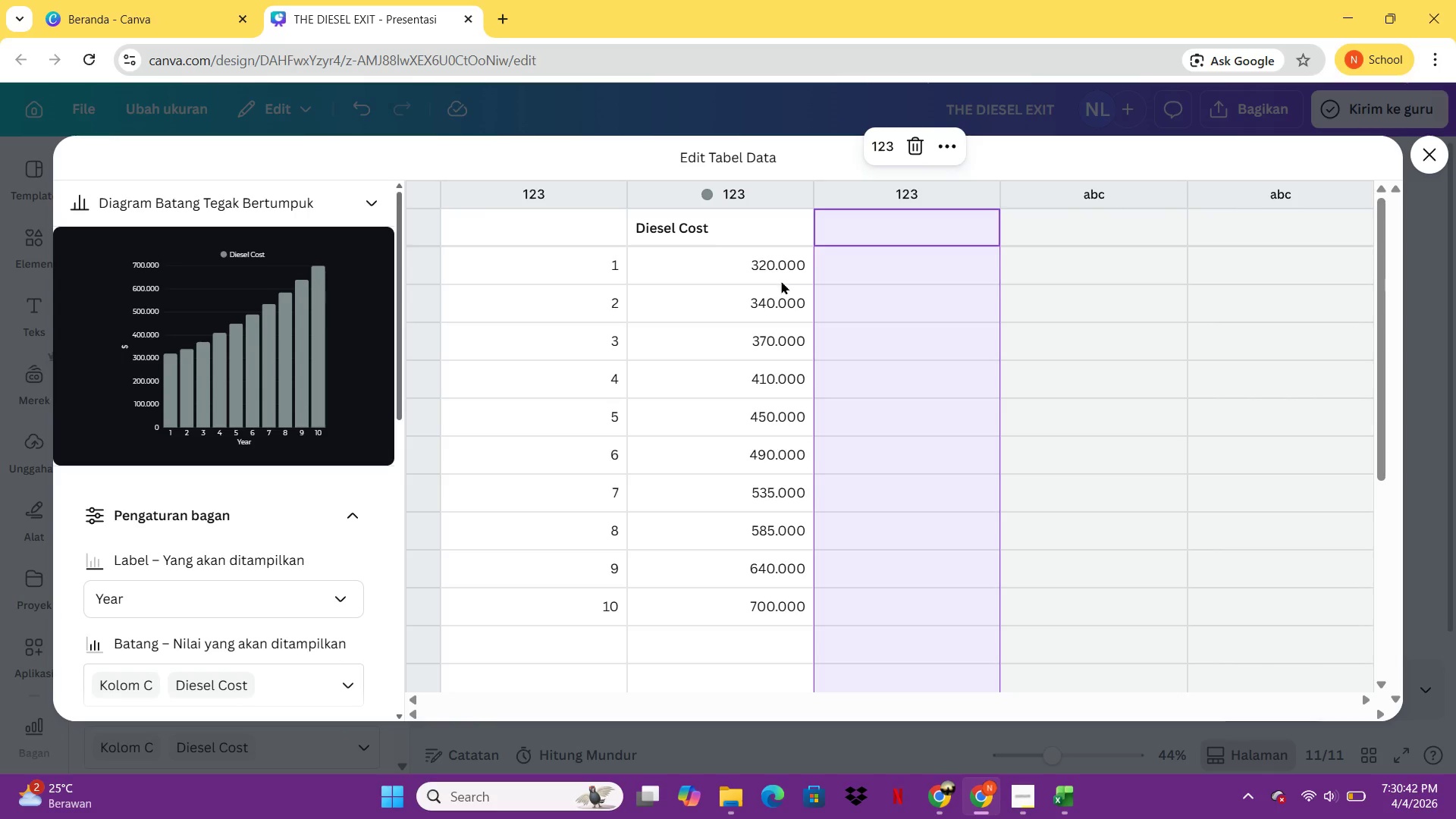 
scroll: coordinate [732, 388], scroll_direction: down, amount: 4.0
 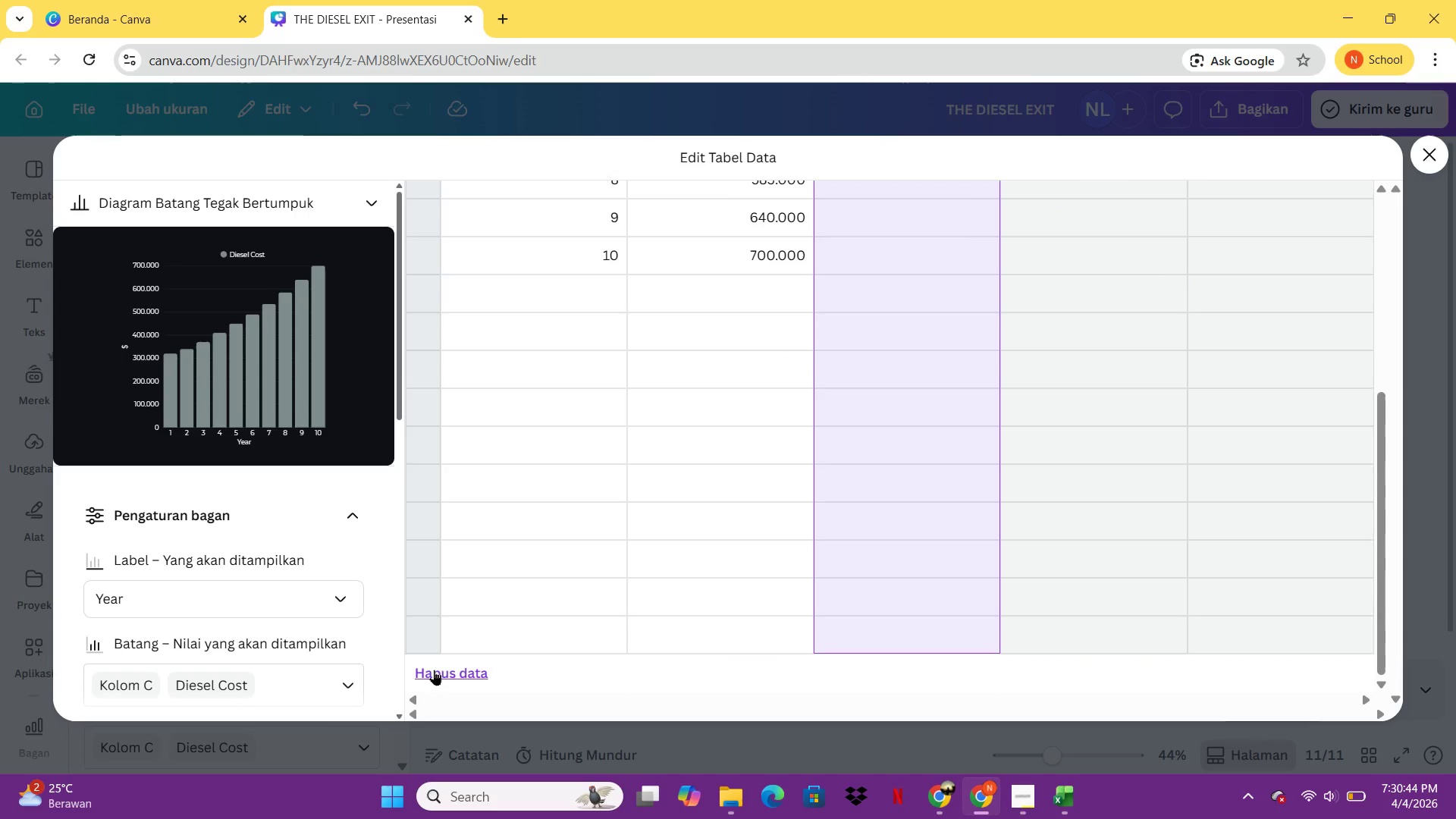 
left_click([438, 664])
 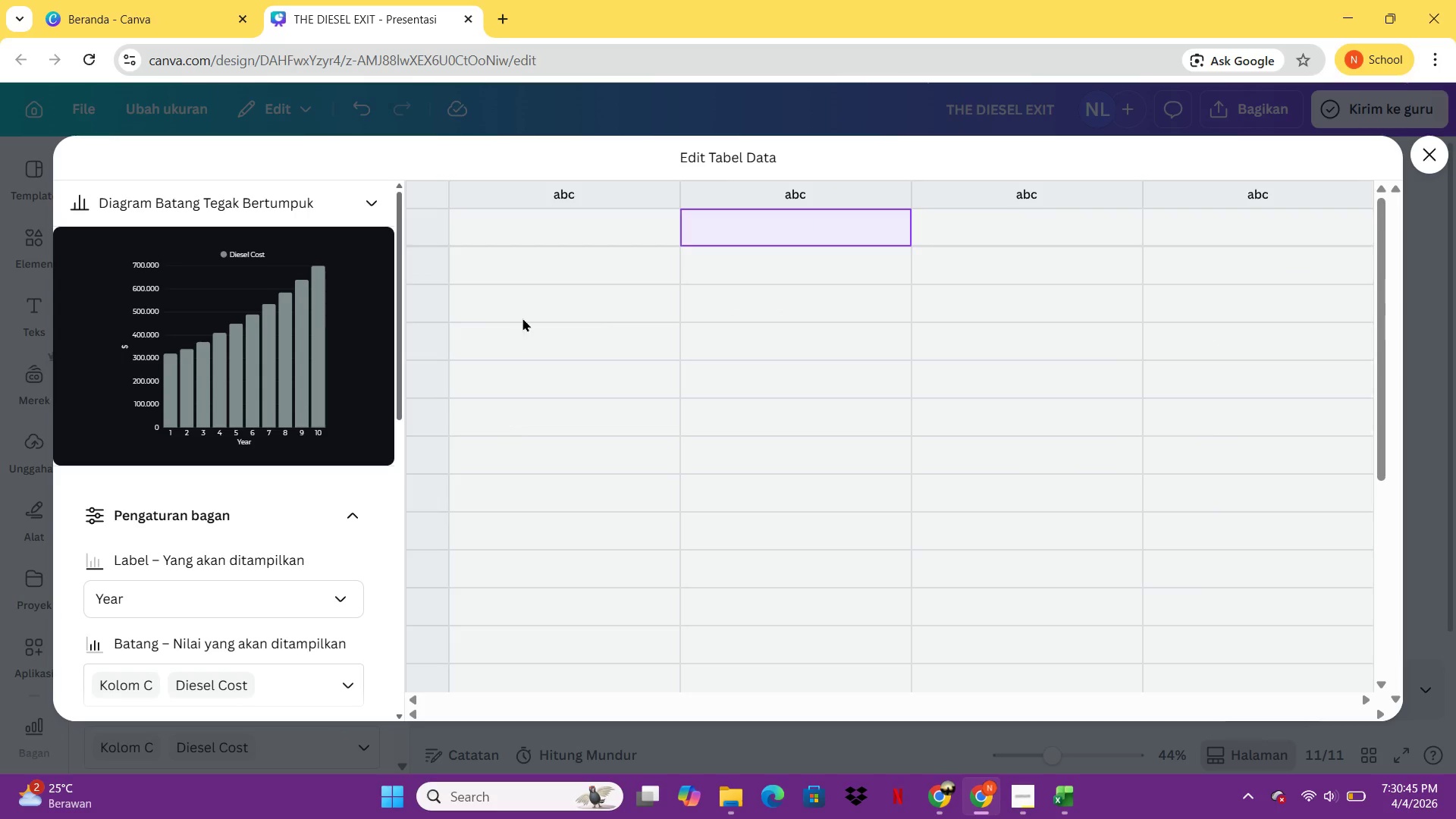 
scroll: coordinate [524, 311], scroll_direction: up, amount: 3.0
 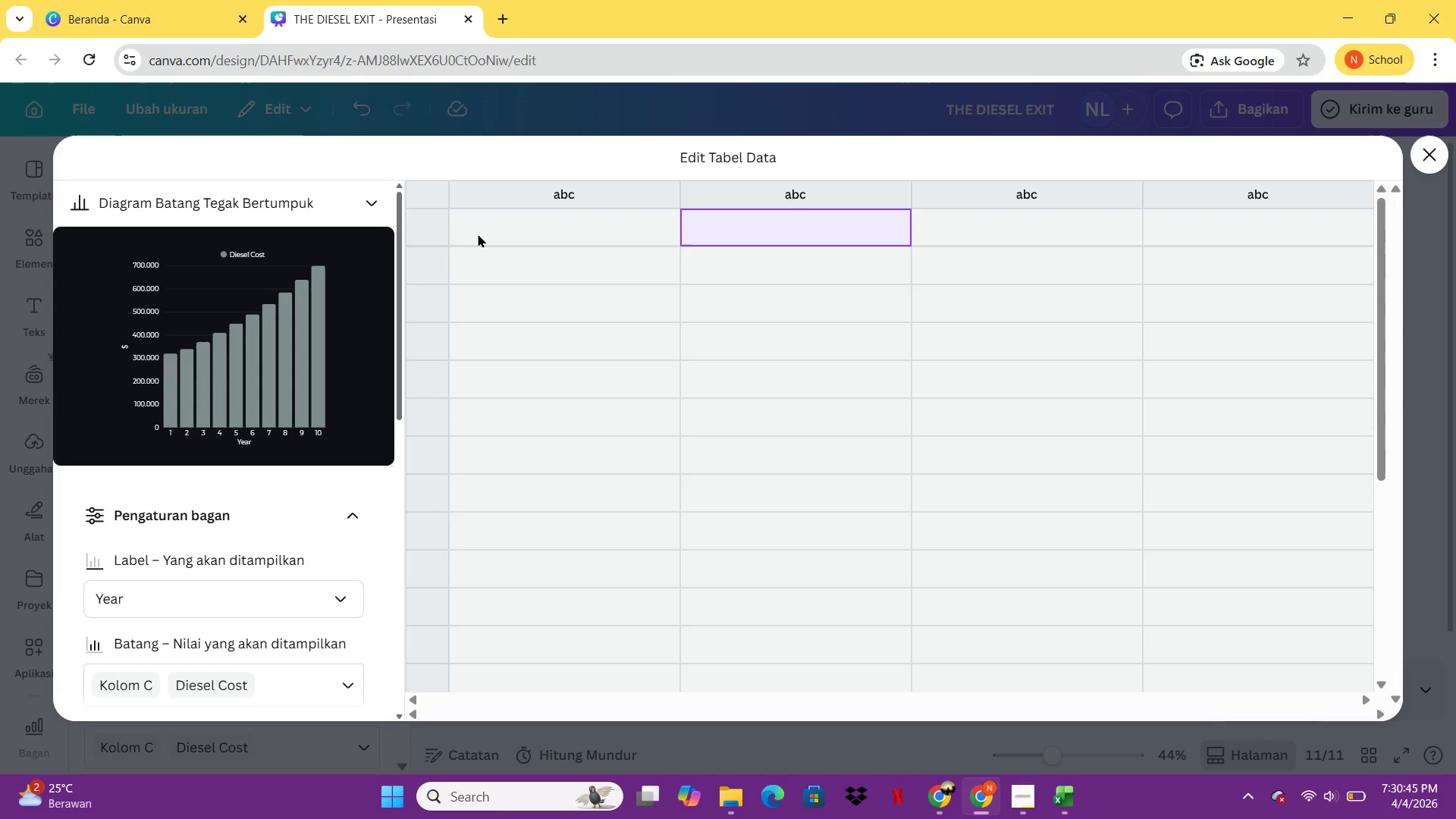 
left_click([476, 229])
 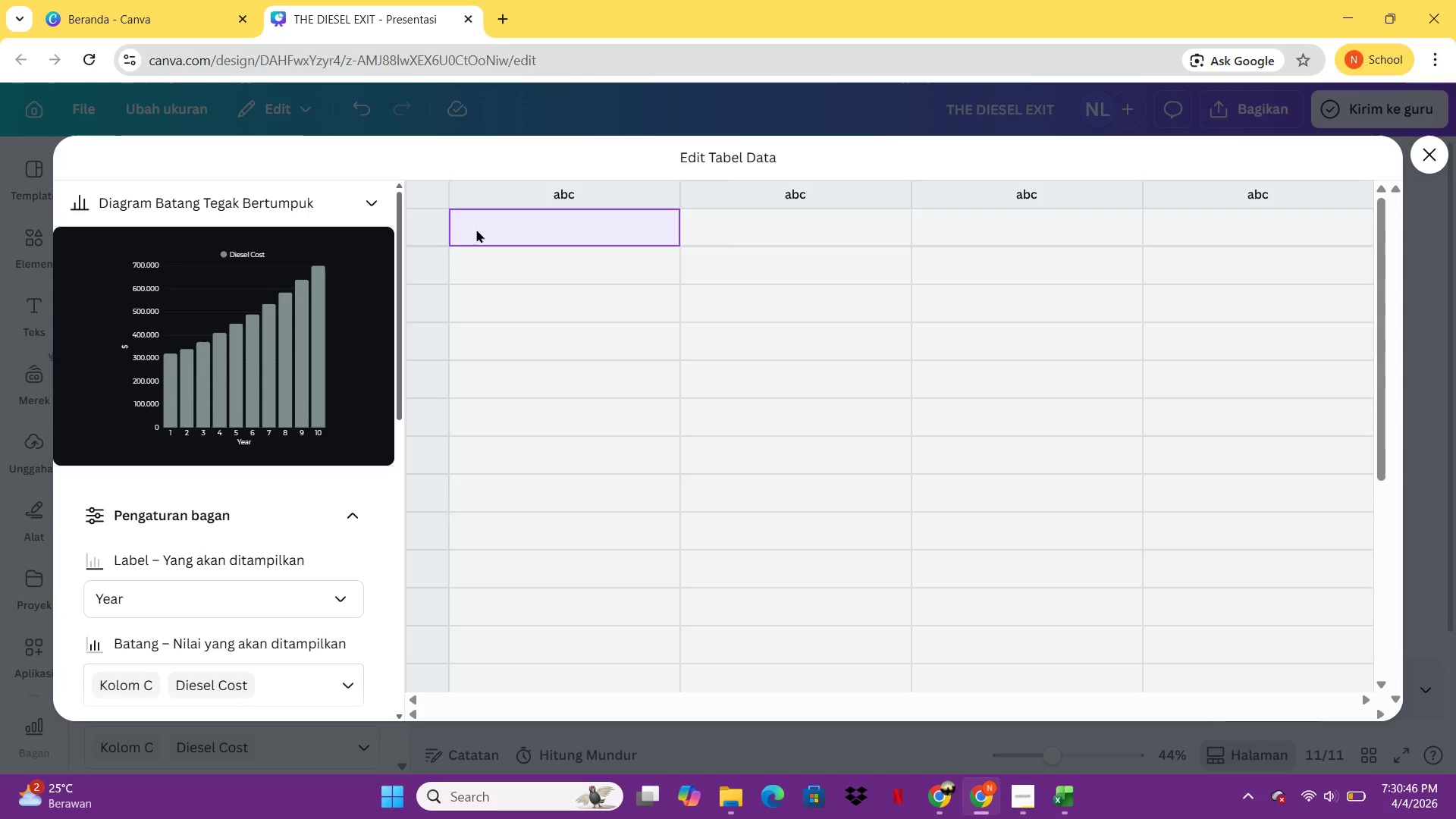 
key(Control+V)
 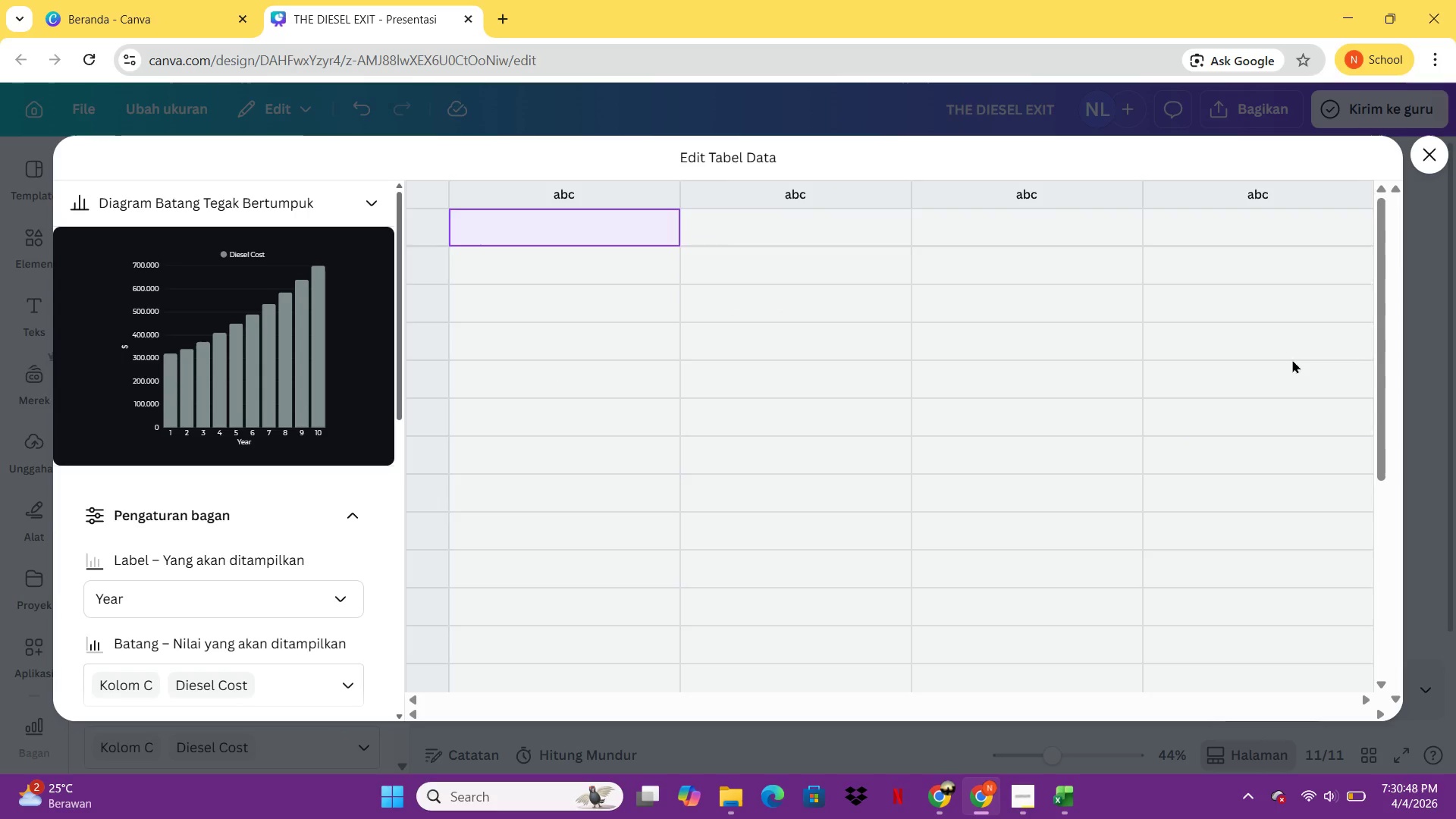 
left_click([1421, 158])
 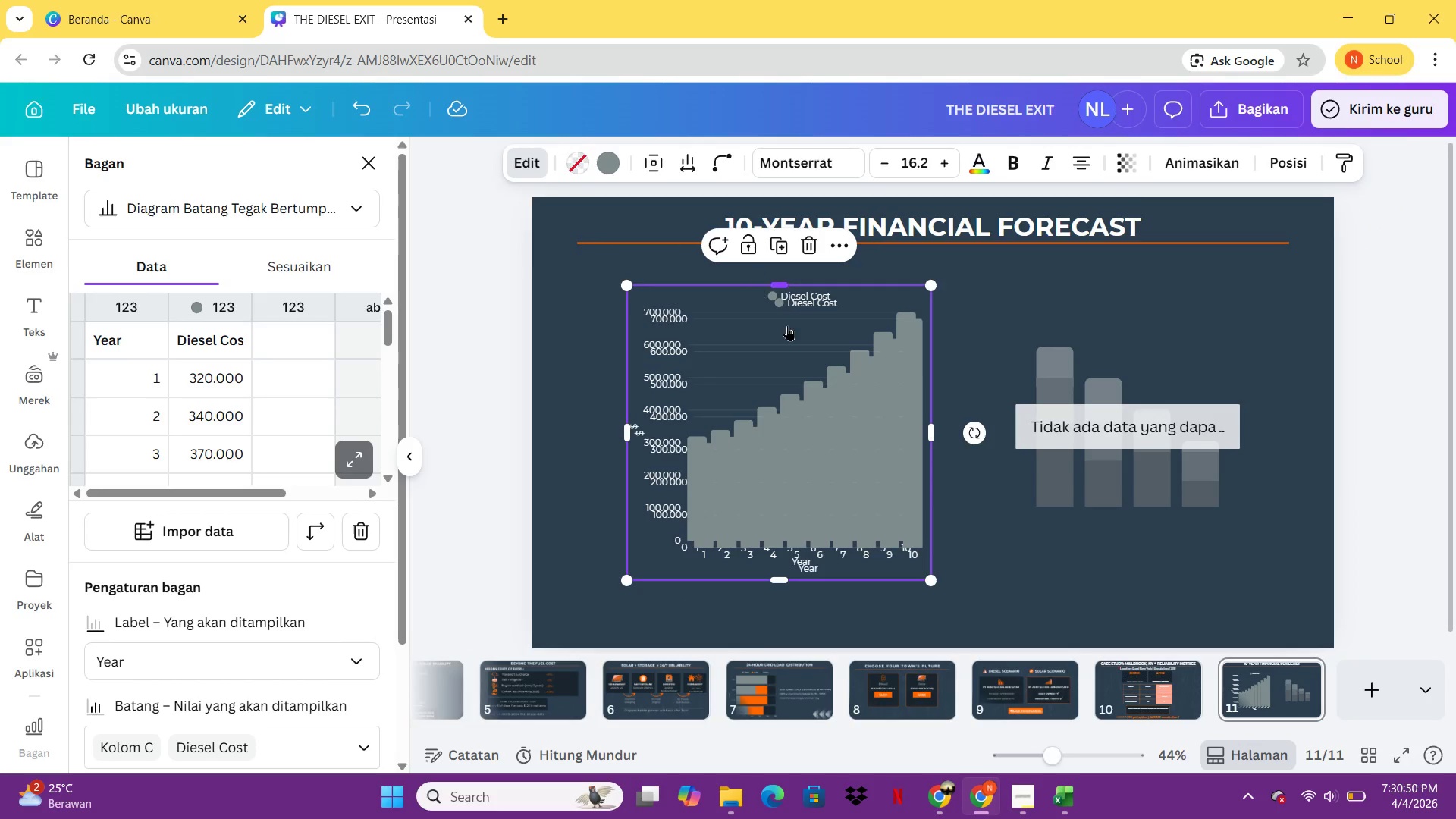 
left_click_drag(start_coordinate=[818, 414], to_coordinate=[840, 491])
 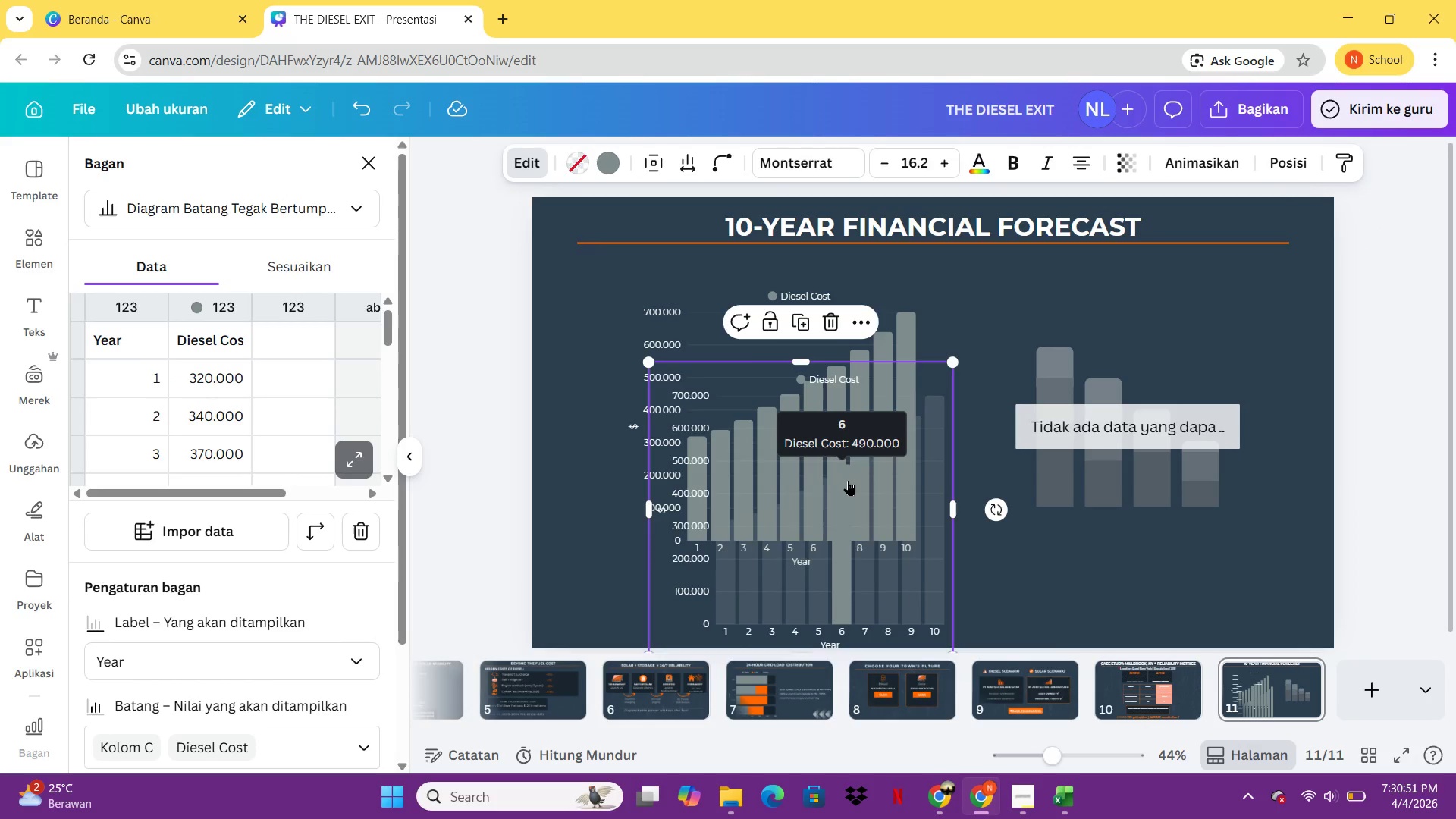 
key(Delete)
 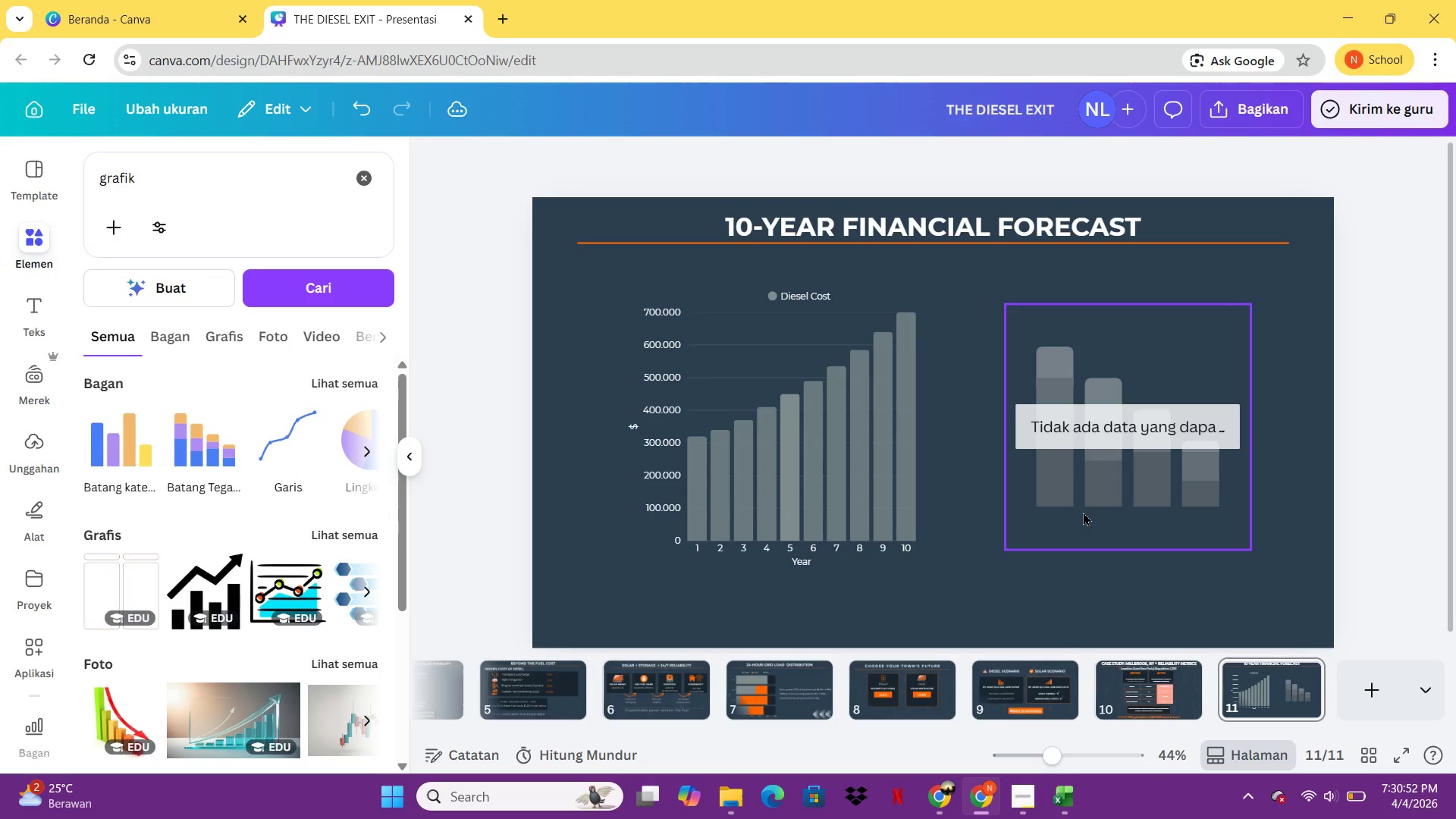 
left_click([1101, 524])
 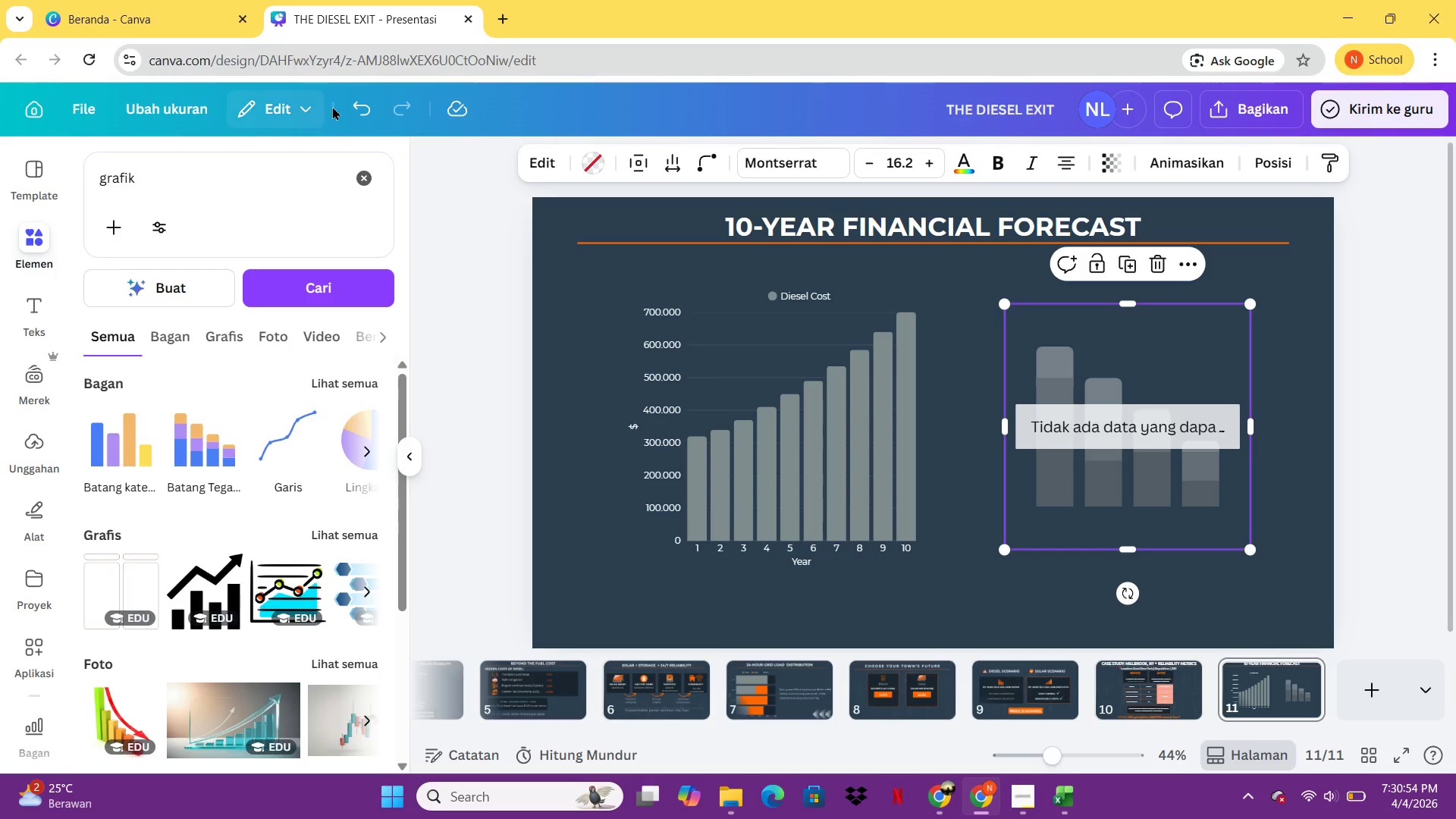 
double_click([359, 100])
 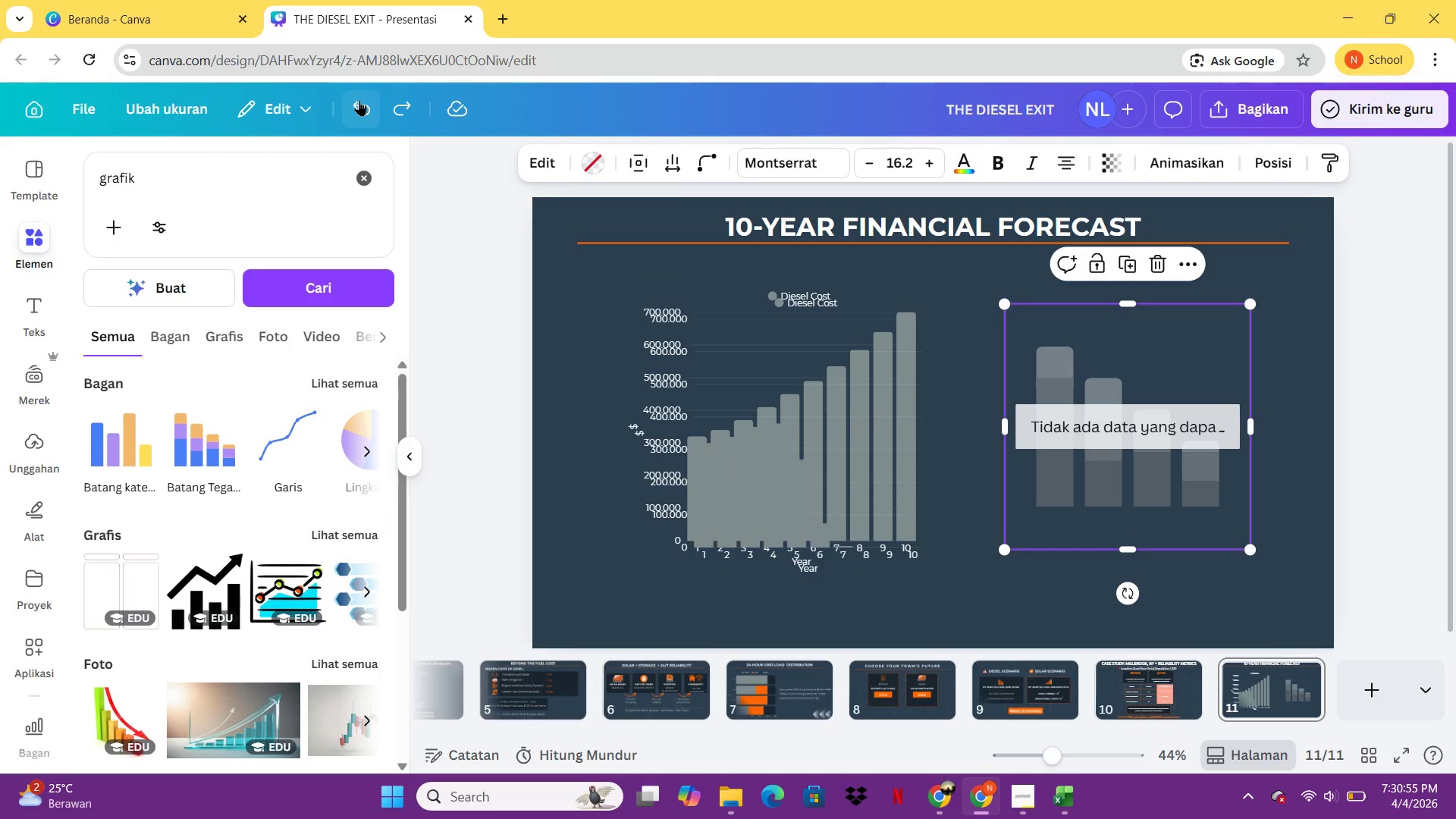 
left_click([359, 100])
 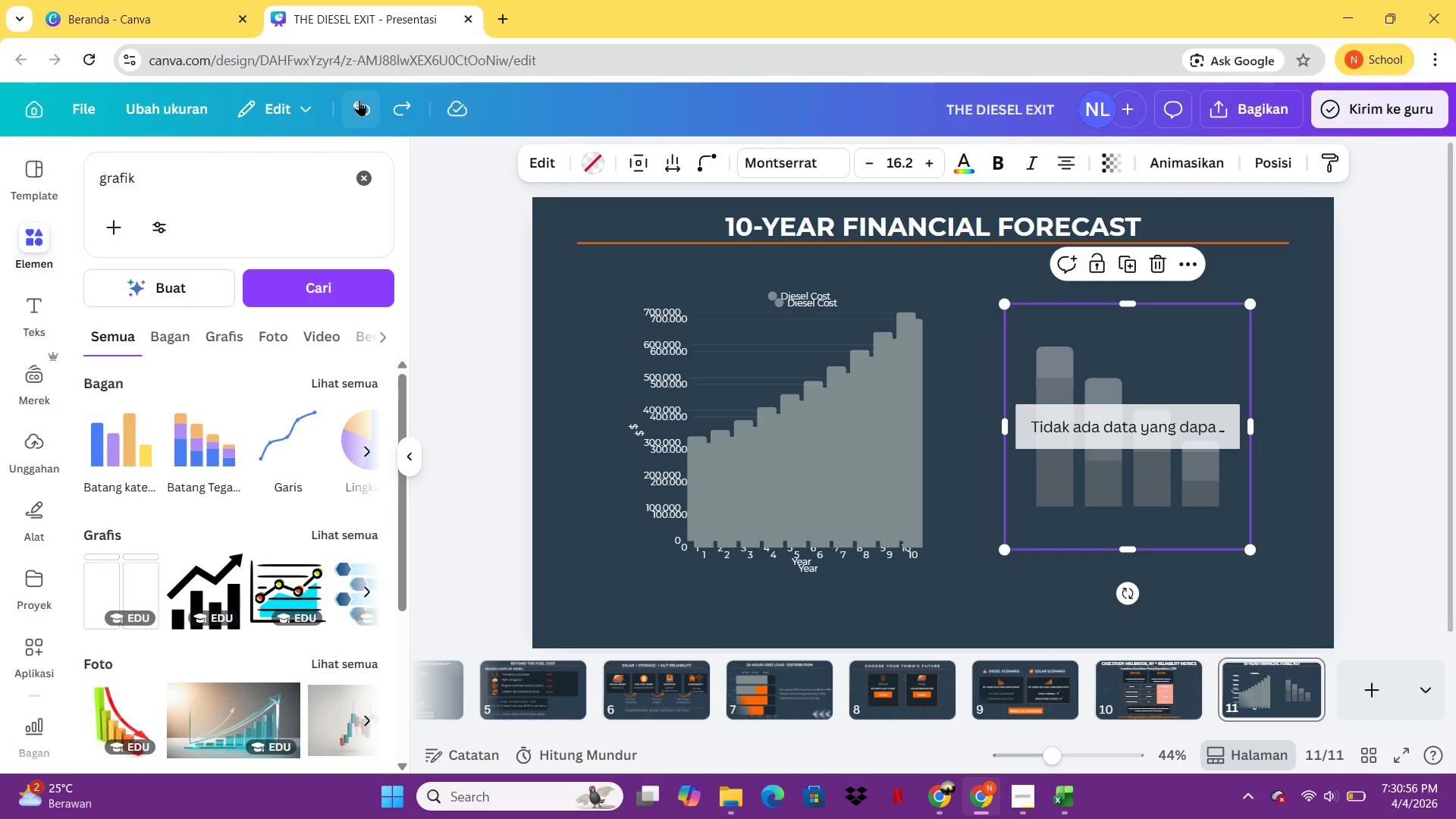 
double_click([359, 100])
 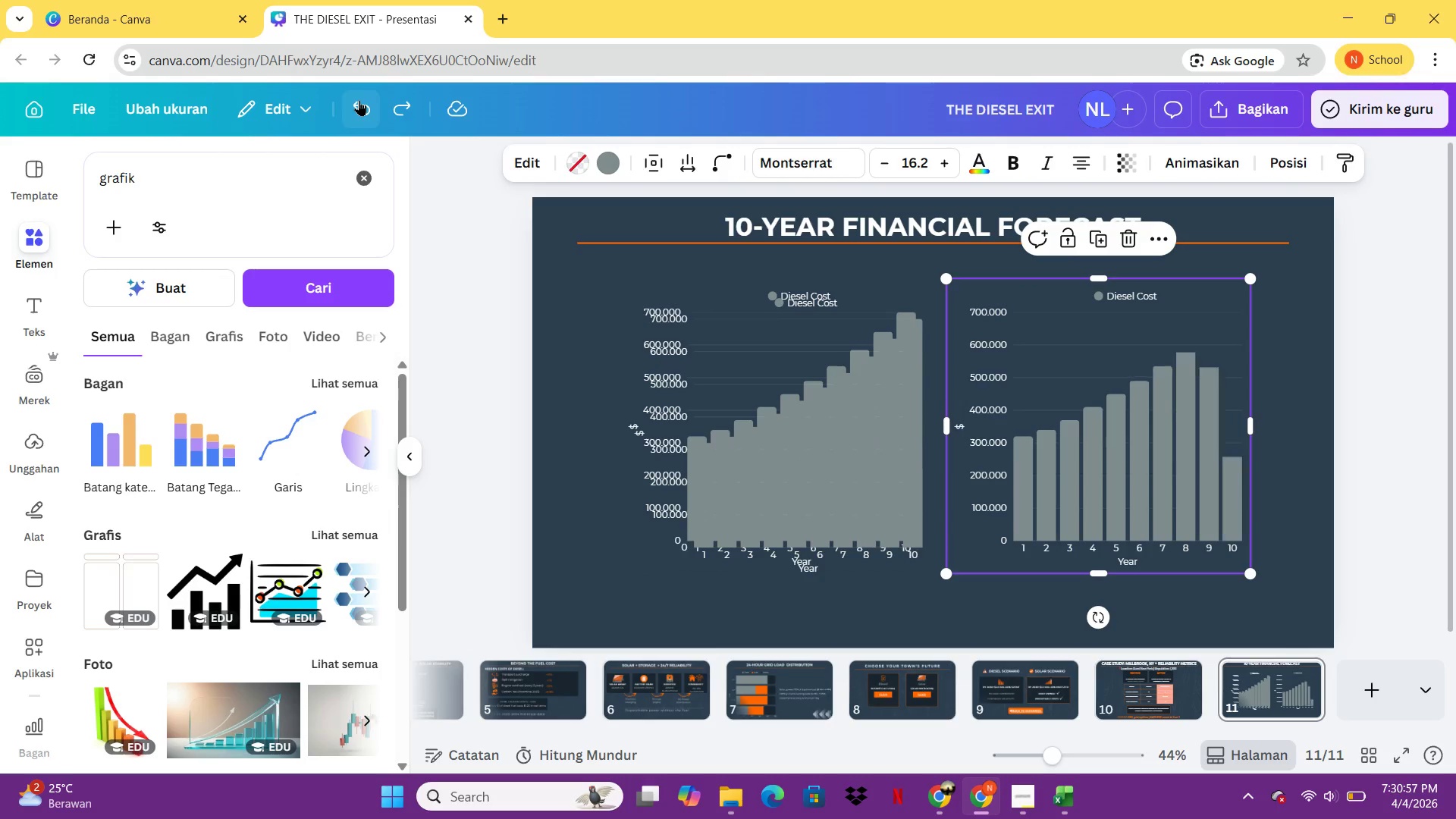 
left_click([359, 100])
 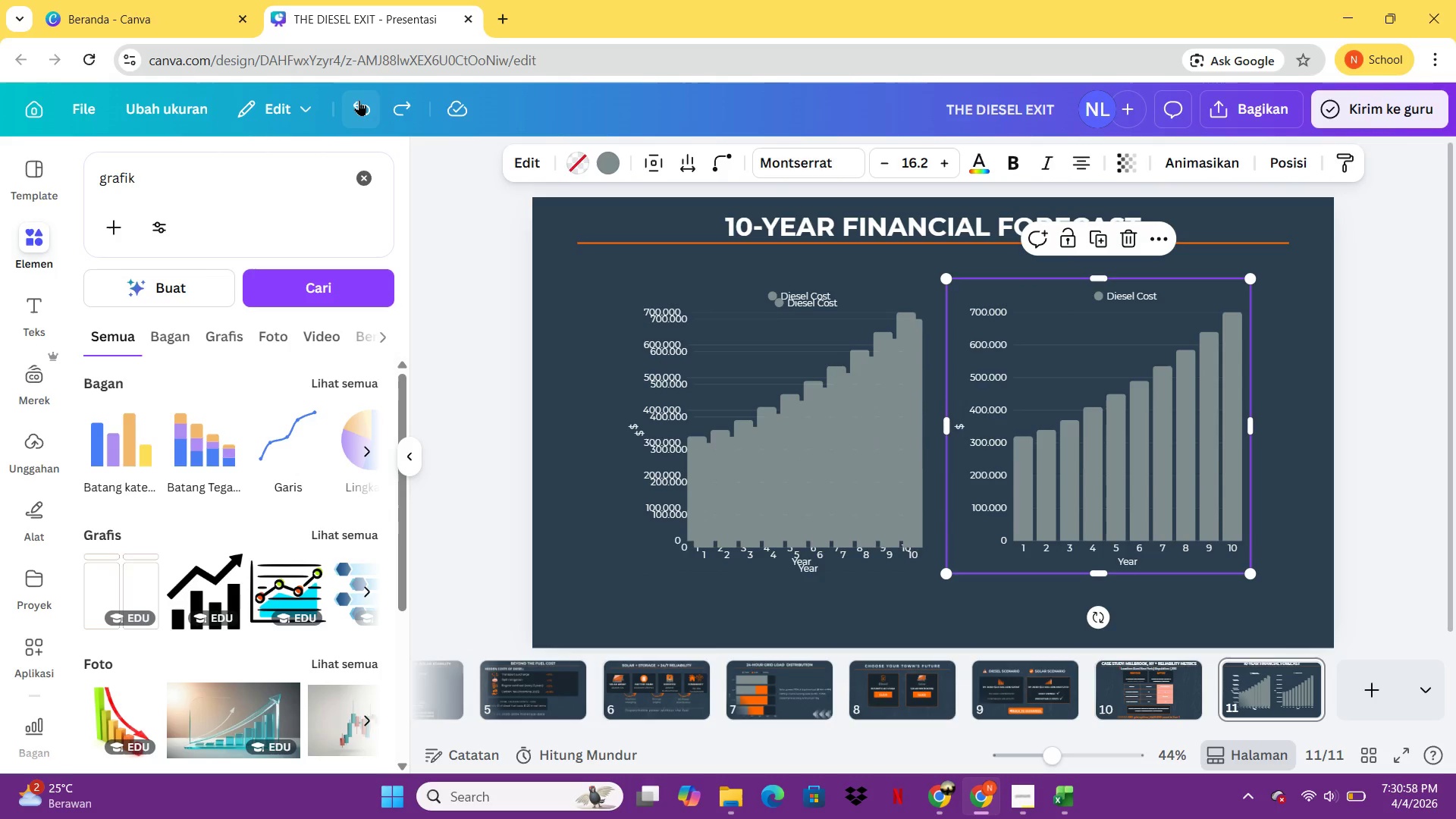 
left_click([359, 100])
 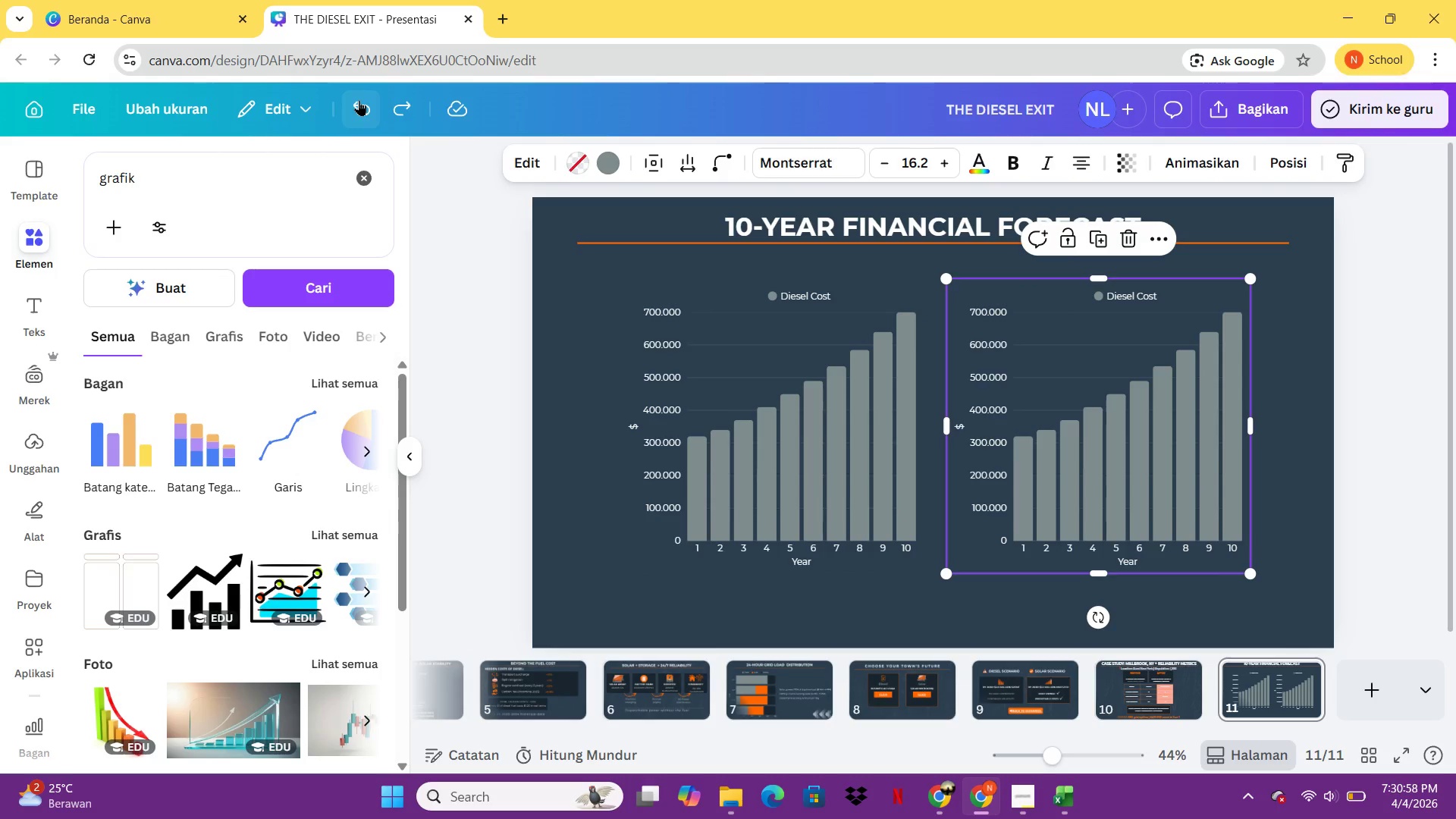 
left_click([359, 100])
 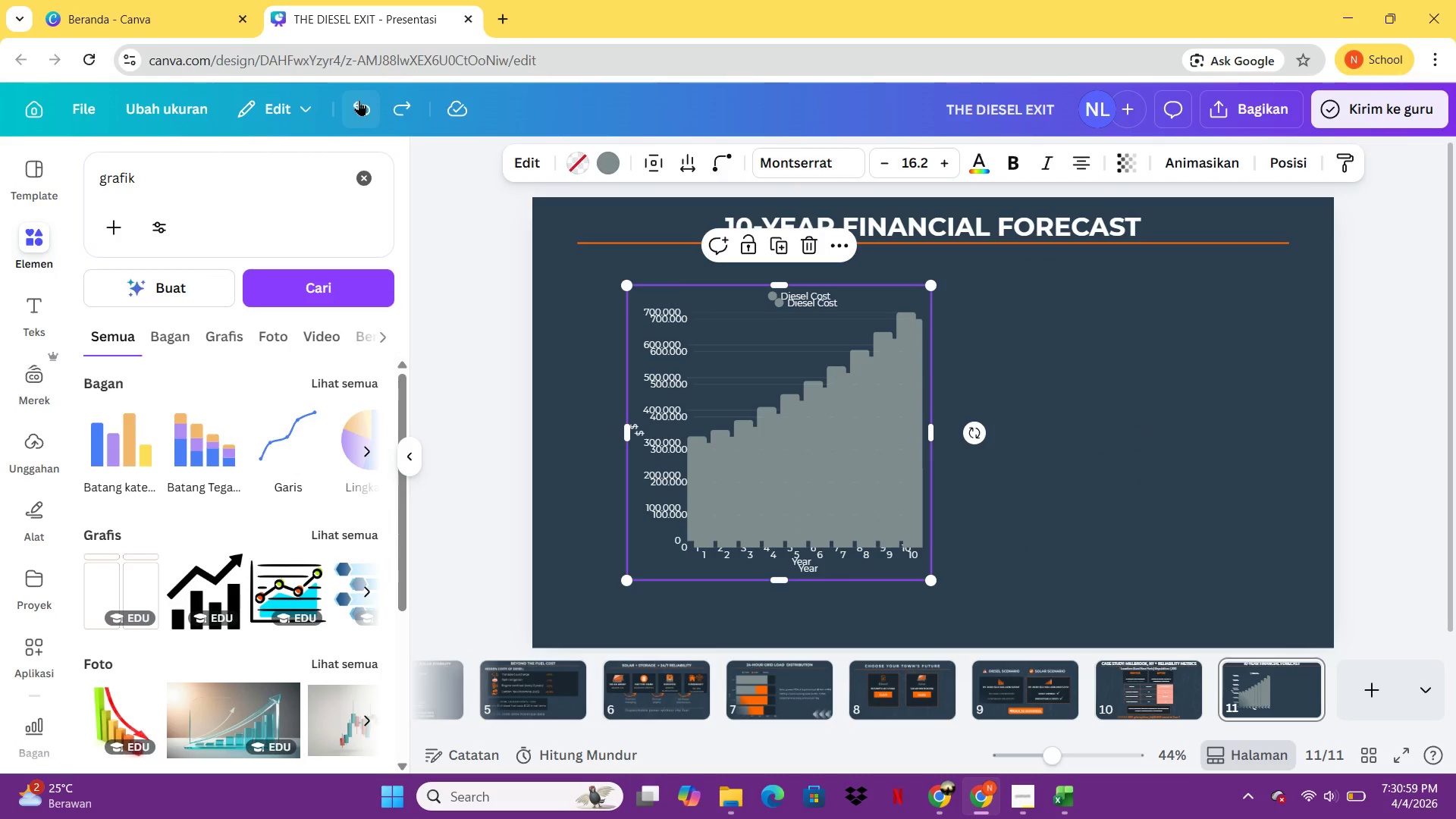 
double_click([359, 100])
 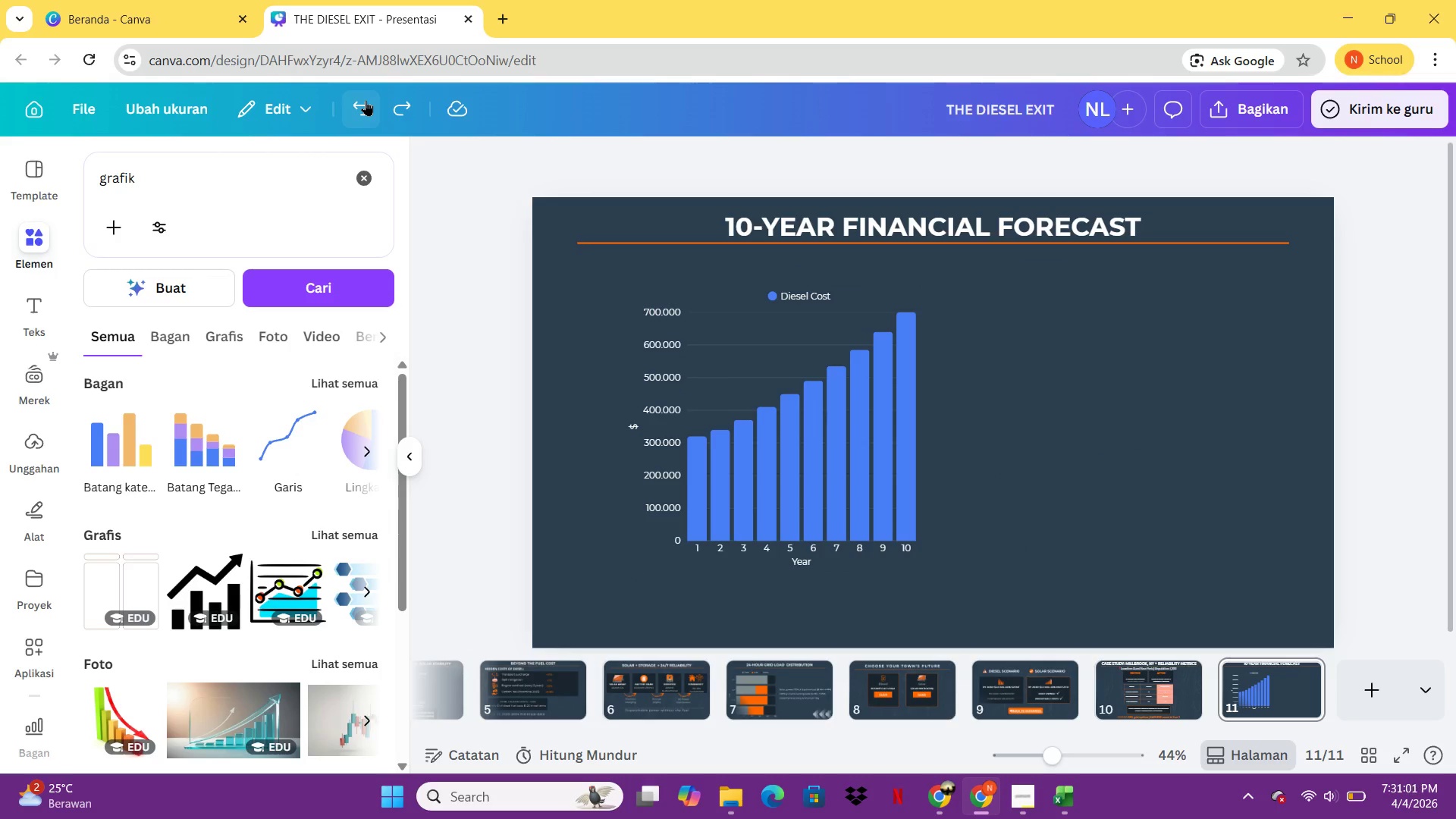 
double_click([366, 100])
 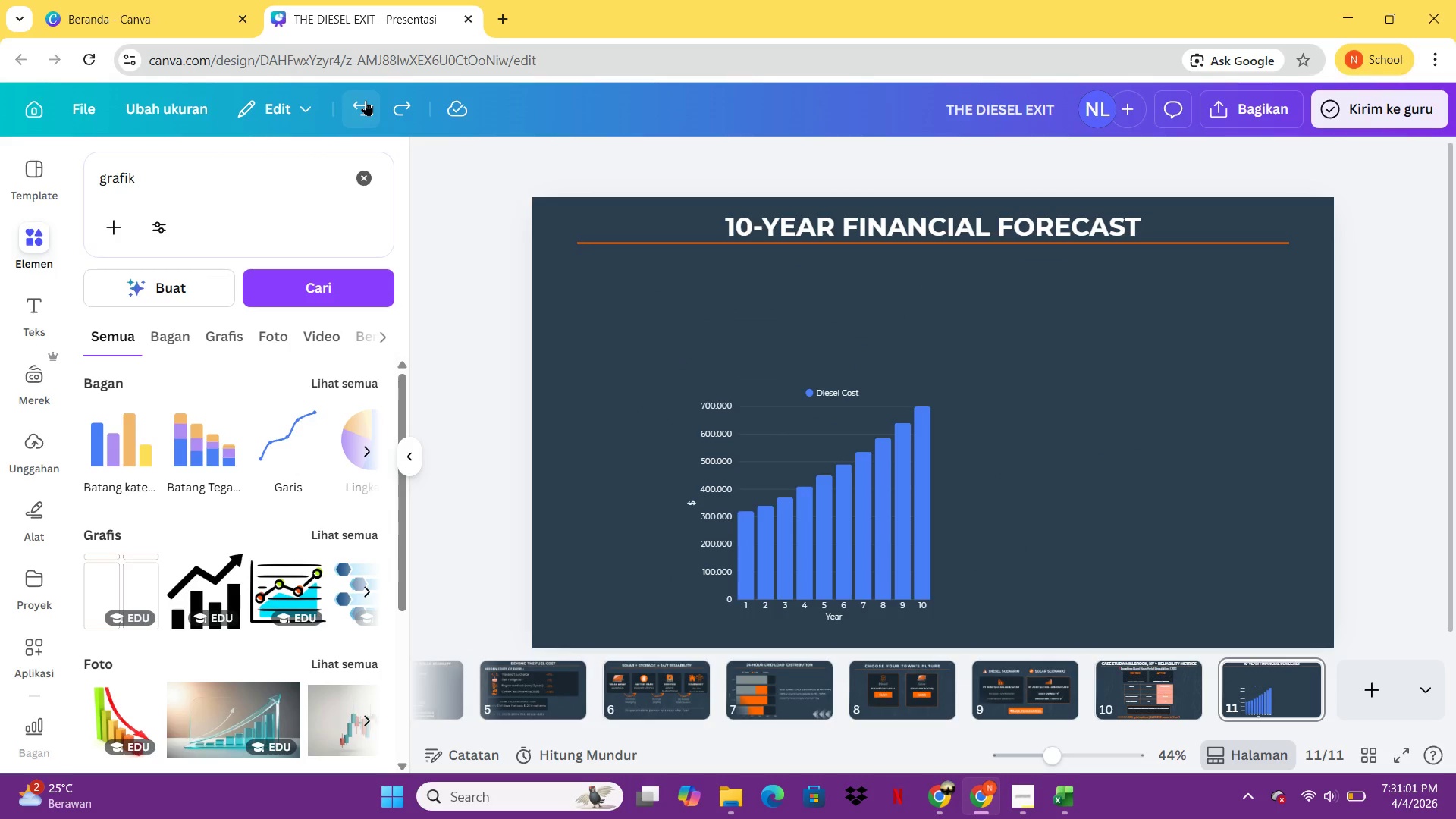 
left_click([366, 100])
 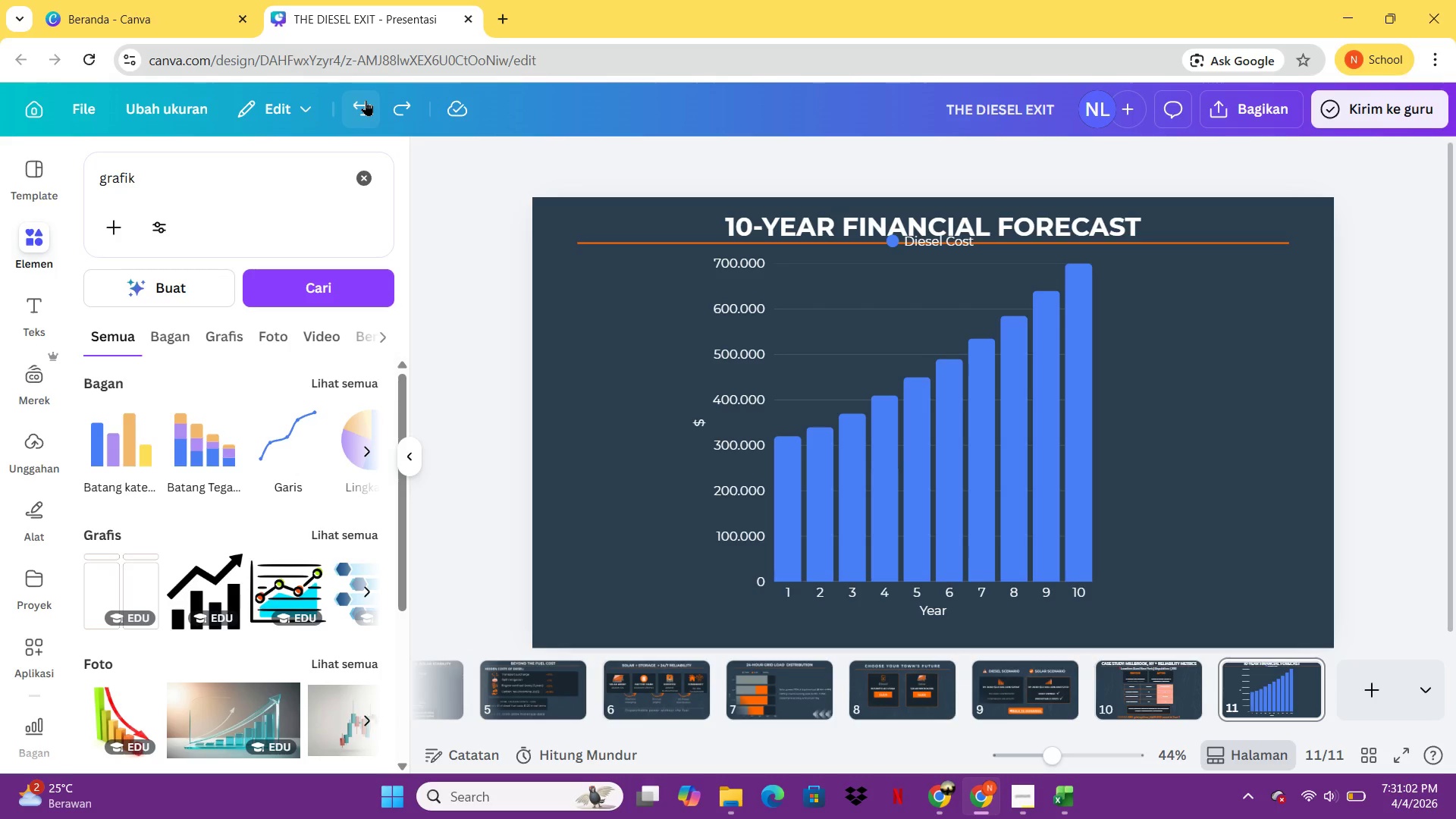 
left_click([366, 100])
 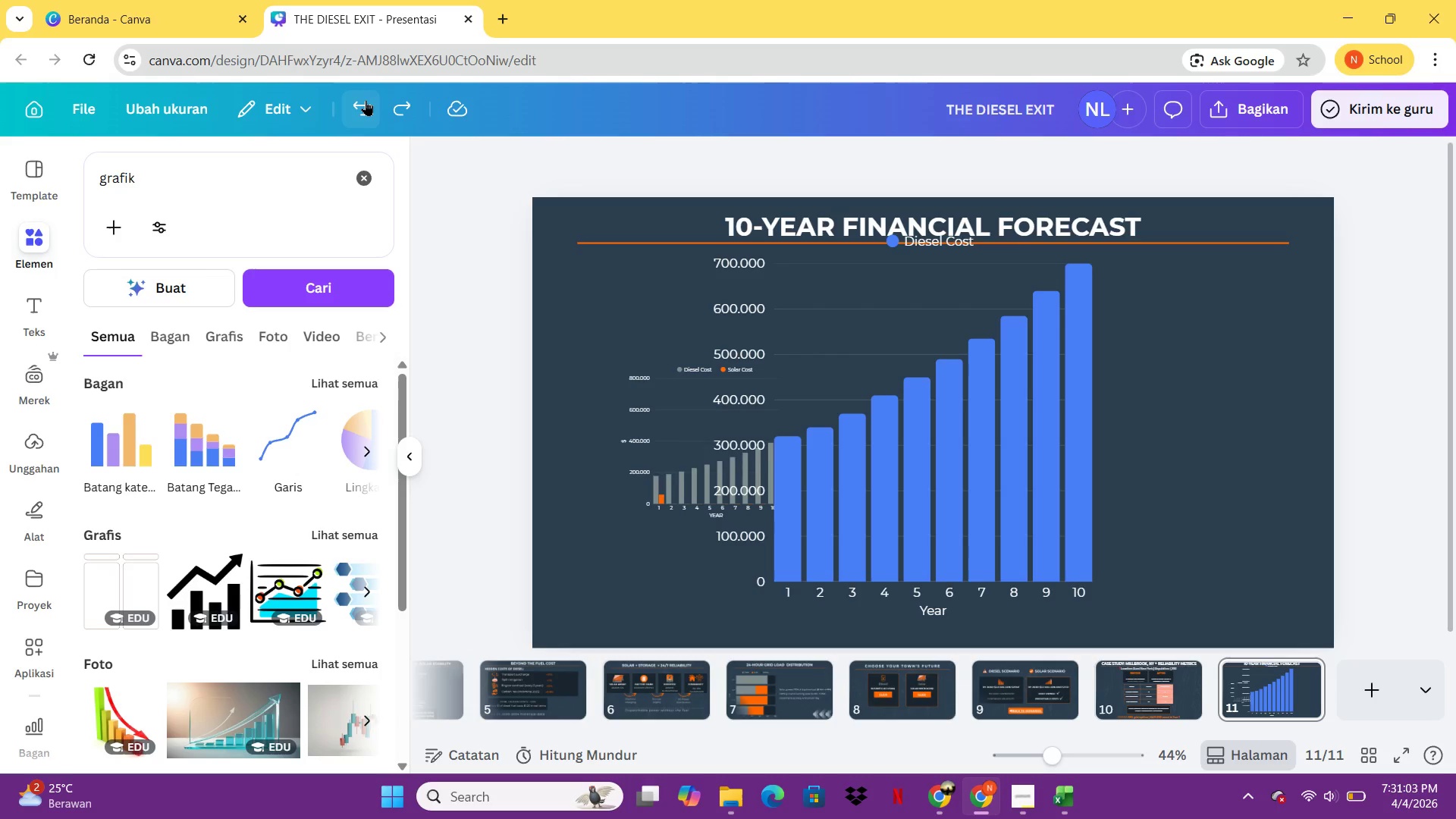 
double_click([366, 100])
 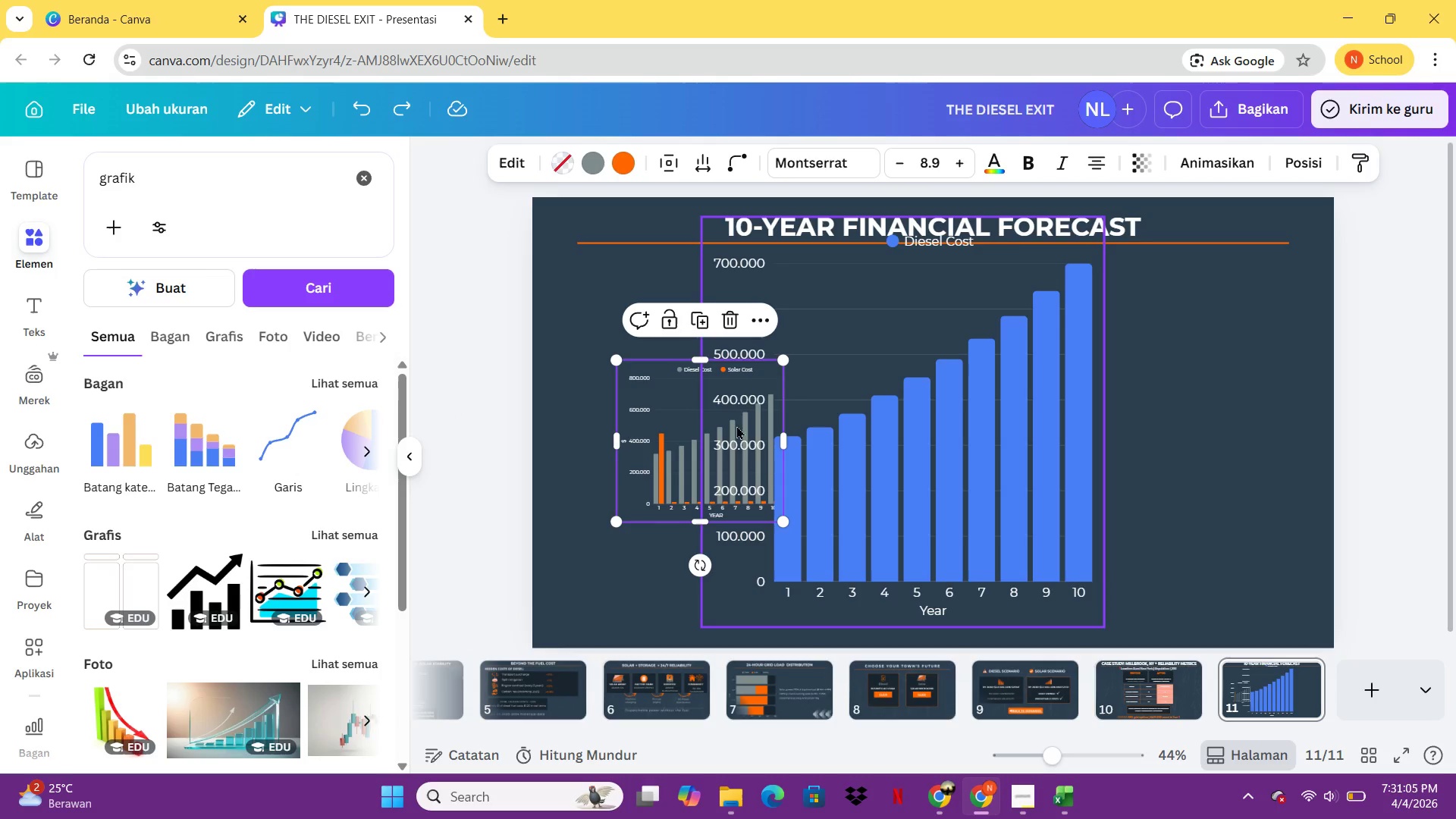 
left_click([500, 153])
 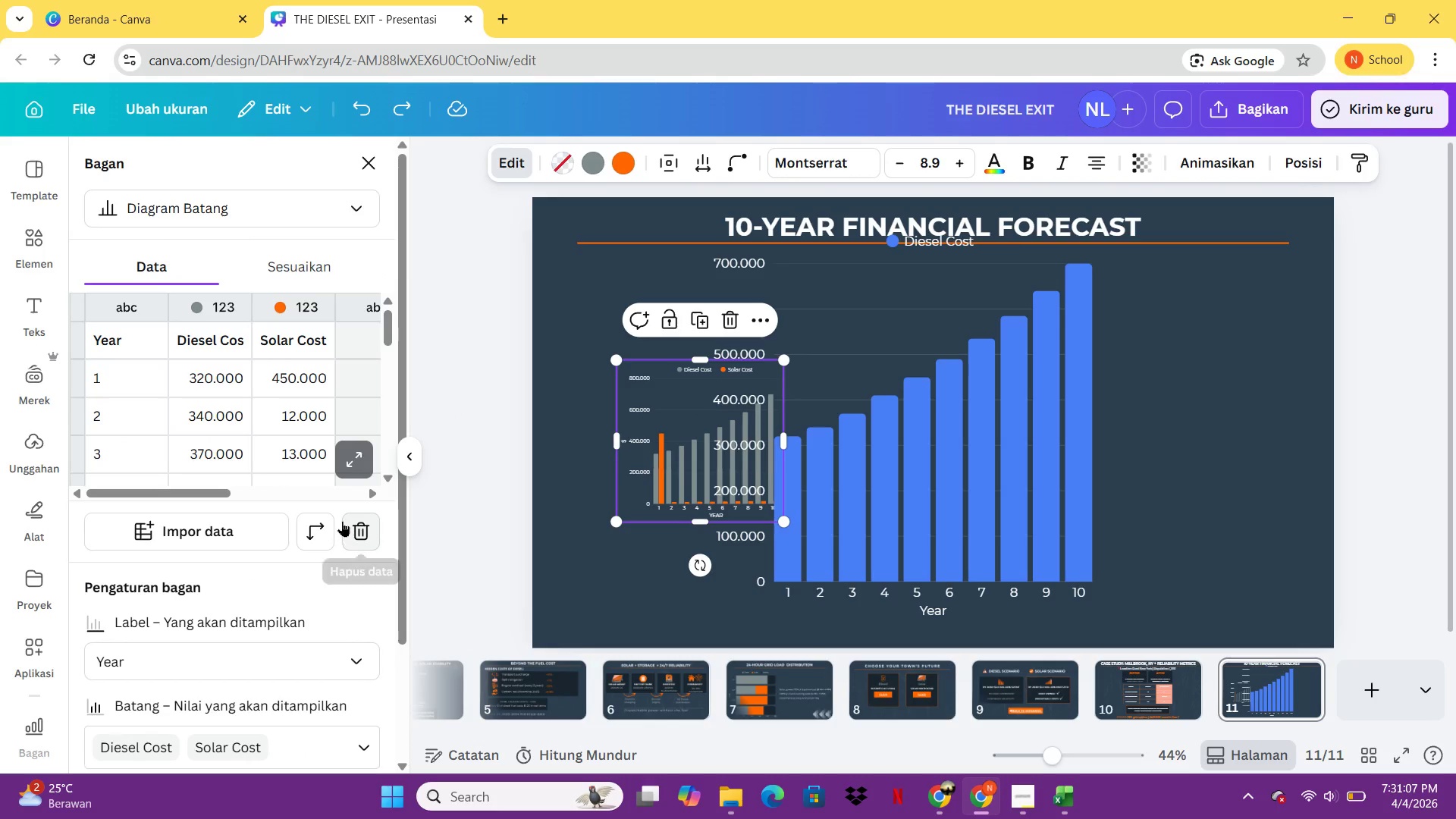 
left_click([362, 457])
 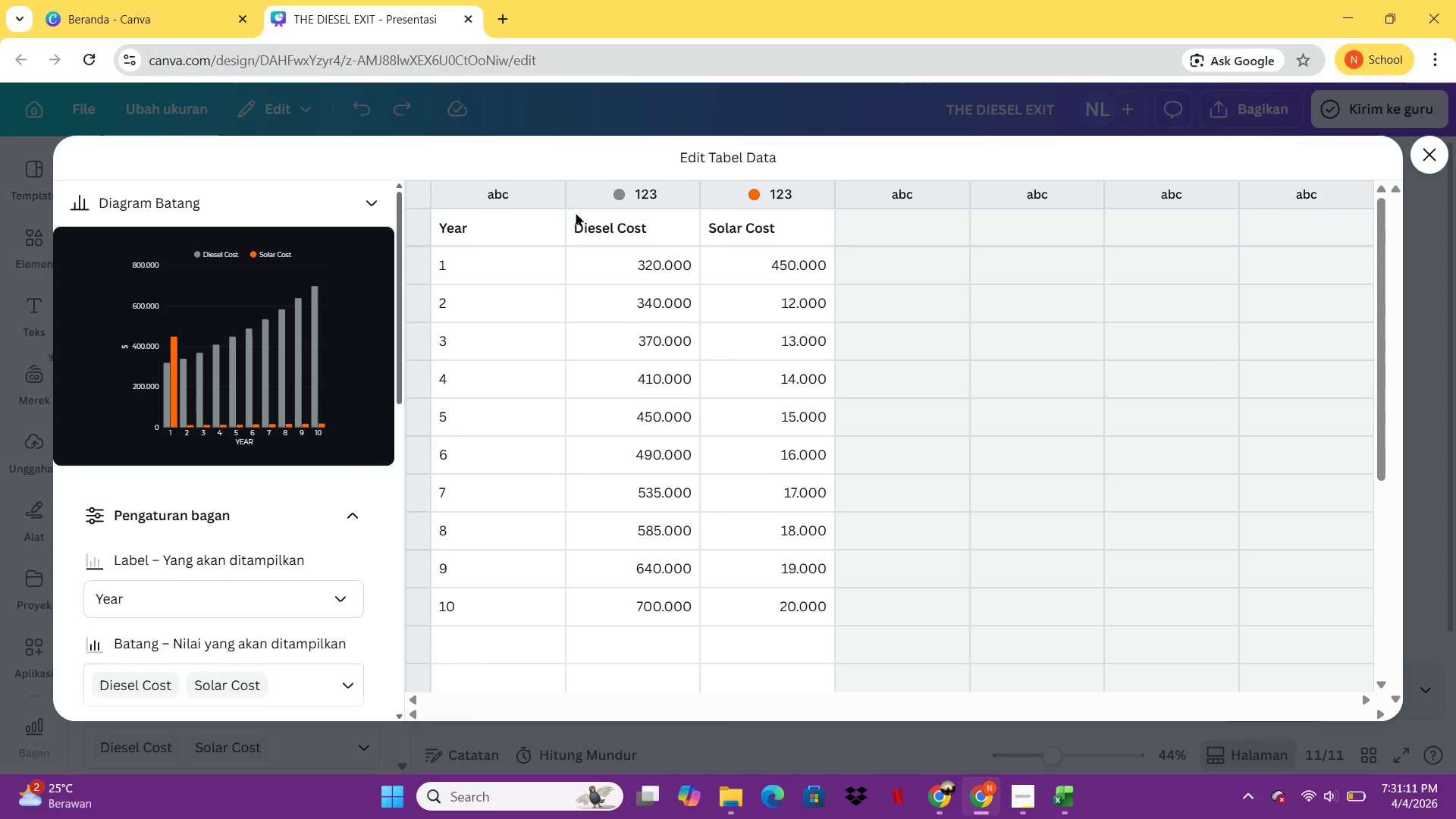 
left_click_drag(start_coordinate=[435, 222], to_coordinate=[796, 612])
 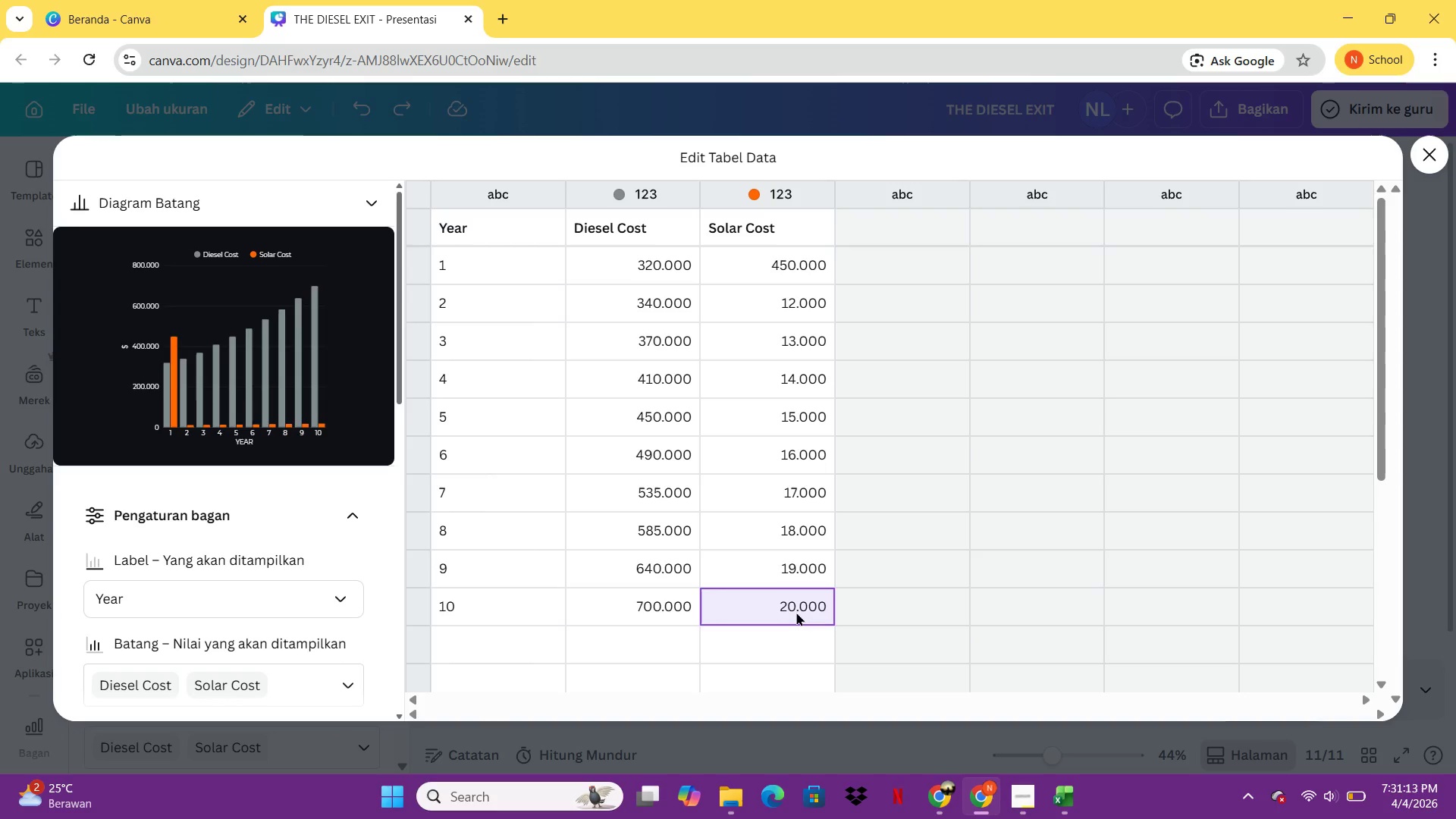 
left_click([796, 612])
 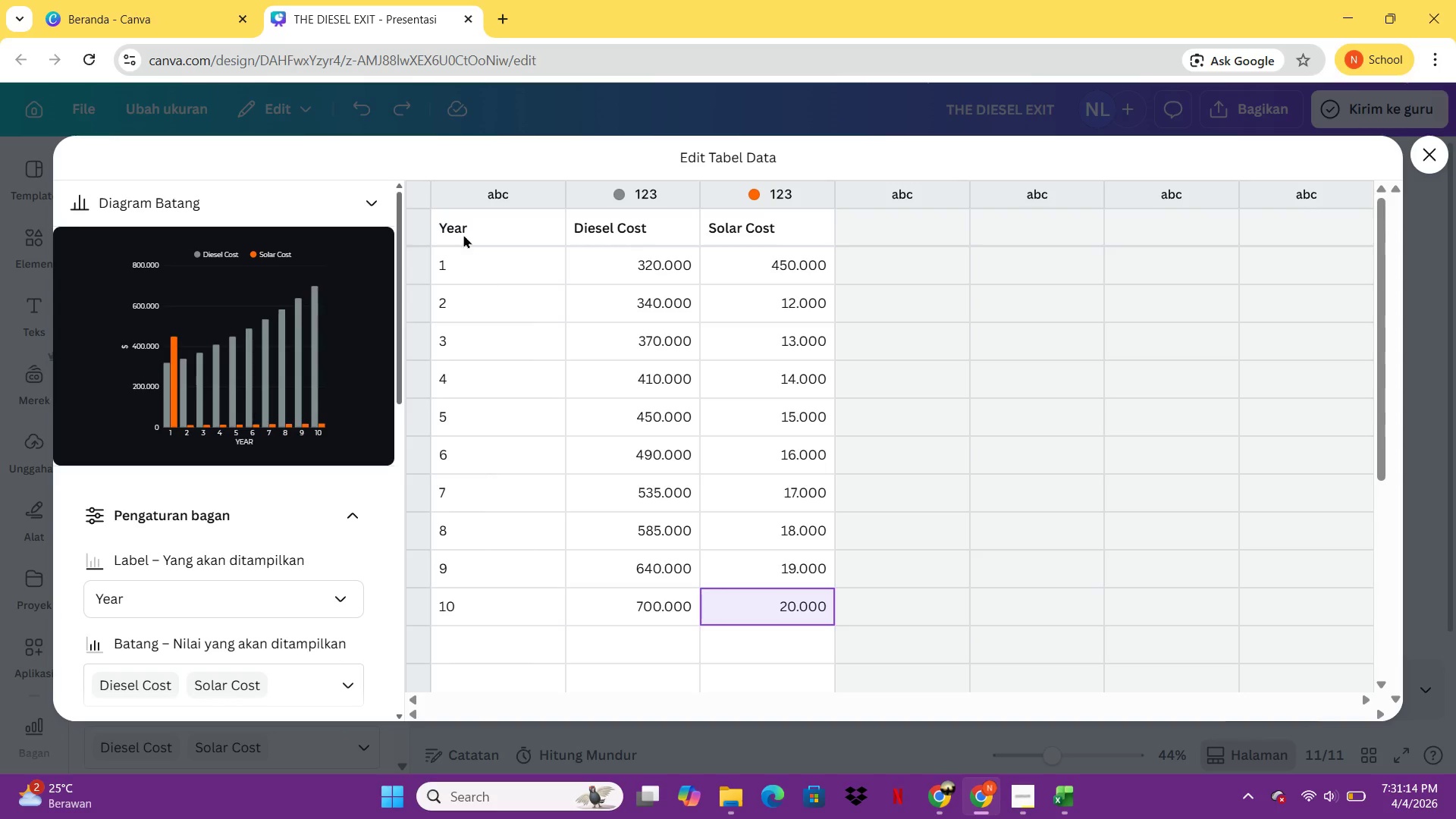 
left_click_drag(start_coordinate=[449, 230], to_coordinate=[781, 605])
 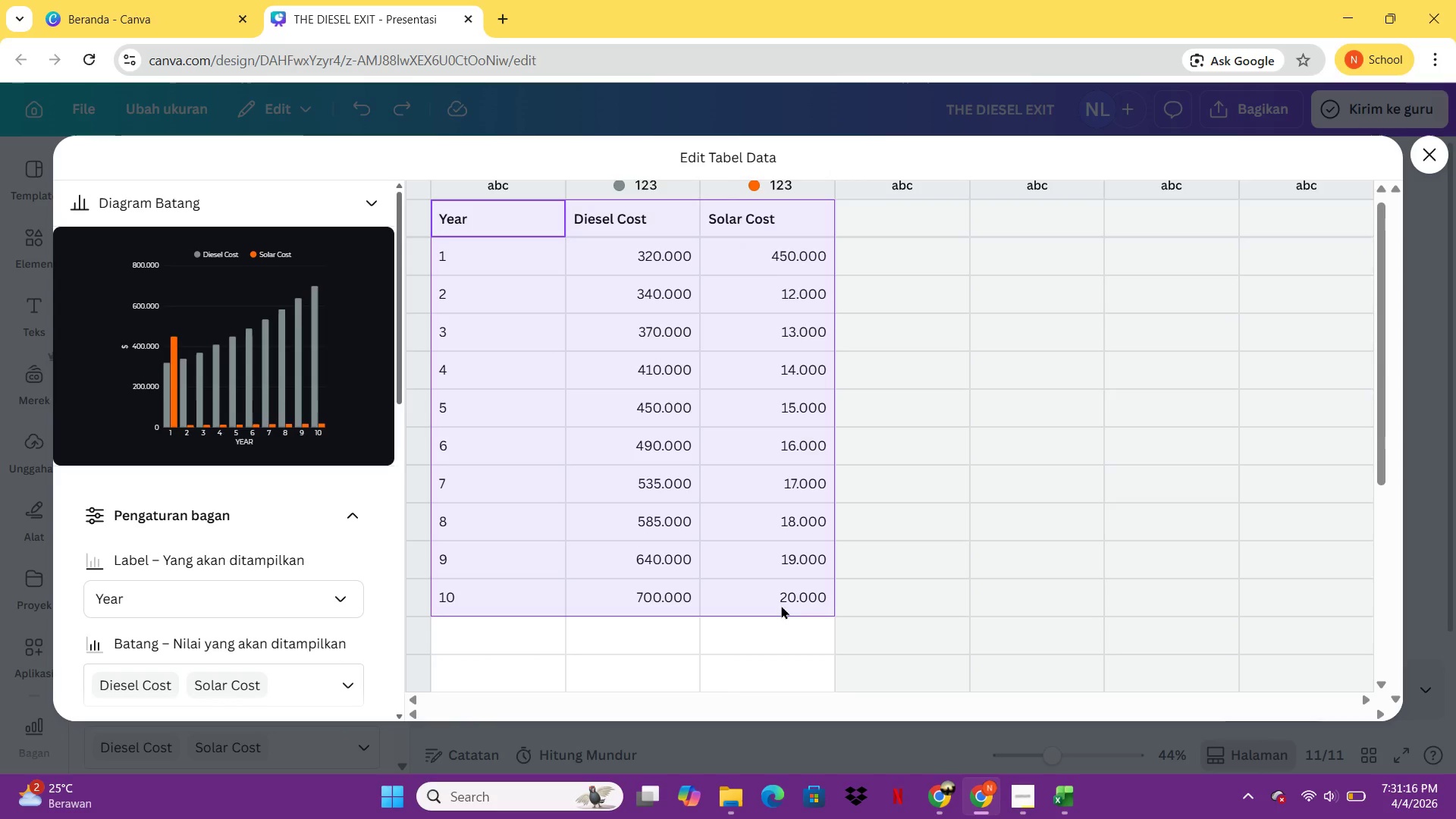 
key(Control+C)
 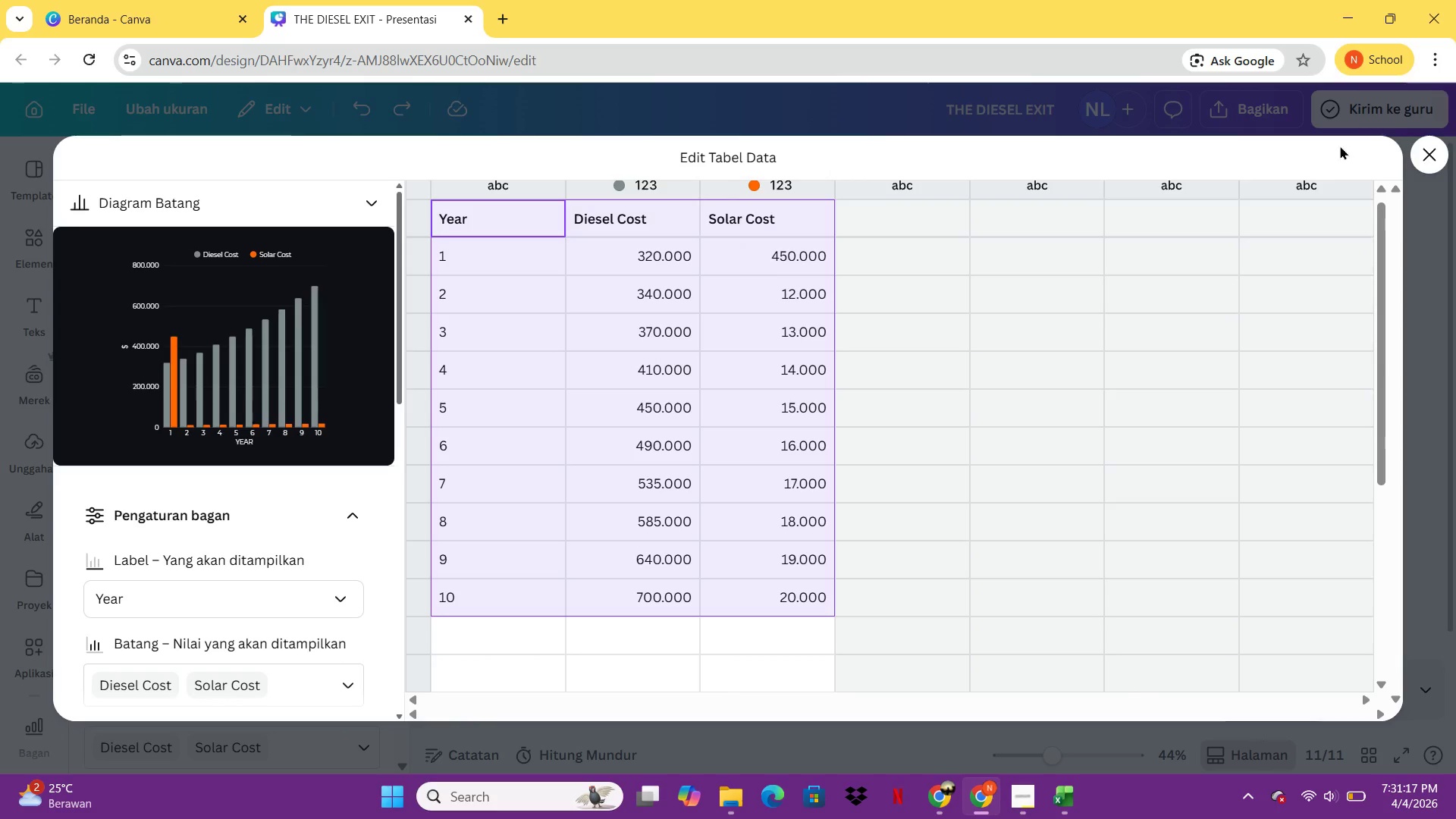 
left_click([1424, 155])
 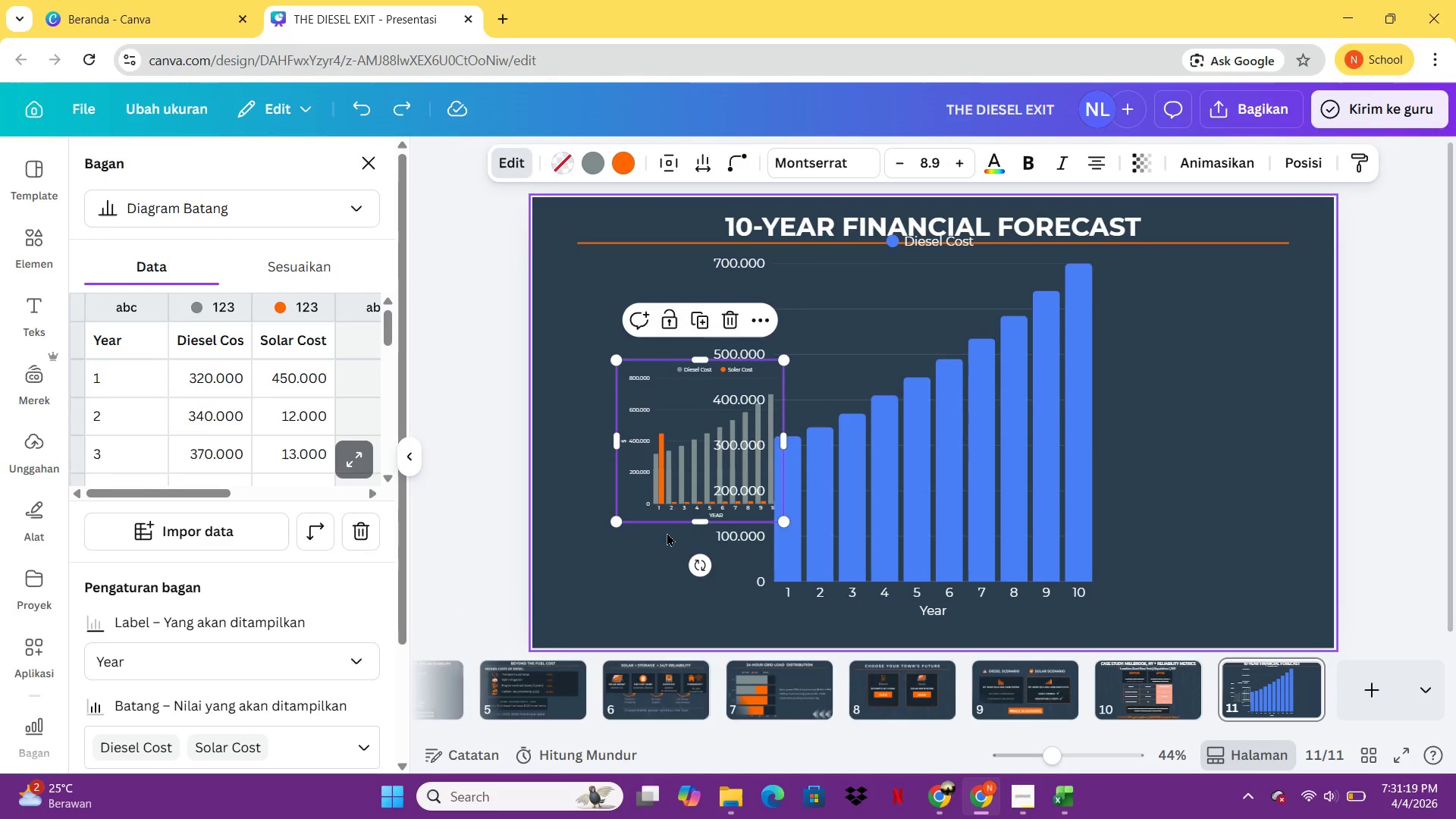 
key(Delete)
 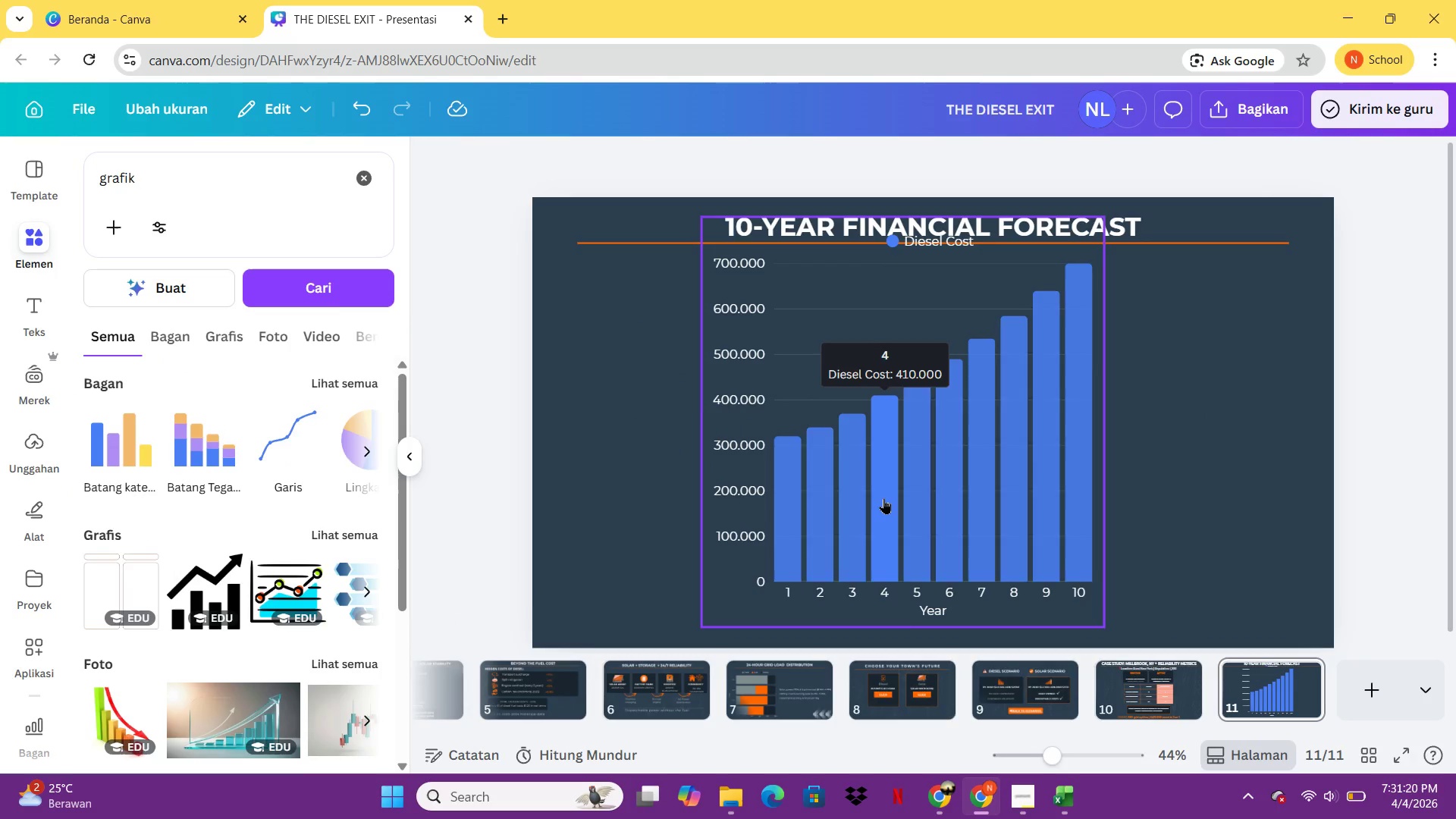 
double_click([883, 498])
 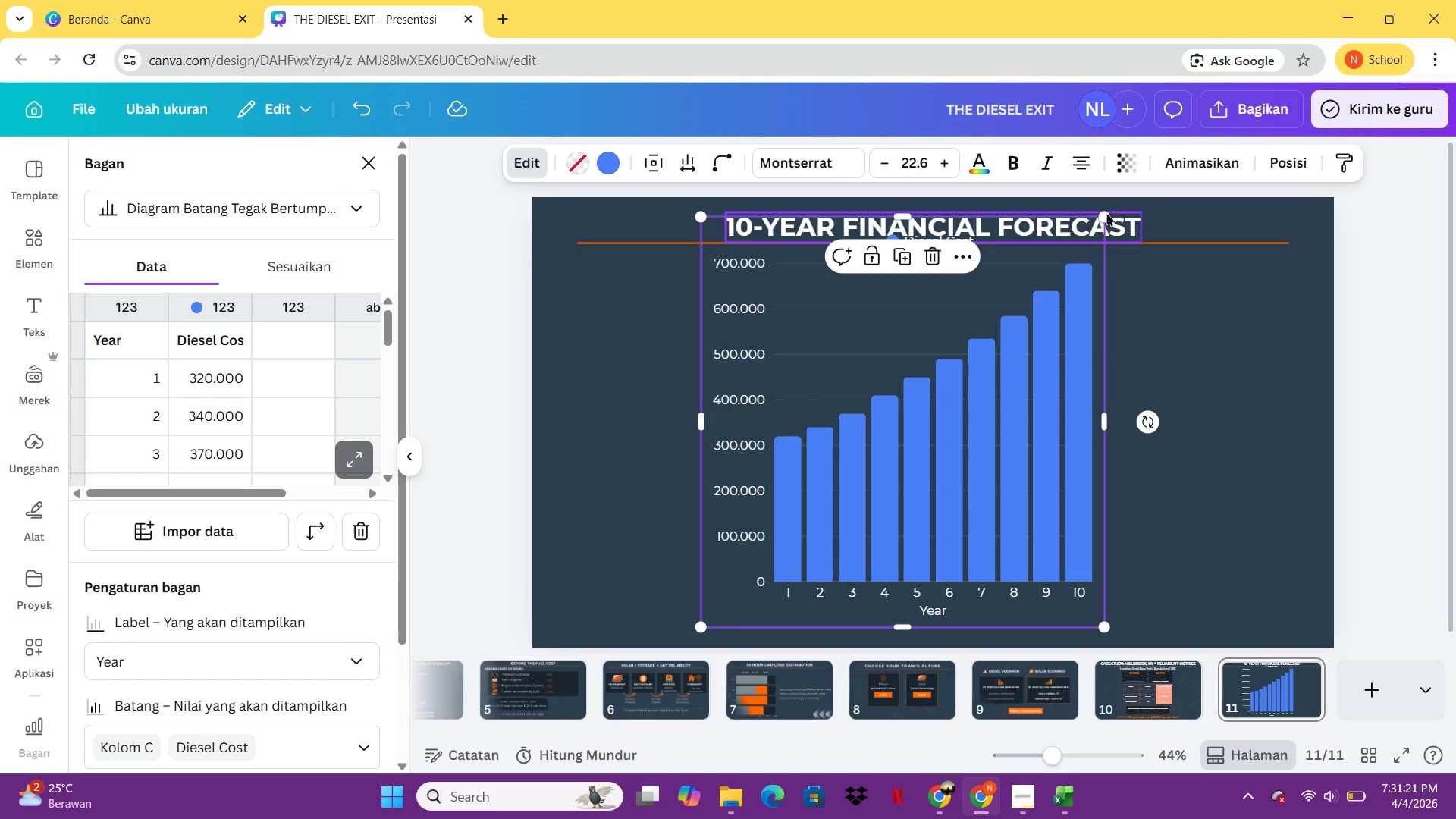 
left_click_drag(start_coordinate=[1103, 215], to_coordinate=[918, 383])
 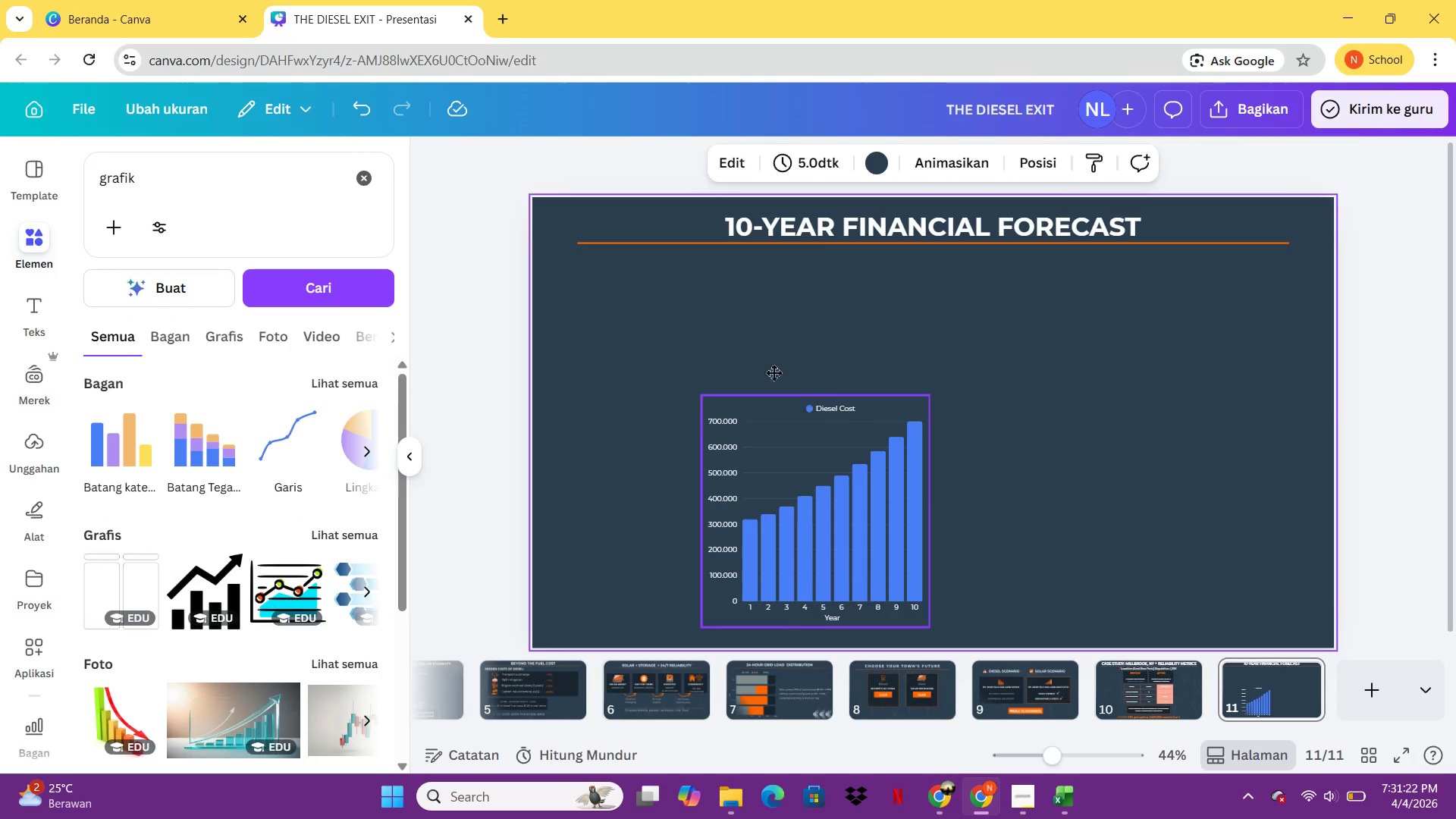 
double_click([918, 383])
 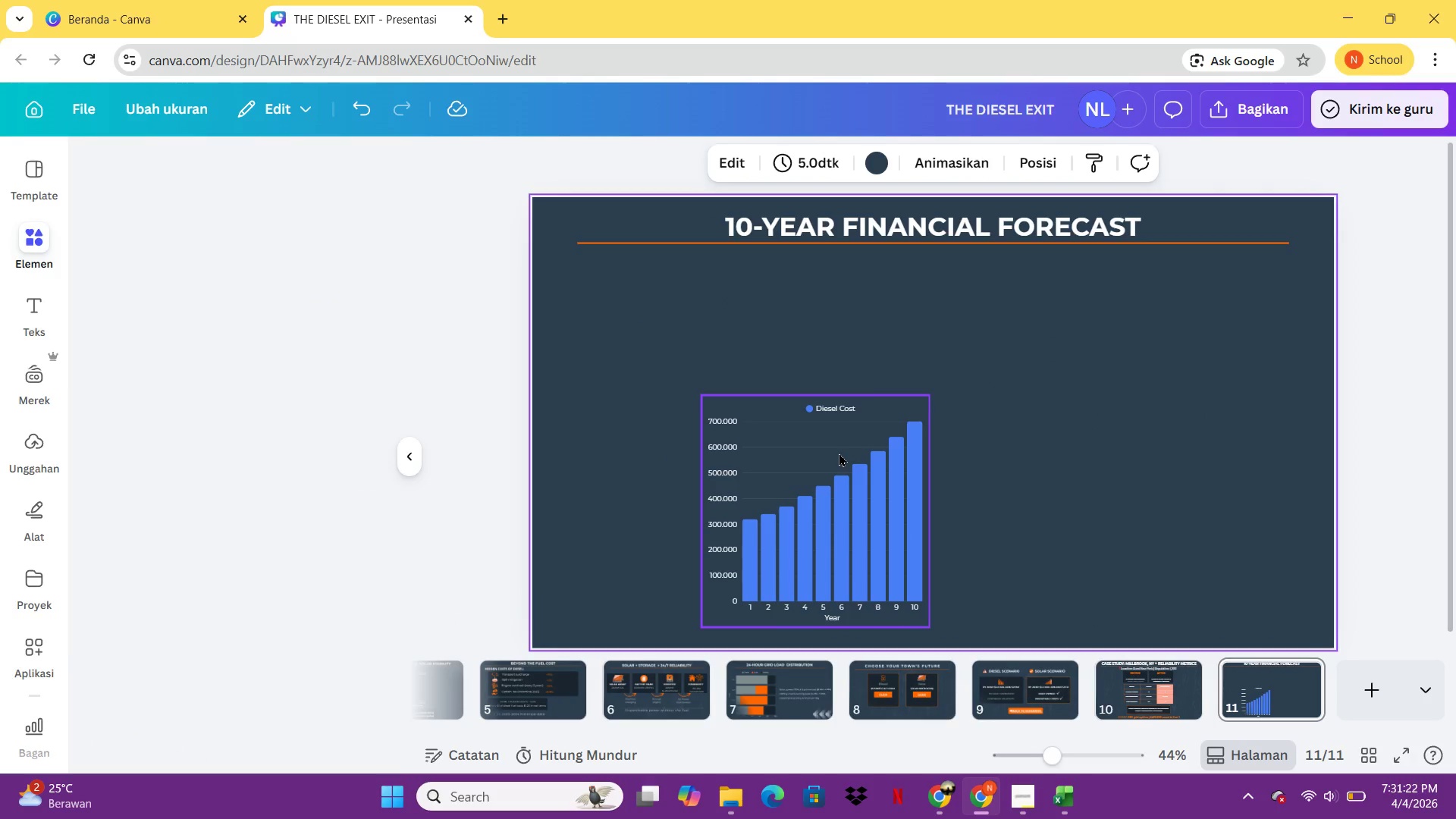 
left_click_drag(start_coordinate=[839, 453], to_coordinate=[765, 362])
 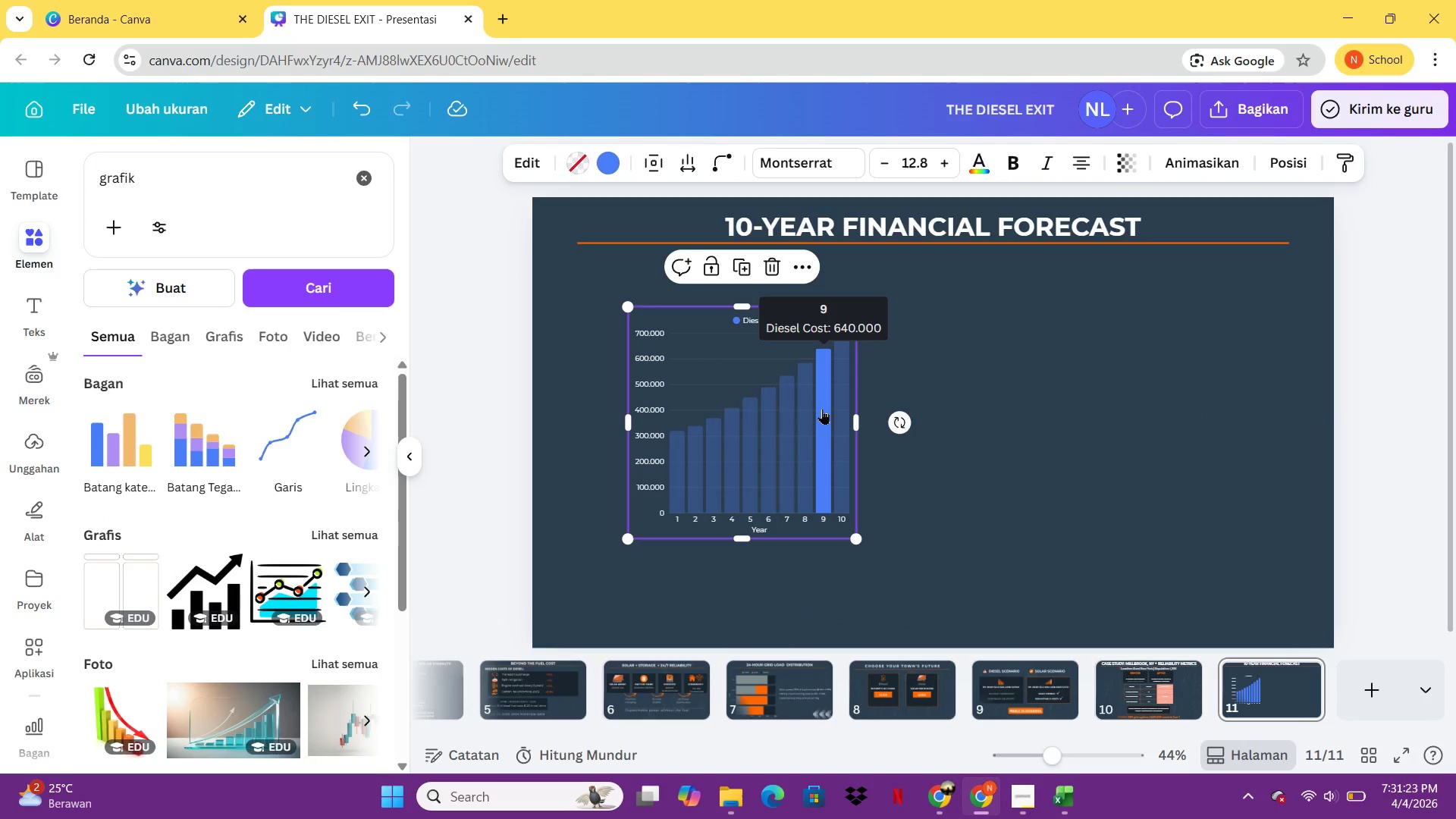 
key(Control+C)
 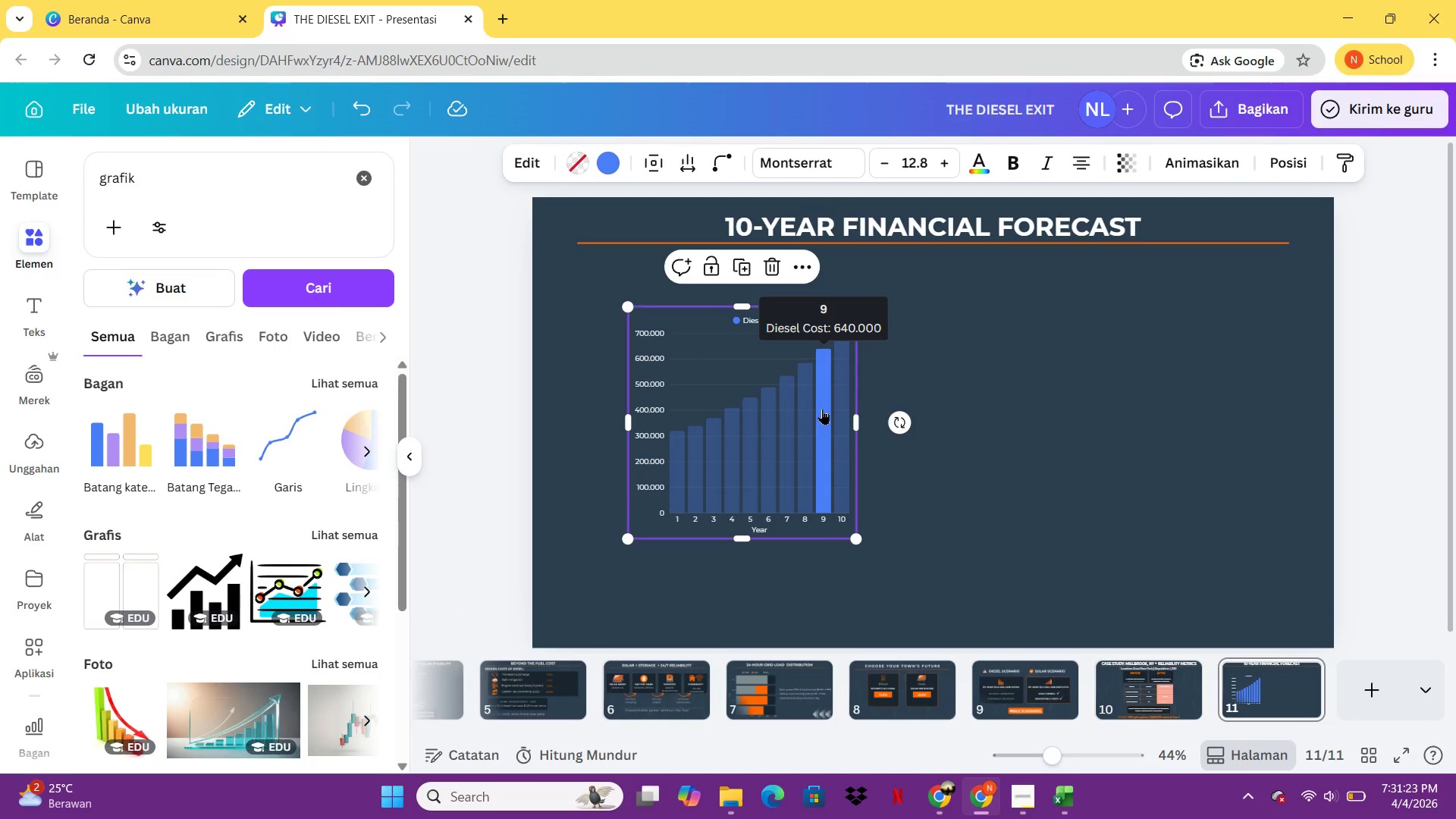 
key(Control+V)
 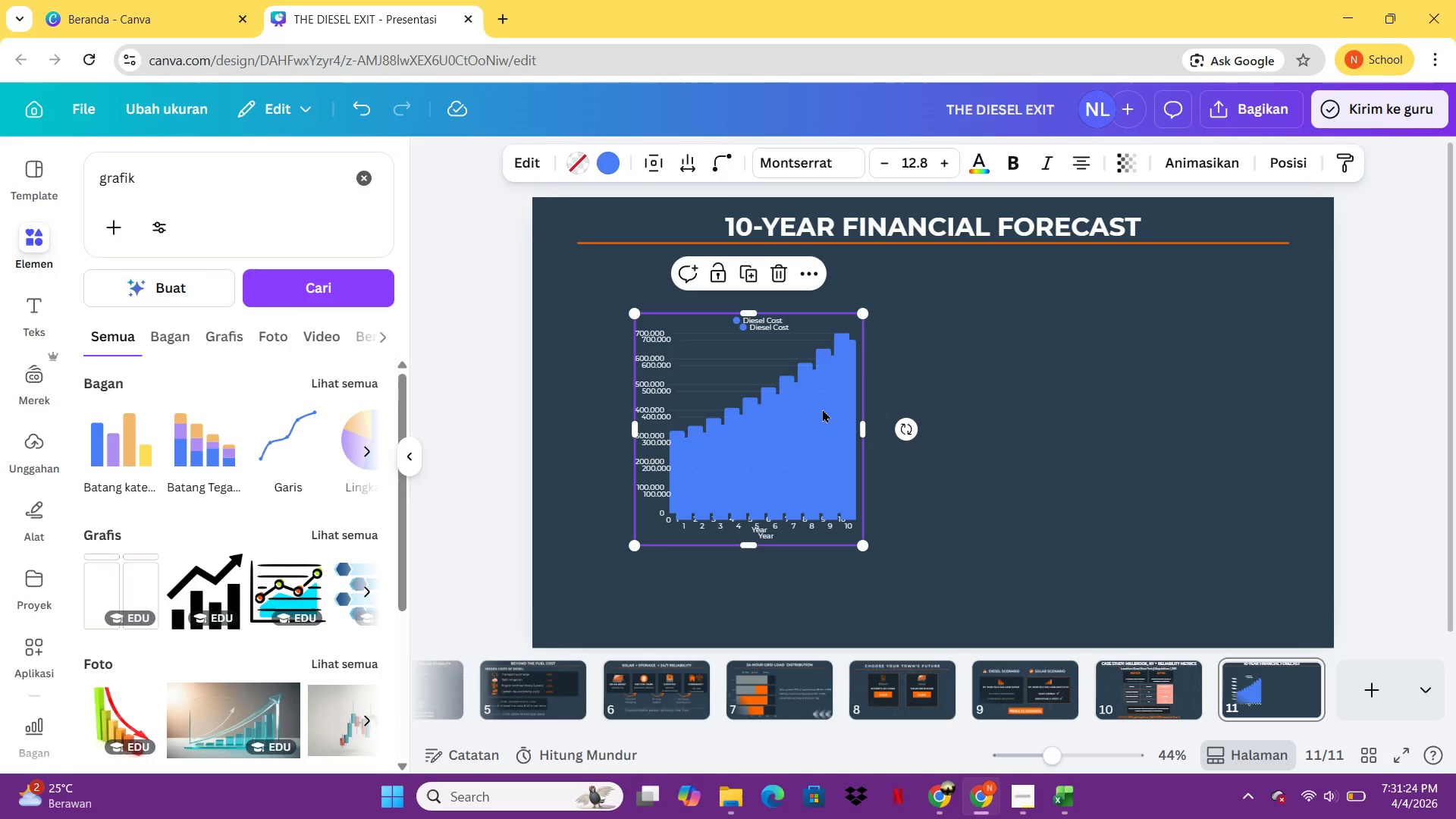 
left_click_drag(start_coordinate=[795, 425], to_coordinate=[1033, 417])
 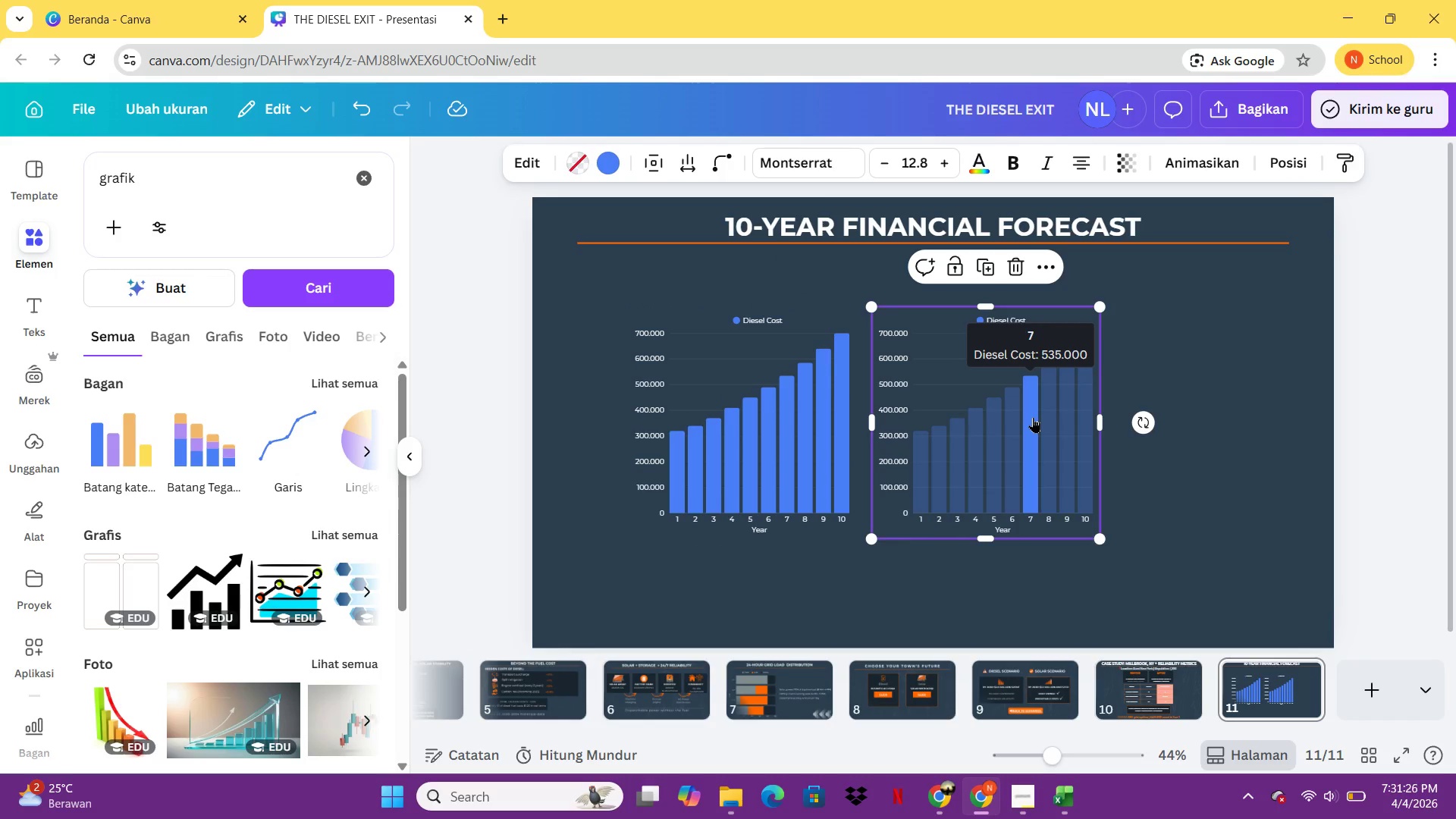 
left_click([1033, 417])
 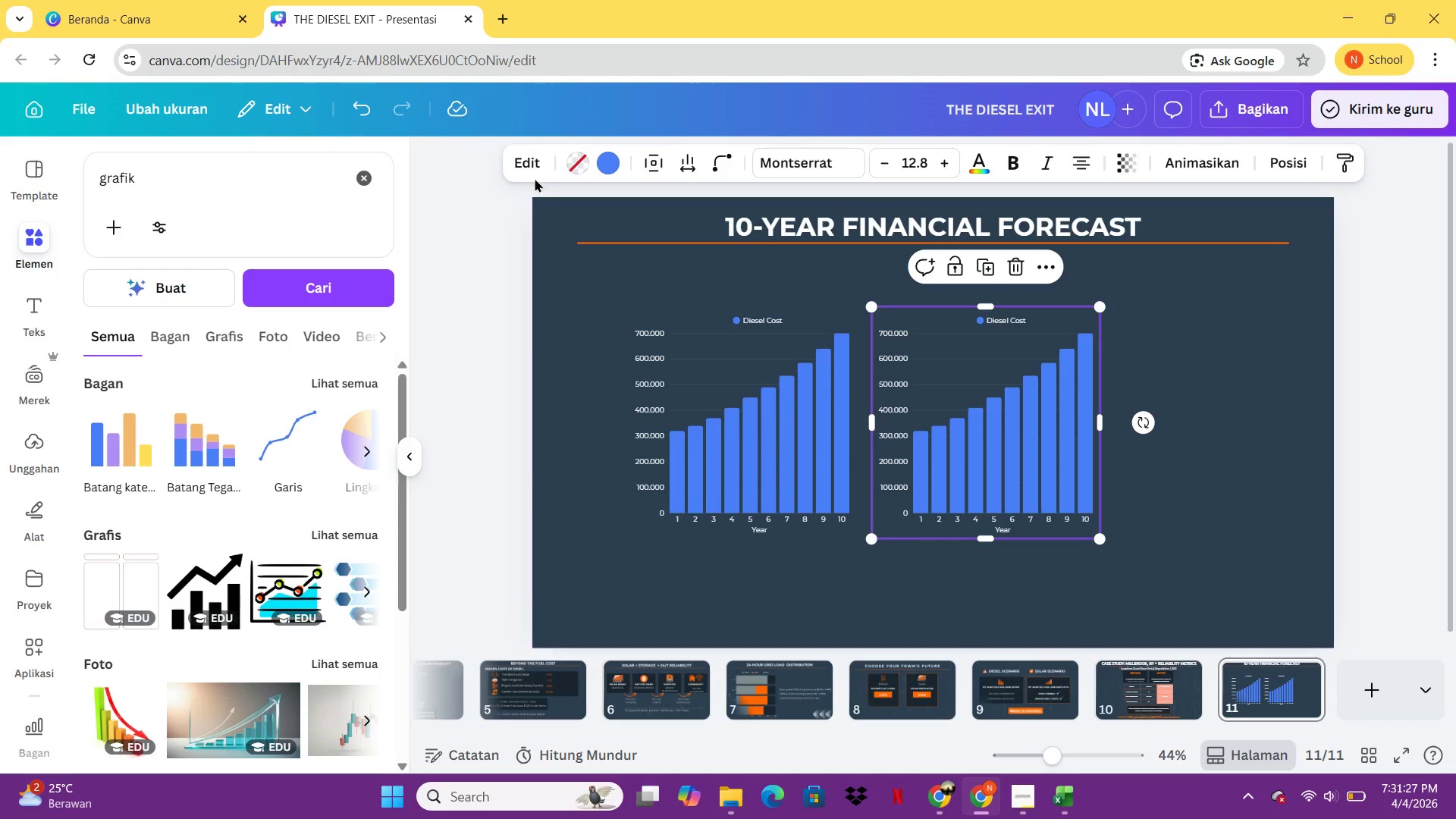 
left_click([533, 171])
 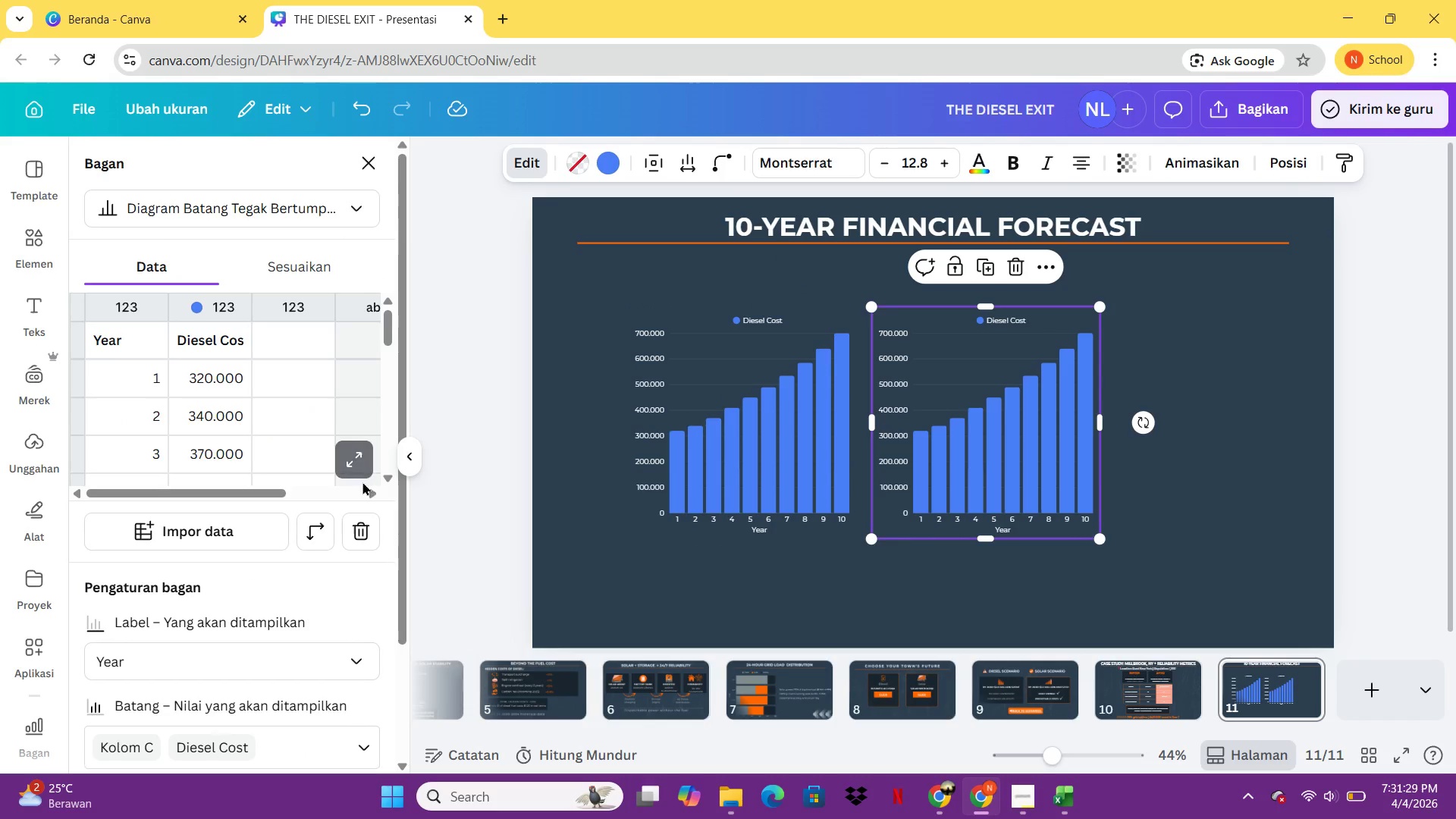 
left_click([353, 466])
 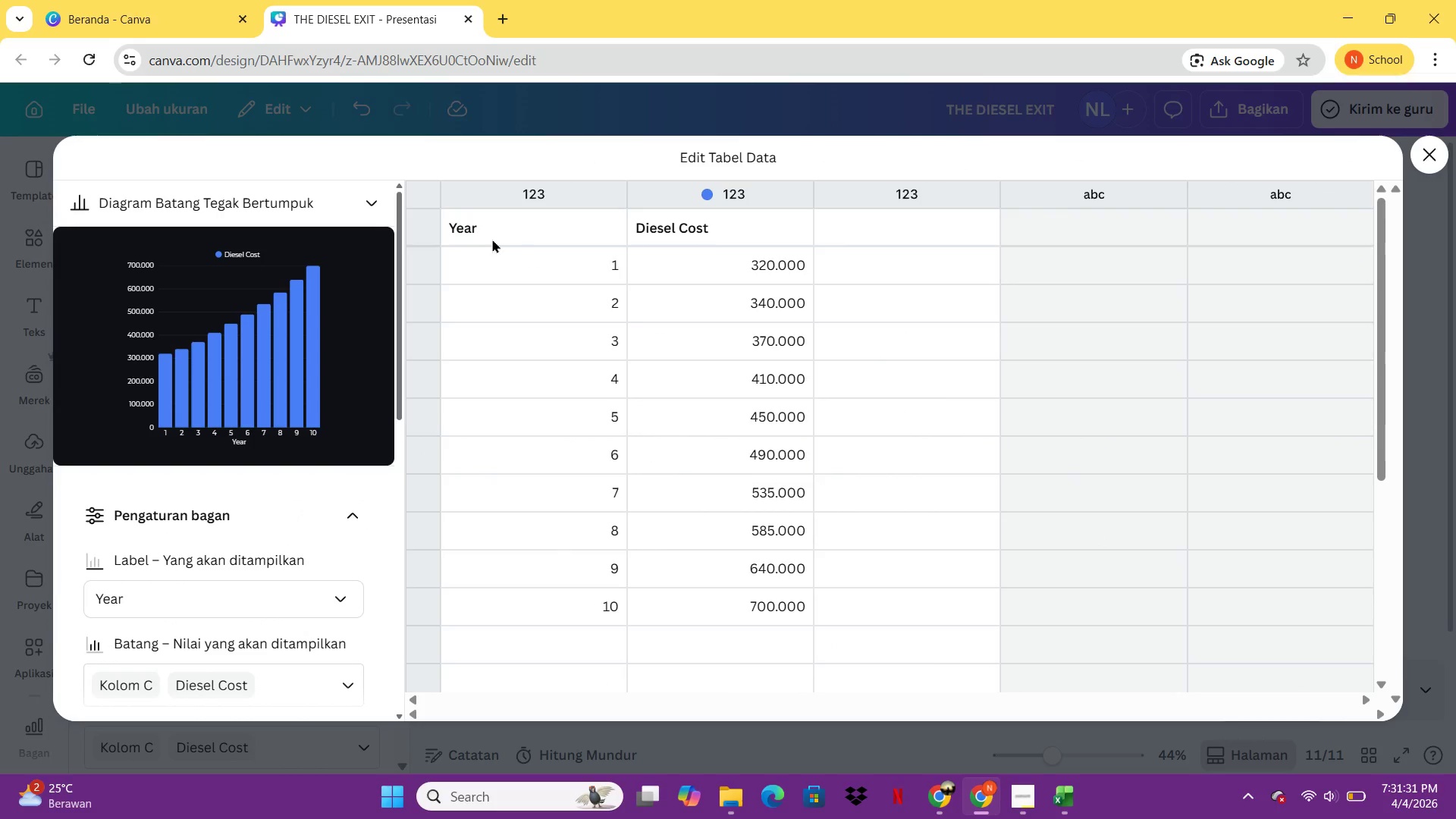 
left_click([464, 222])
 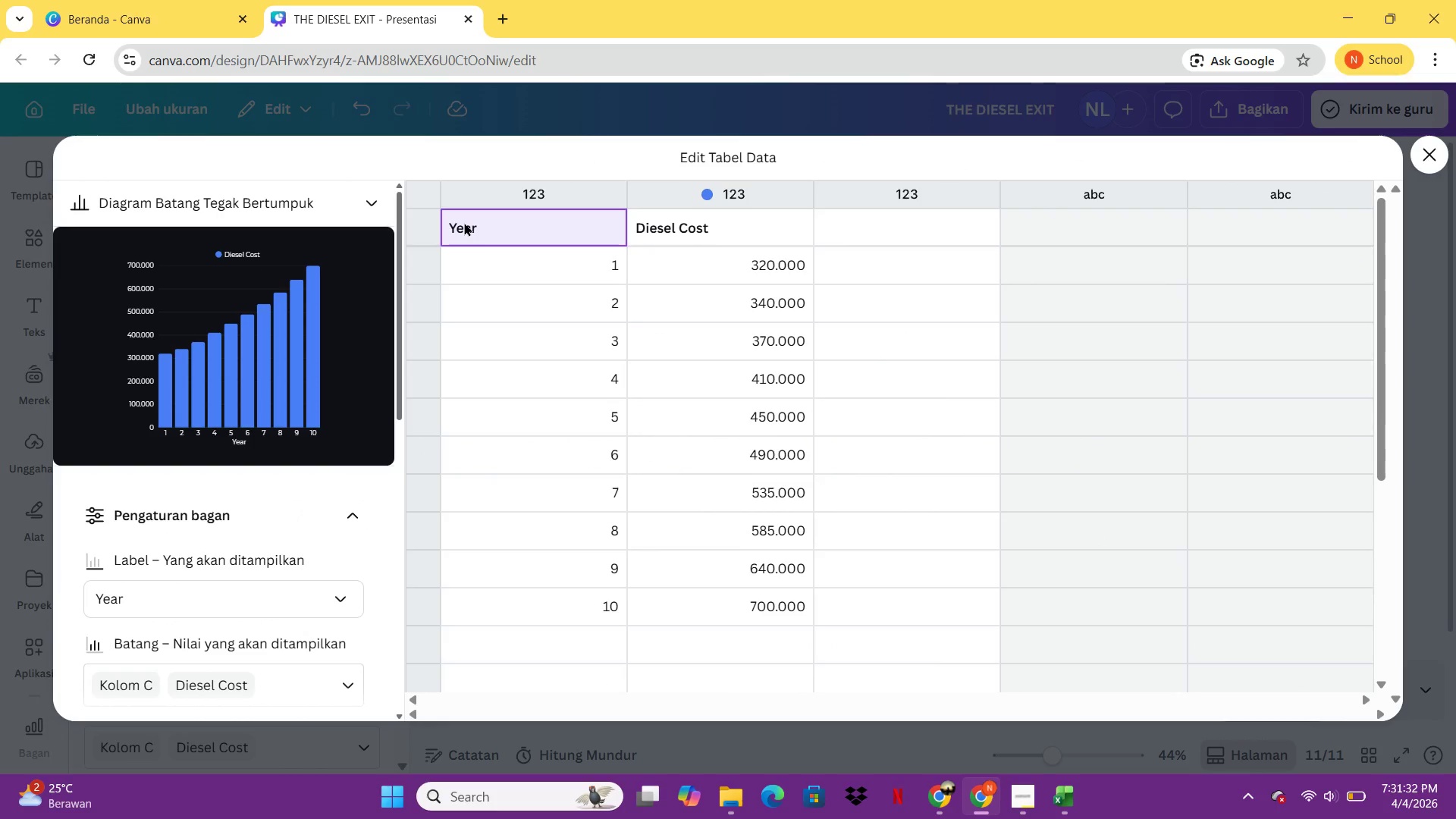 
key(Control+V)
 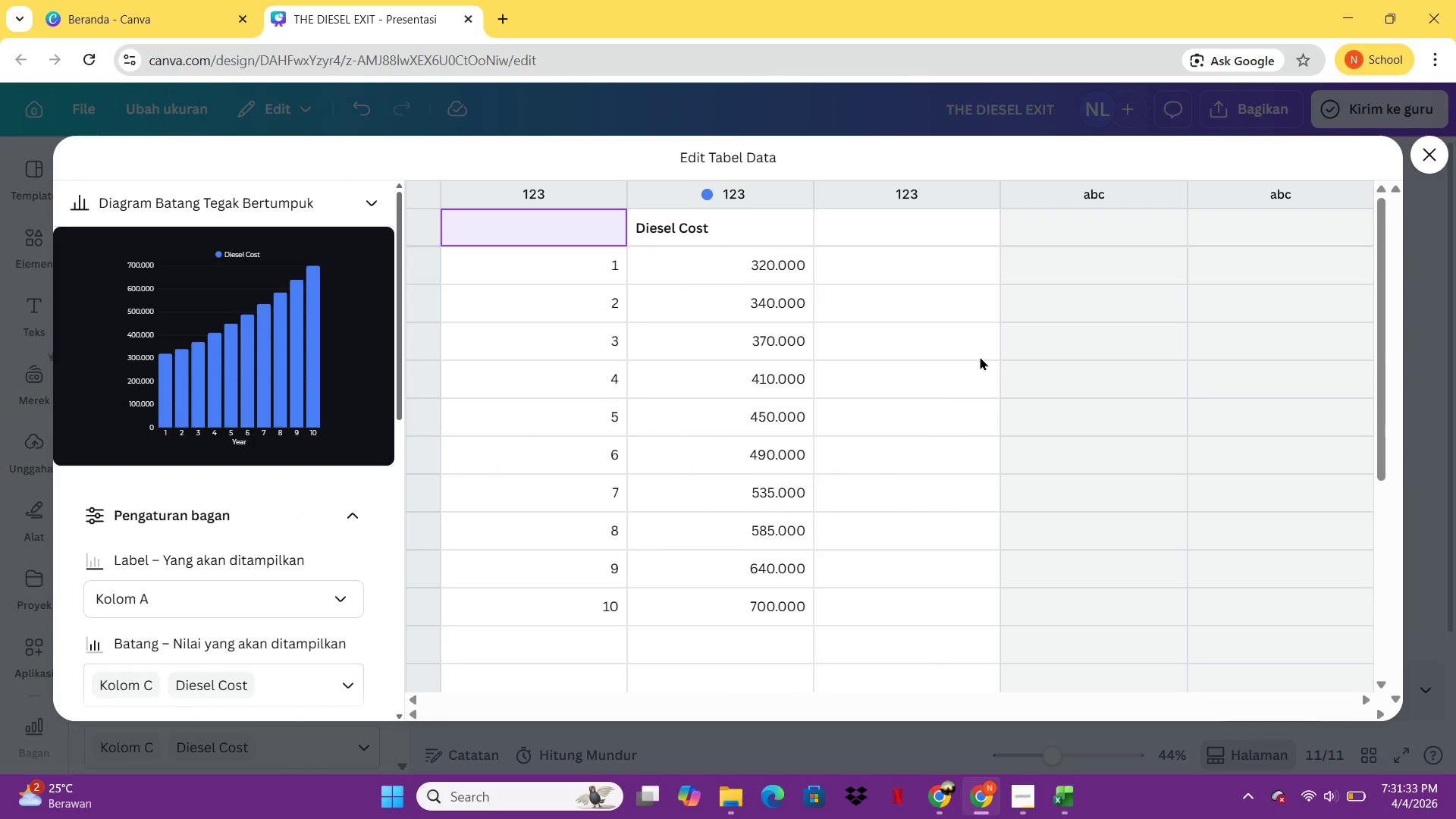 
left_click([995, 362])
 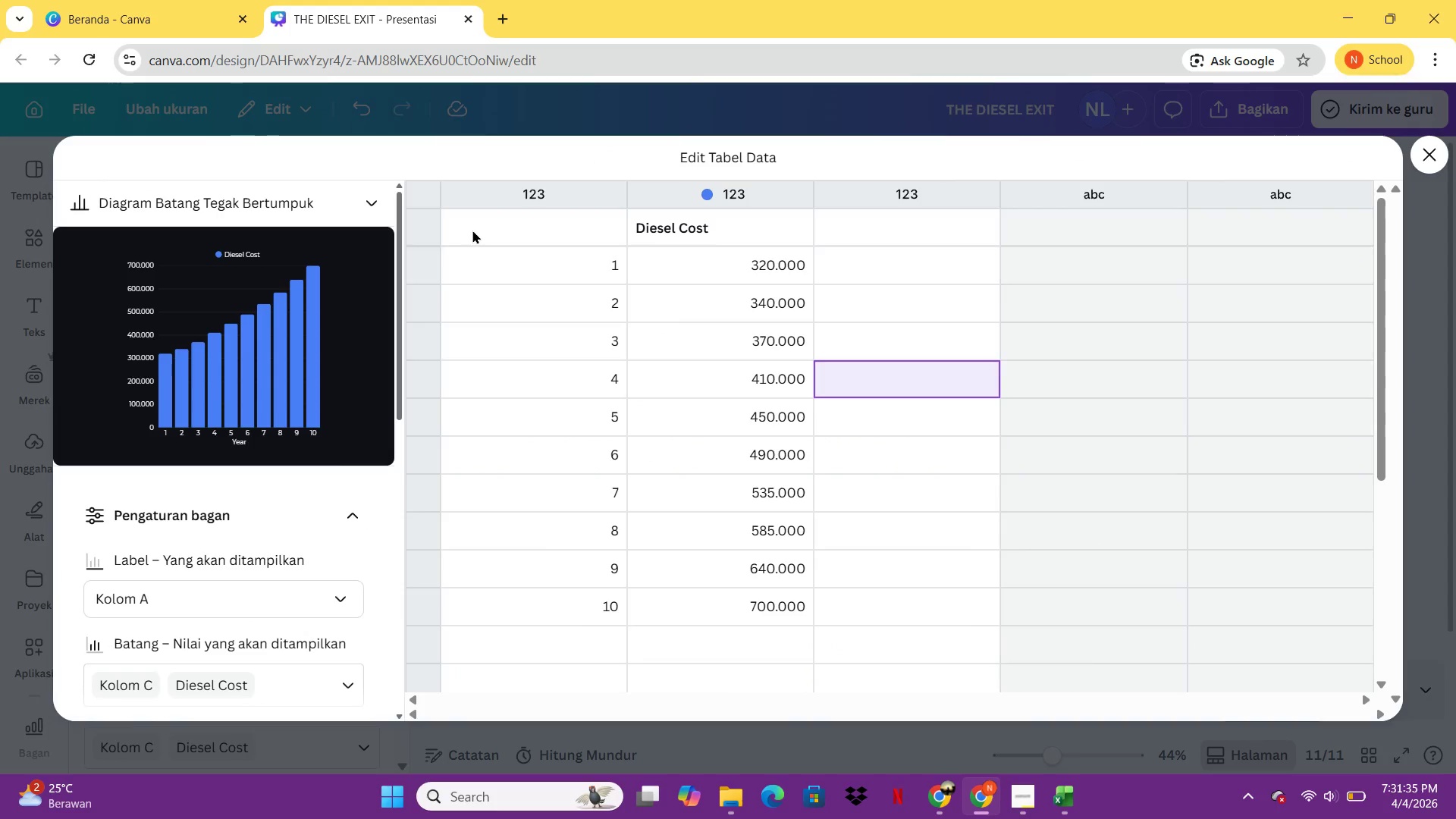 
key(Control+V)
 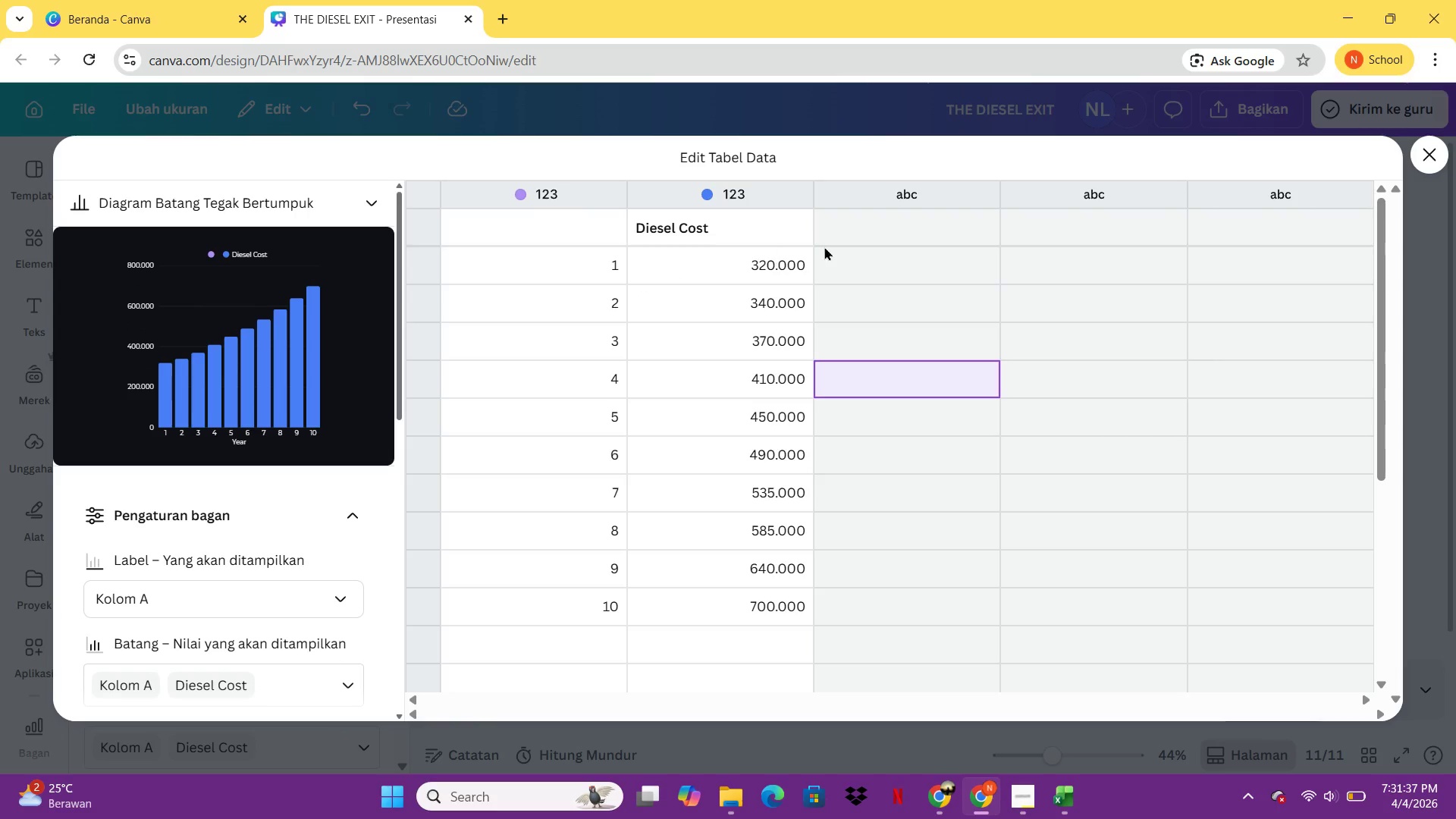 
left_click([839, 246])
 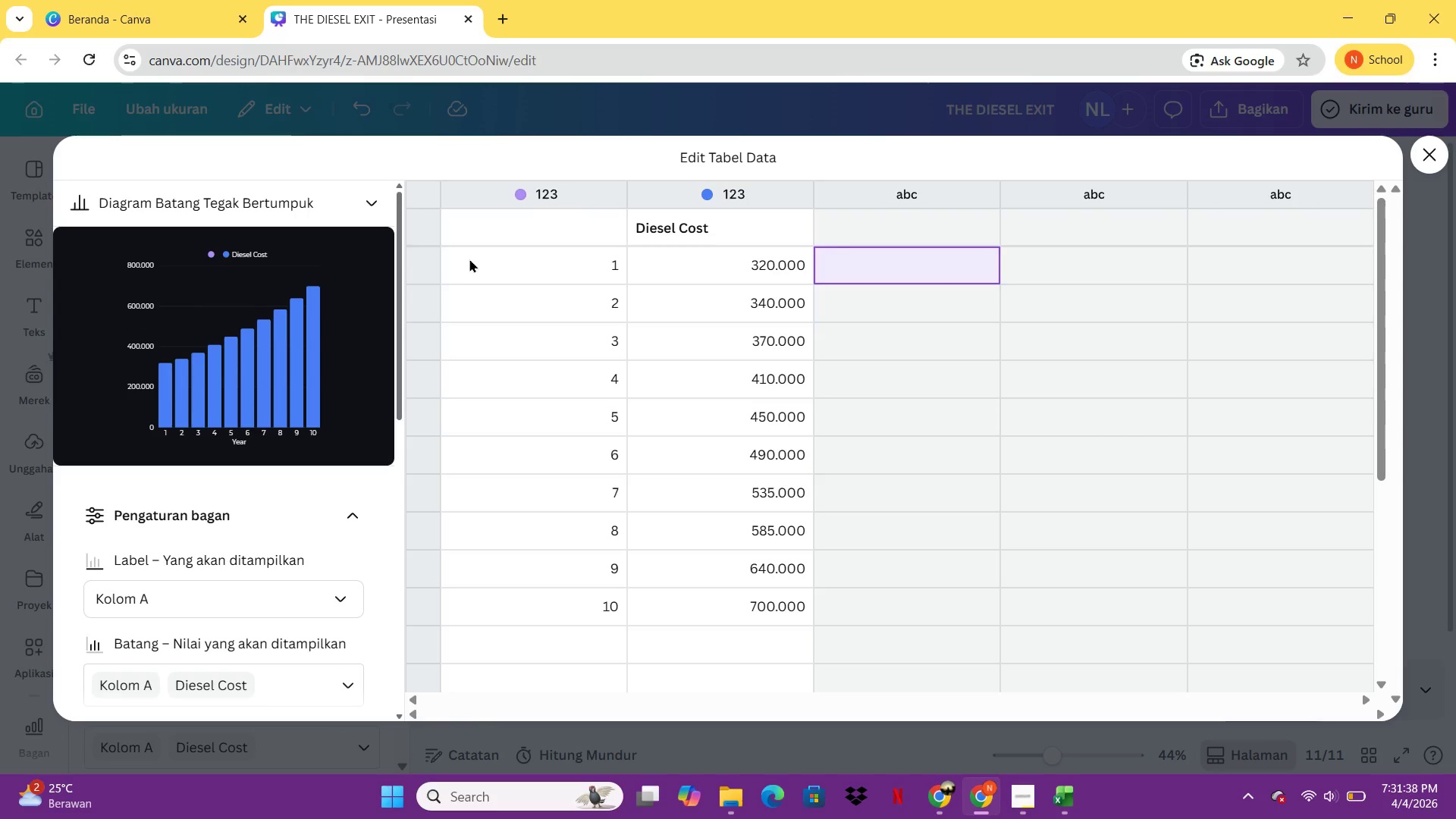 
left_click([453, 218])
 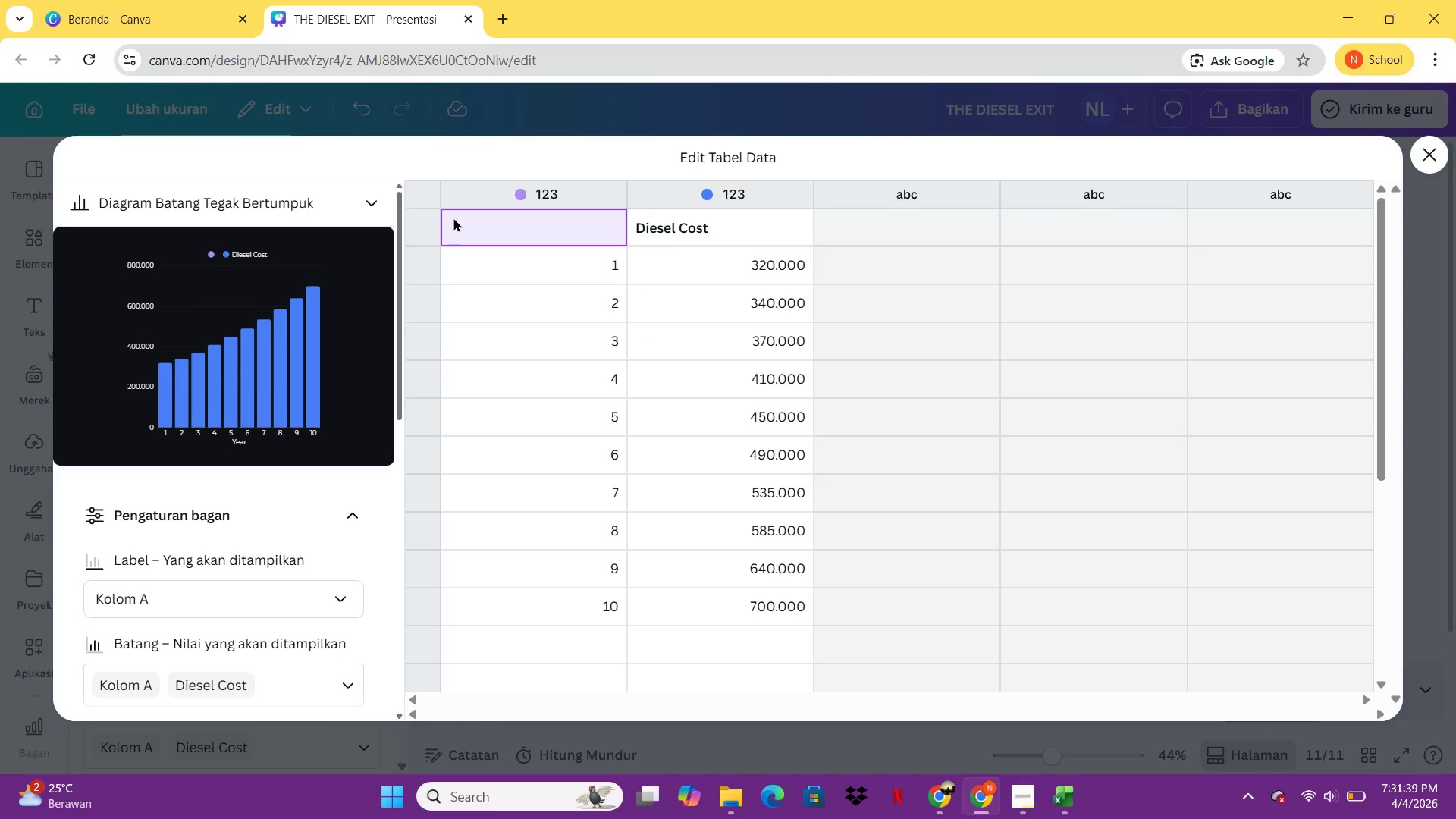 
key(Control+V)
 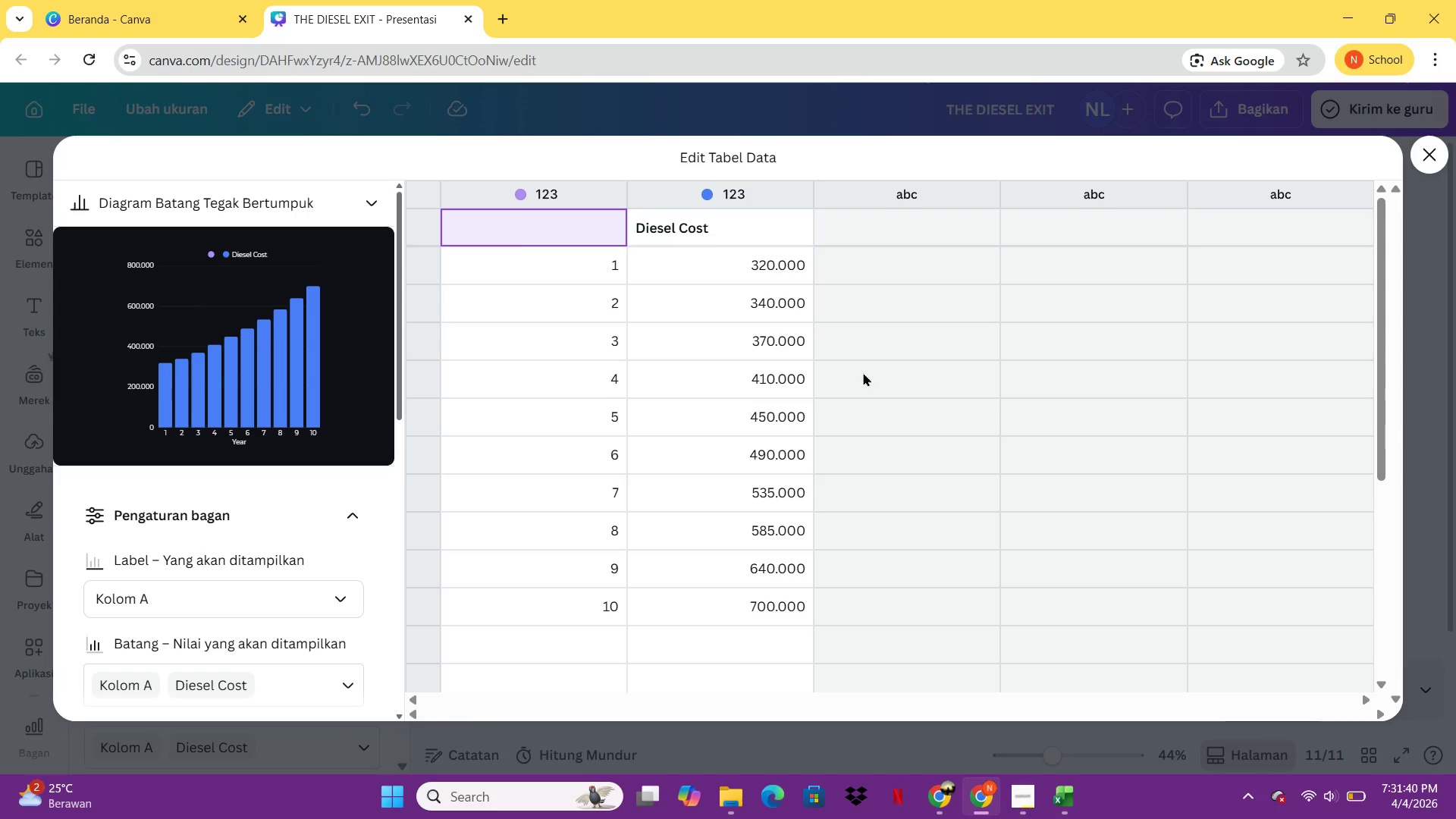 
left_click([894, 383])
 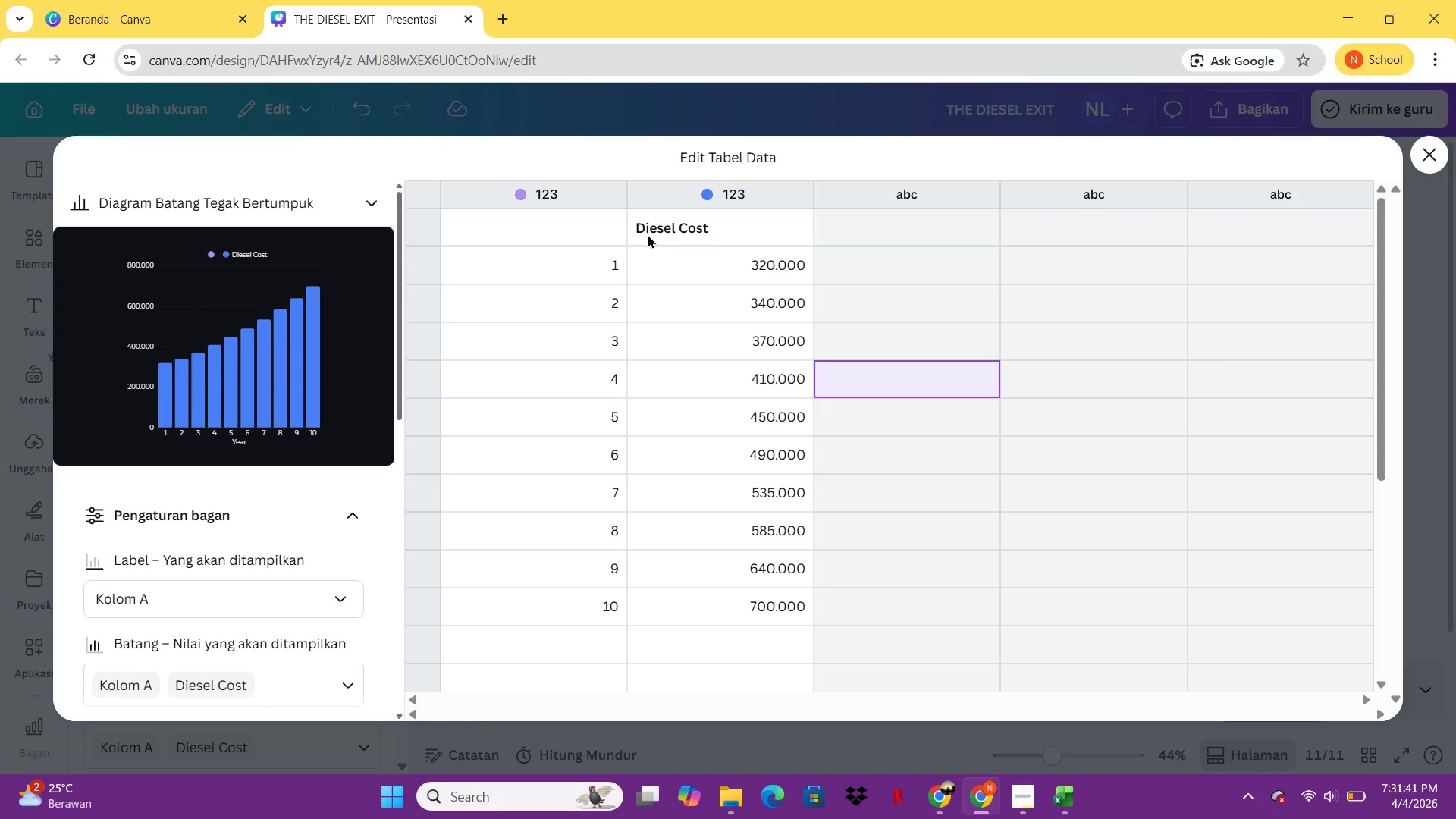 
left_click([591, 234])
 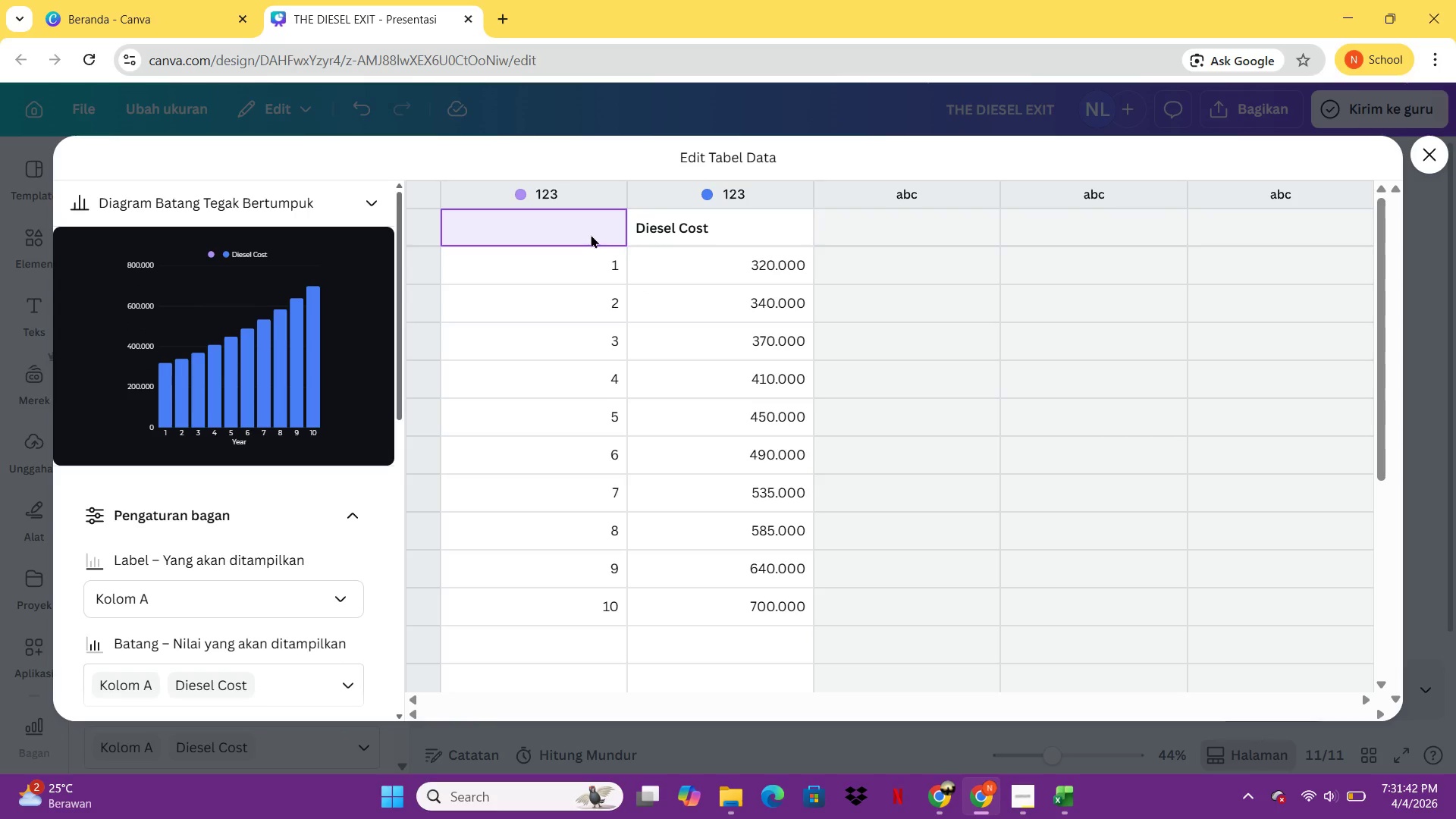 
type(Yeaar)
 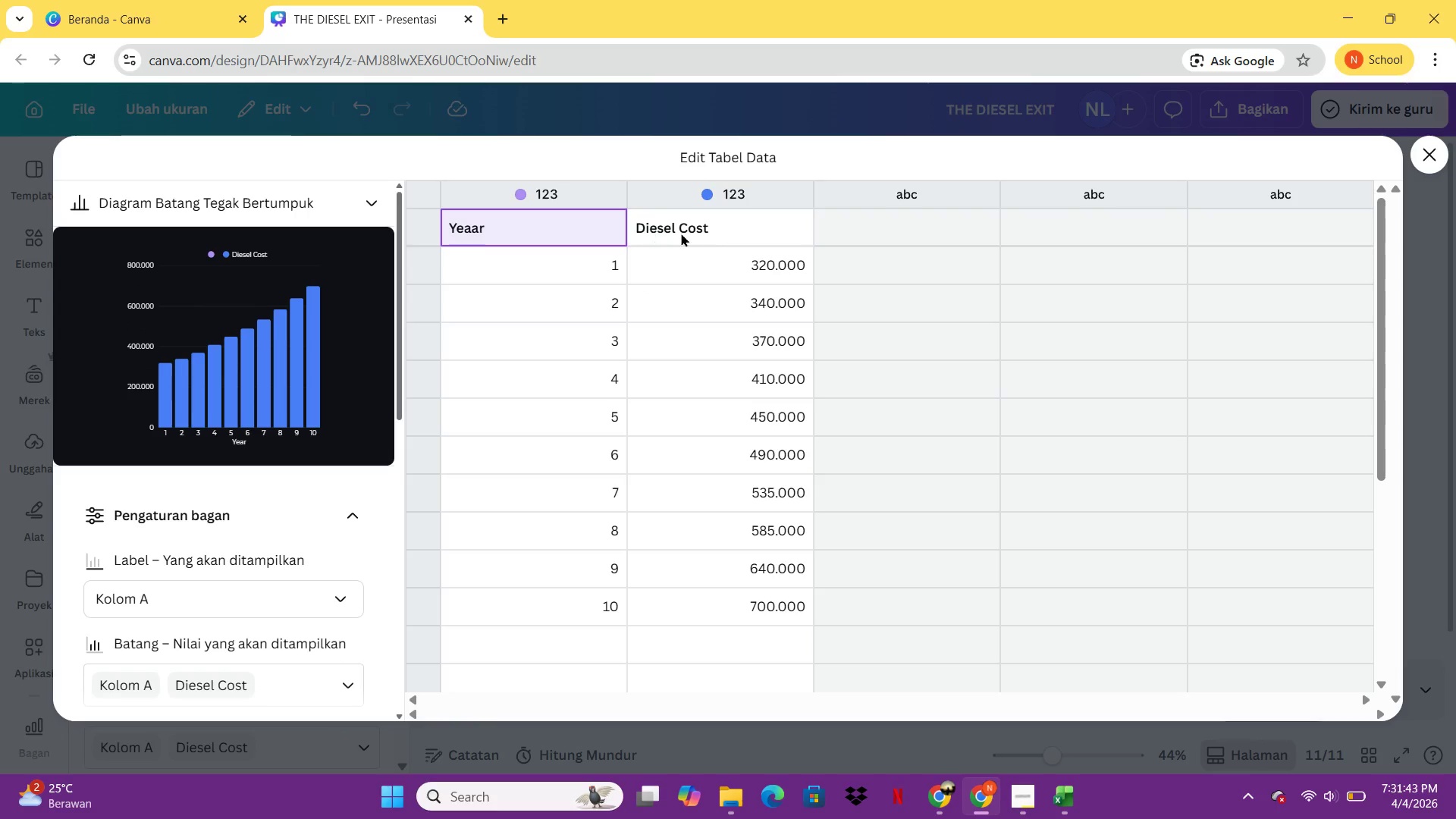 
key(Backspace)
 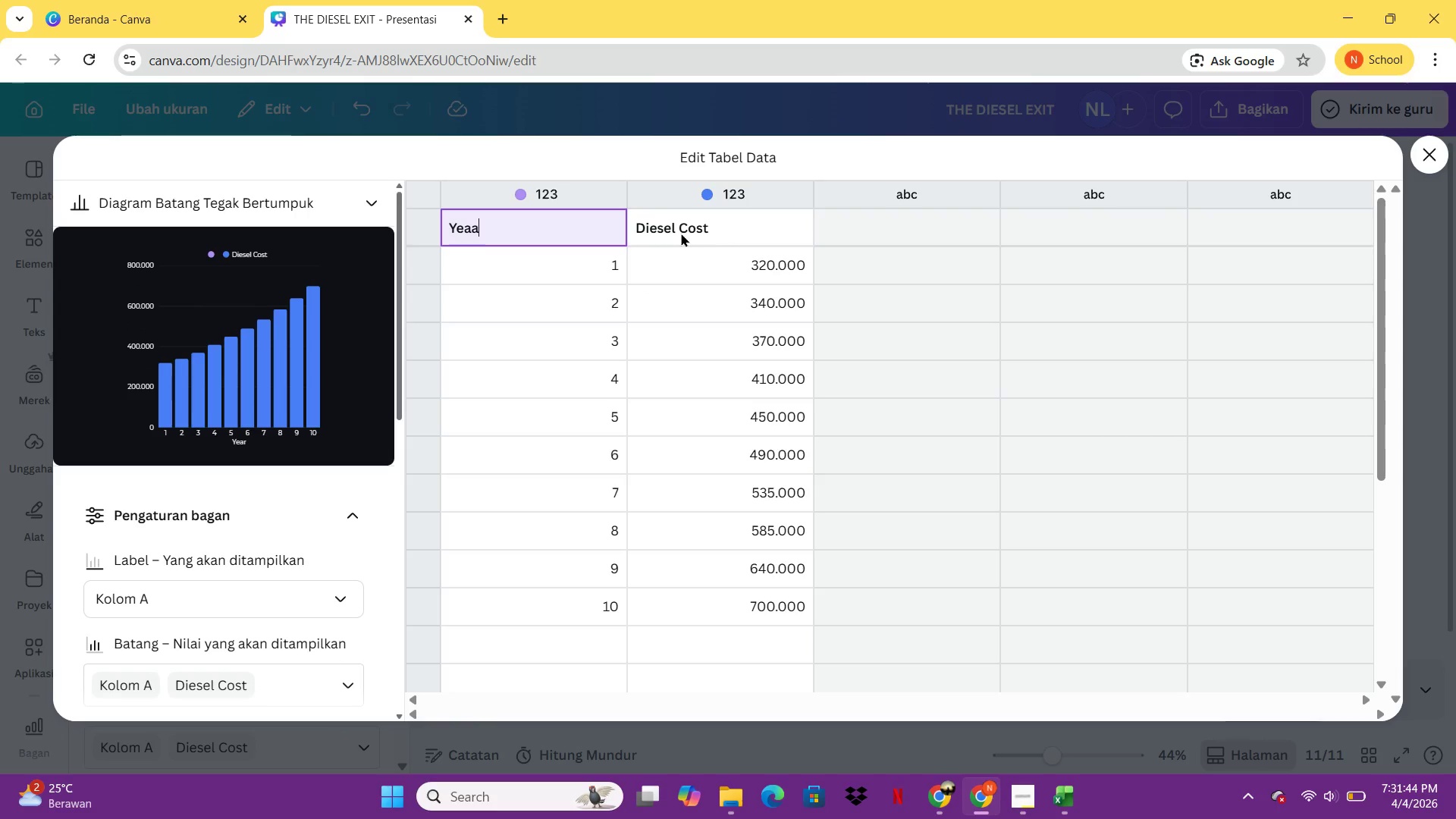 
key(Backspace)
 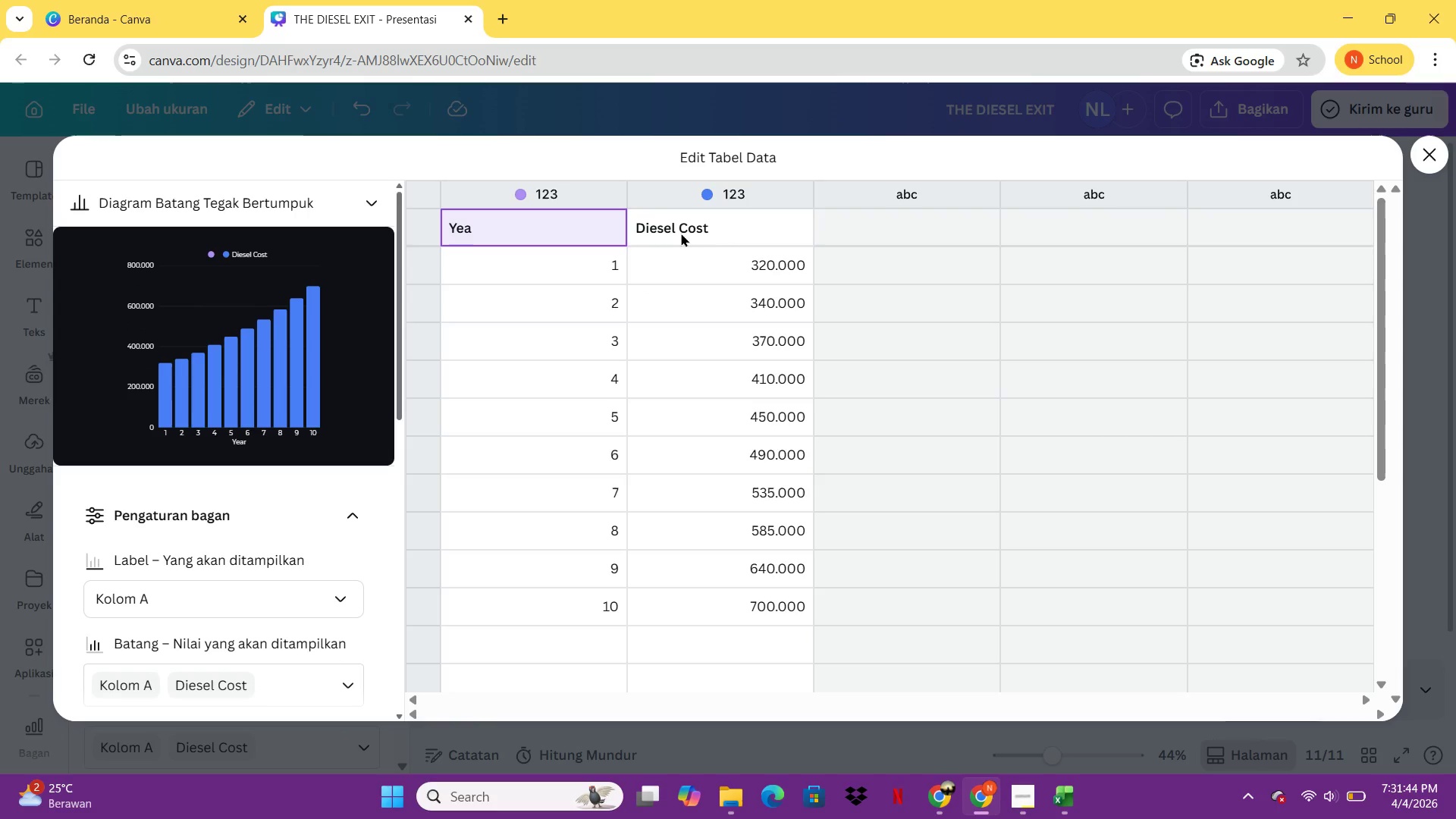 
key(T)
 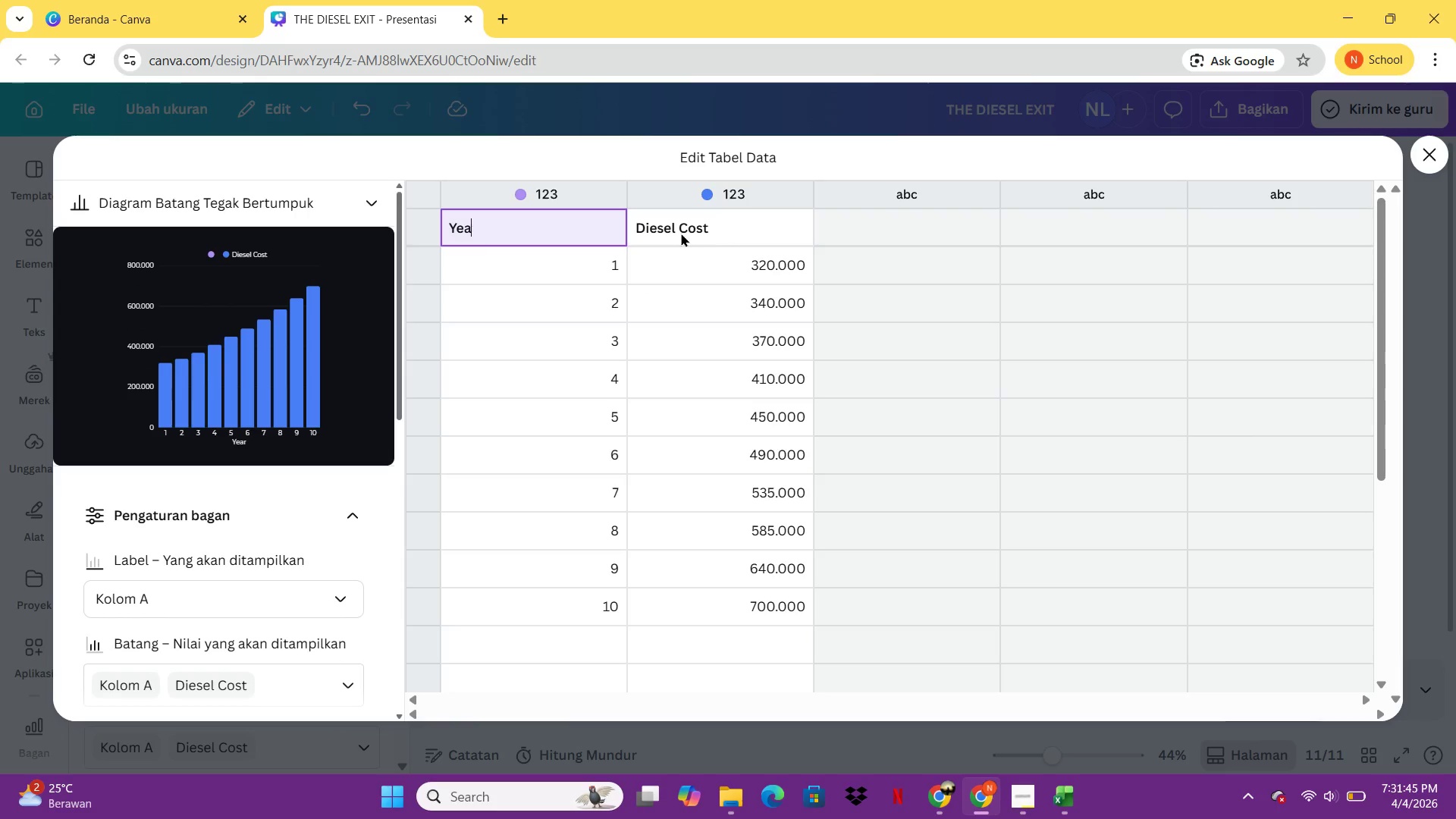 
key(Backspace)
 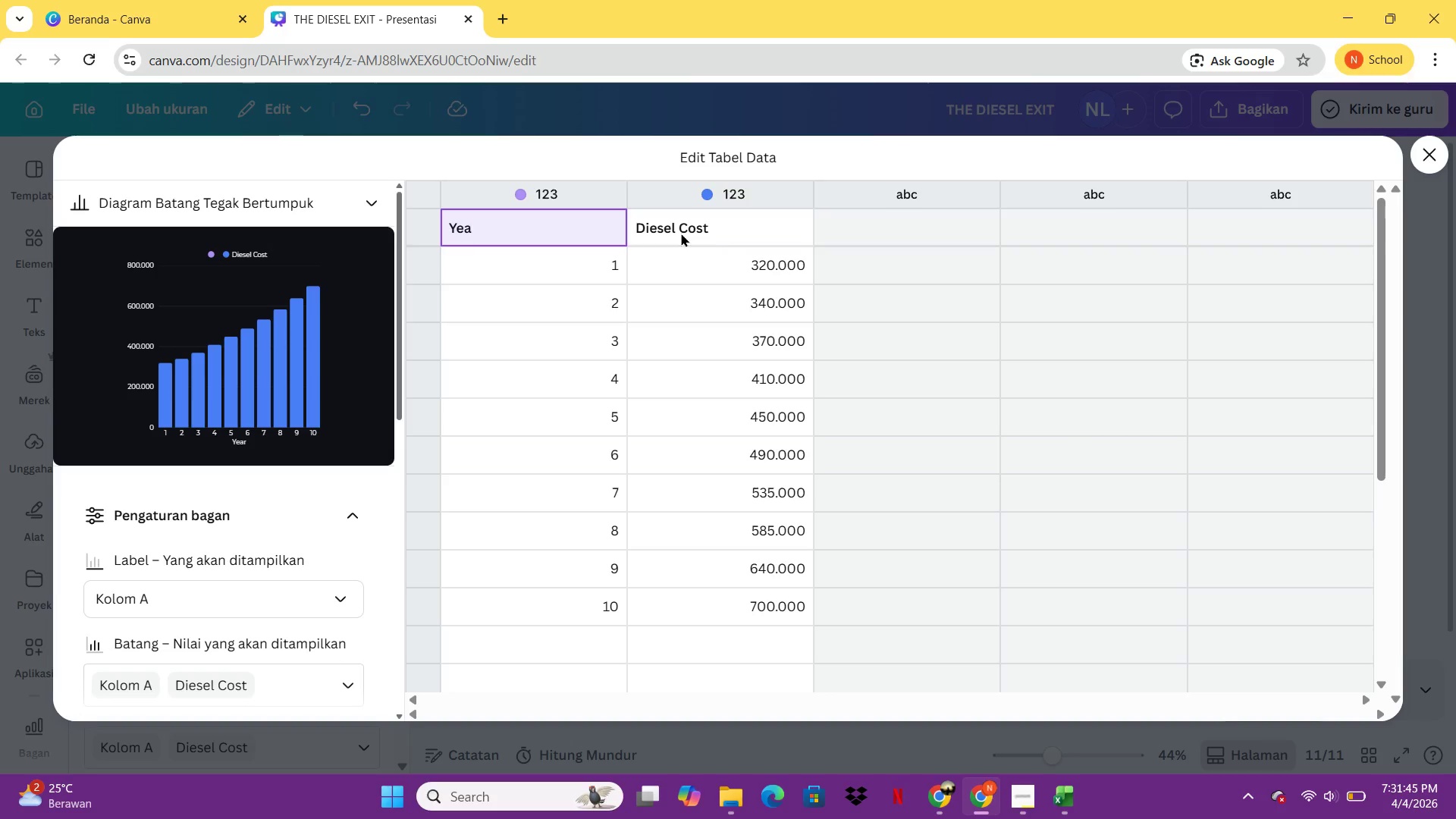 
key(R)
 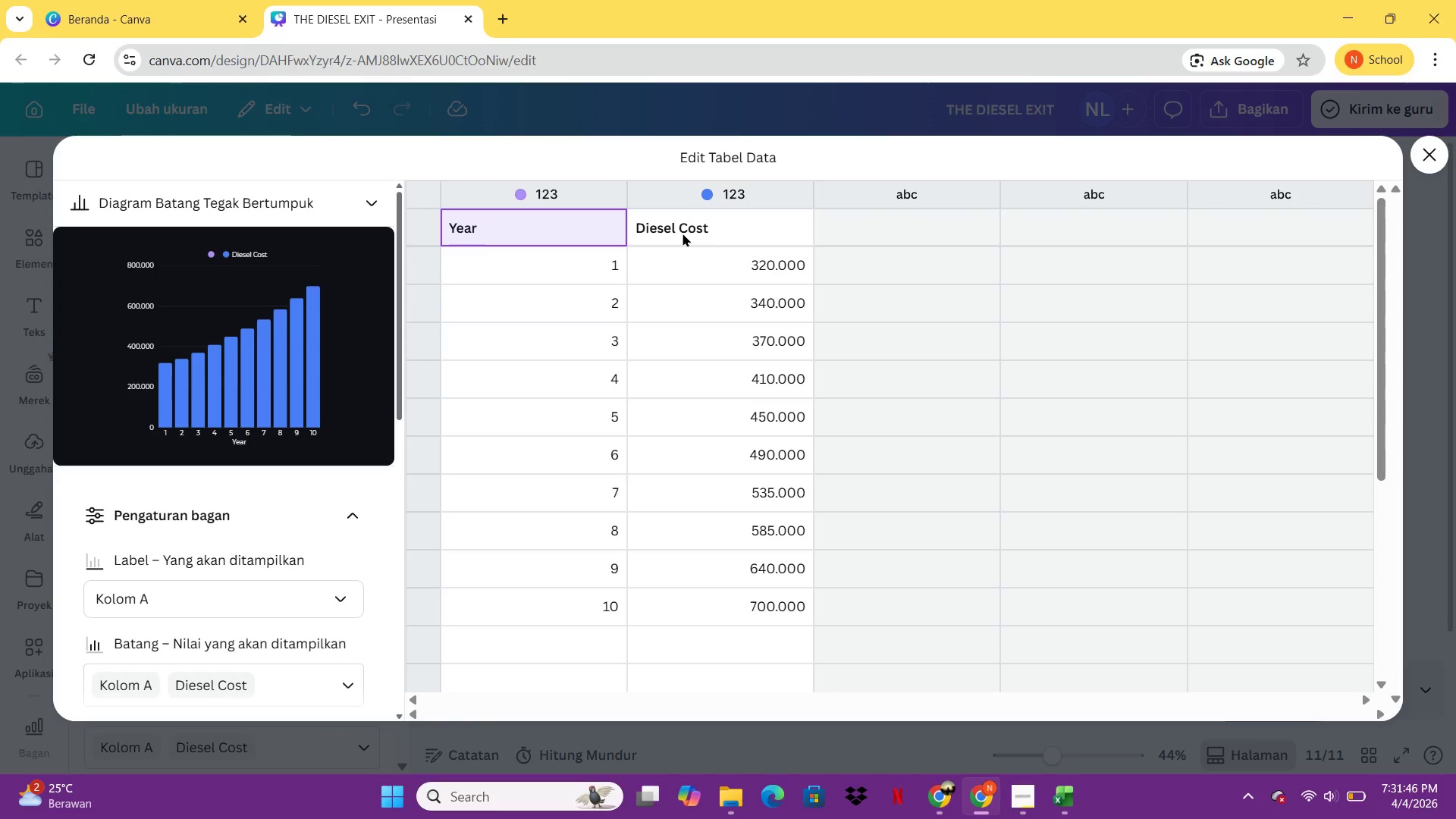 
left_click([682, 233])
 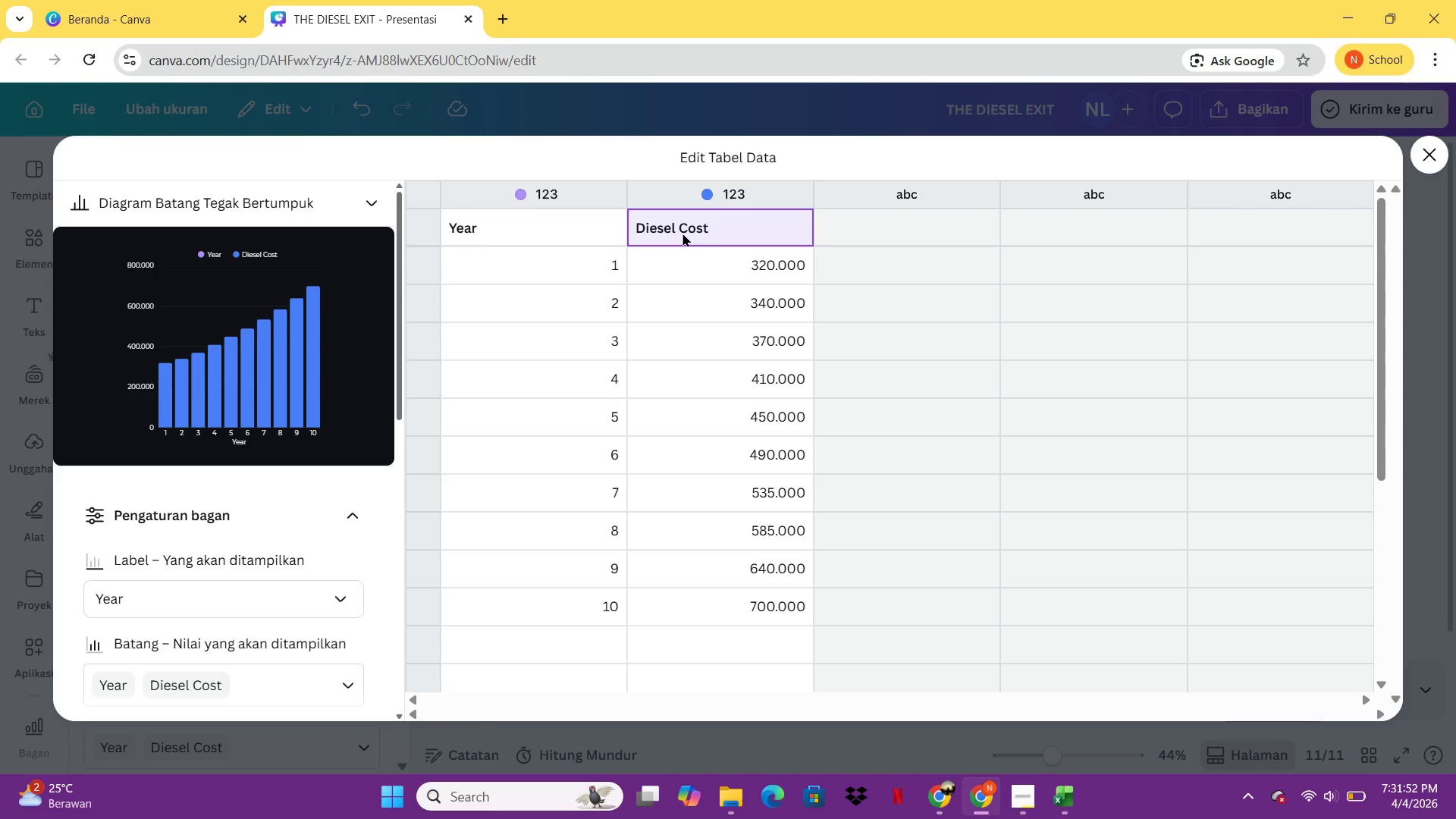 
wait(8.05)
 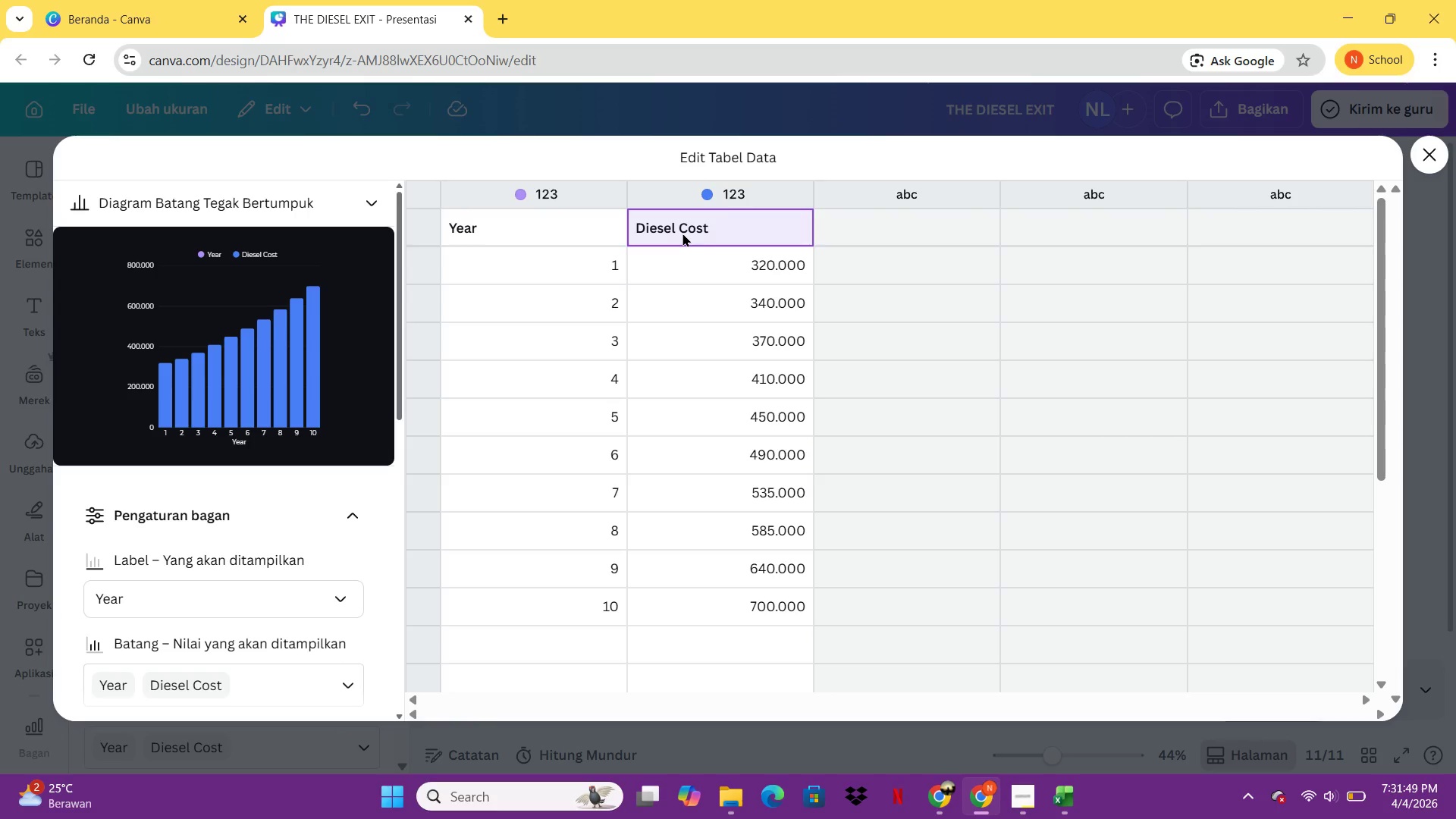 
key(Control+S)
 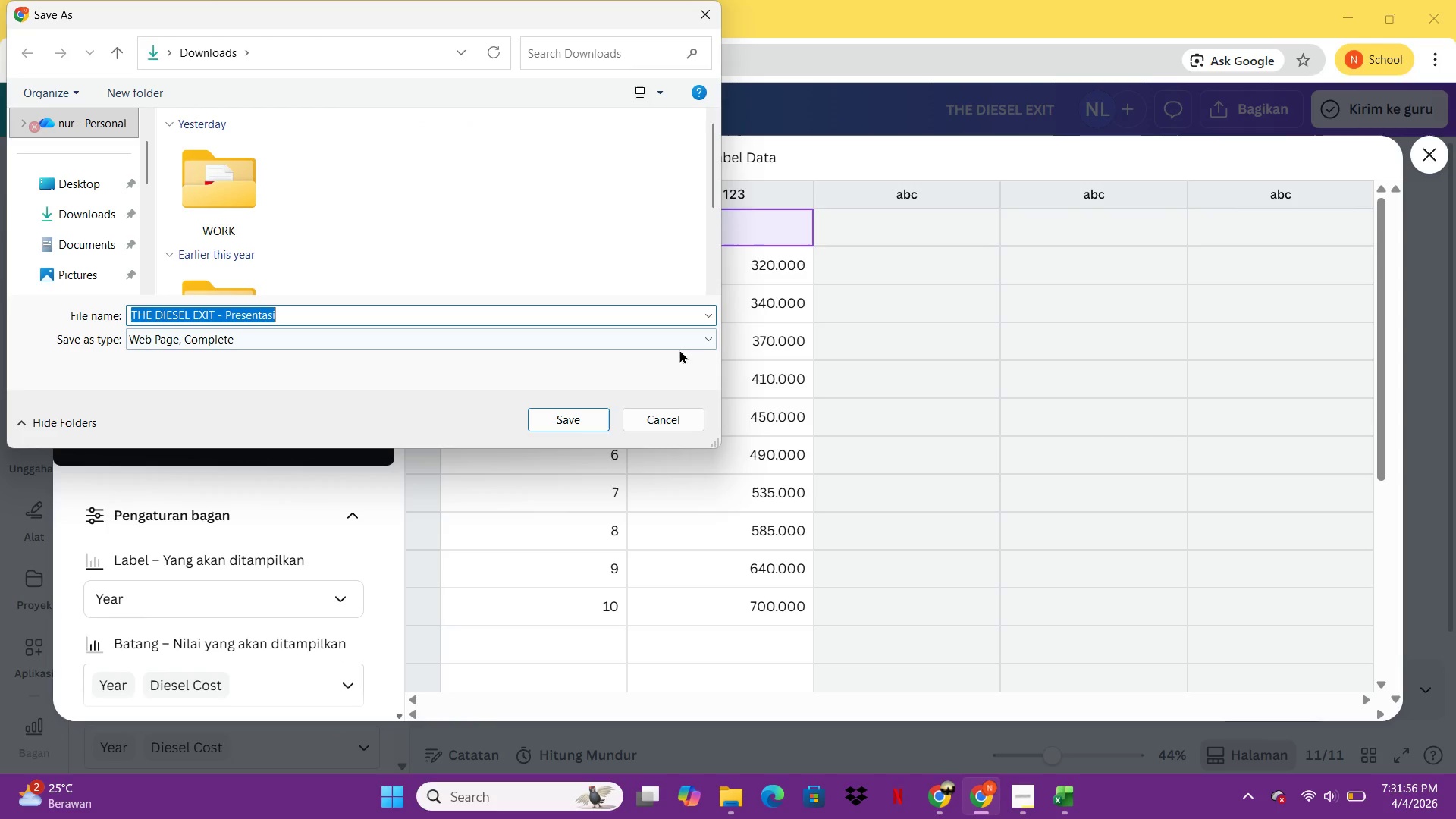 
left_click([670, 413])
 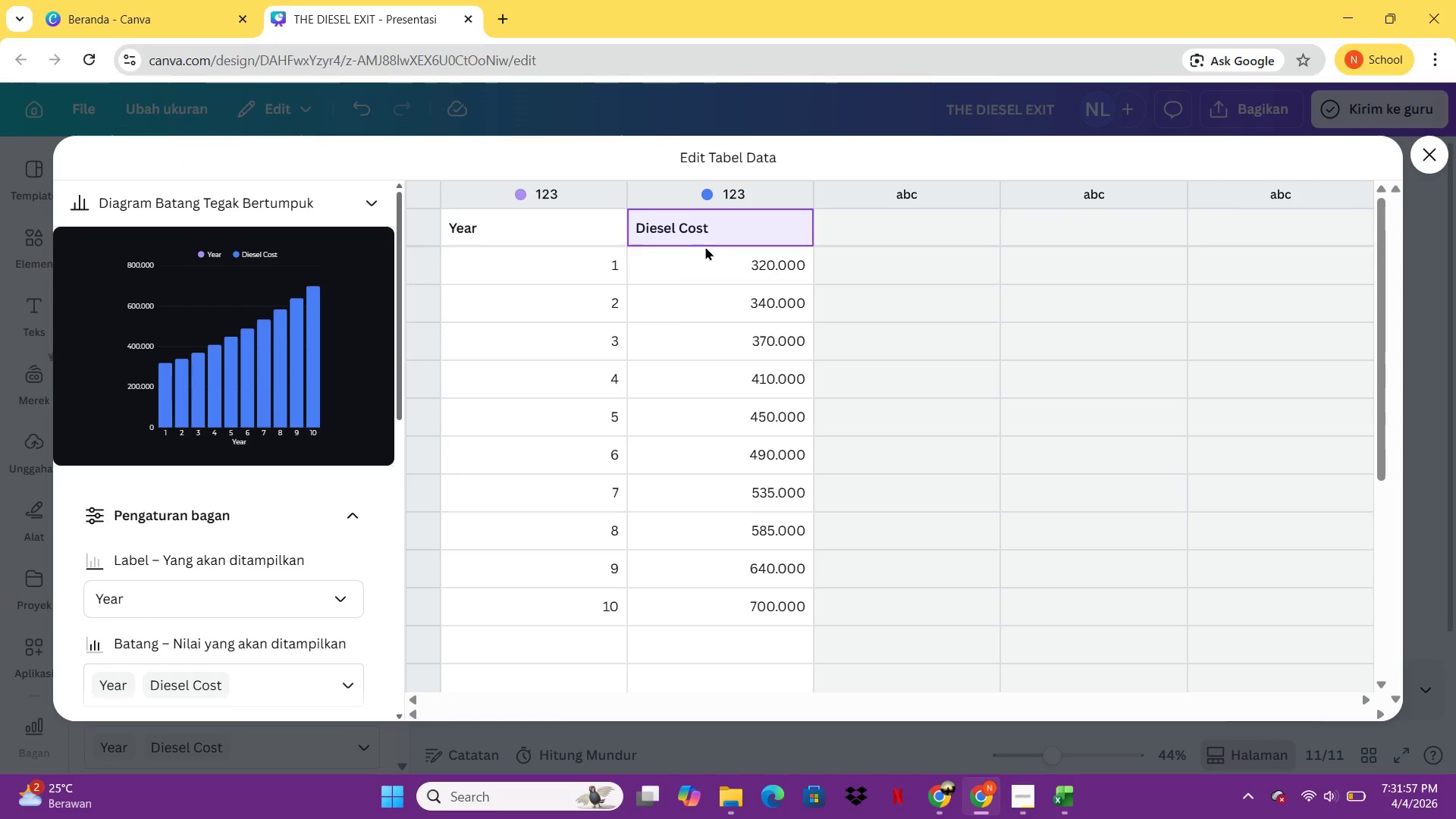 
type(Solar c)
key(Backspace)
type(Cost)
 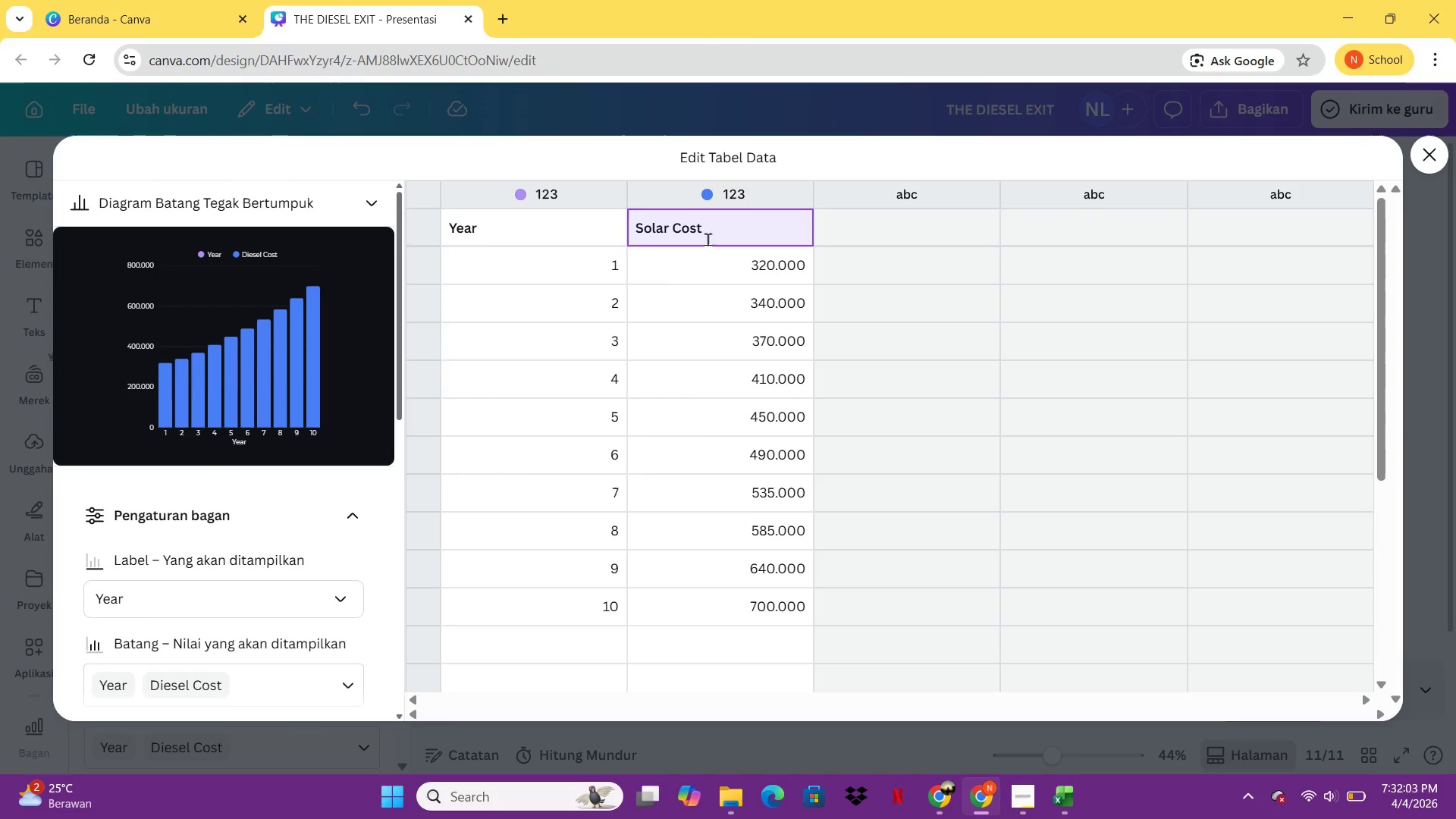 
left_click([748, 269])
 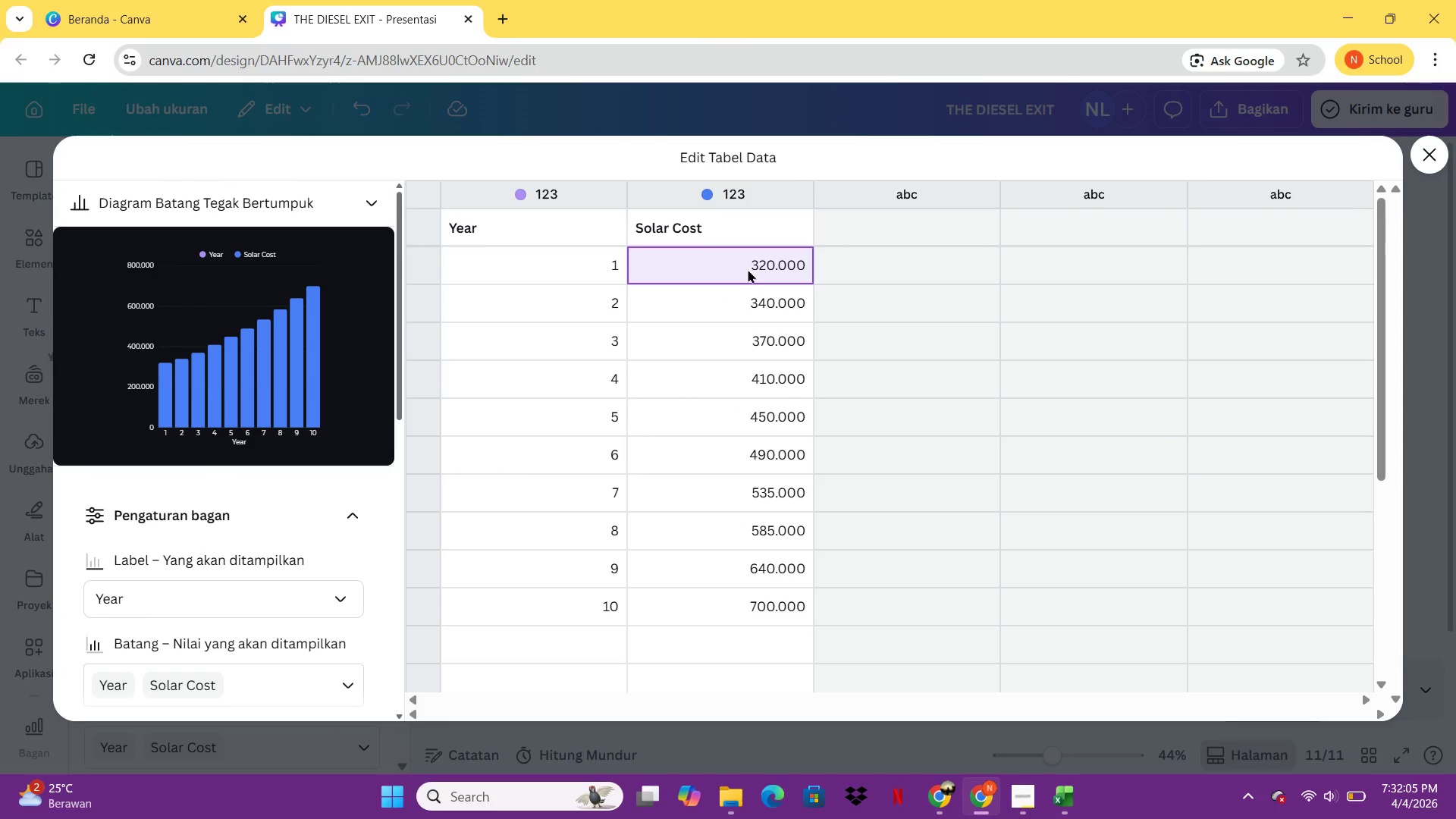 
type(450.000)
 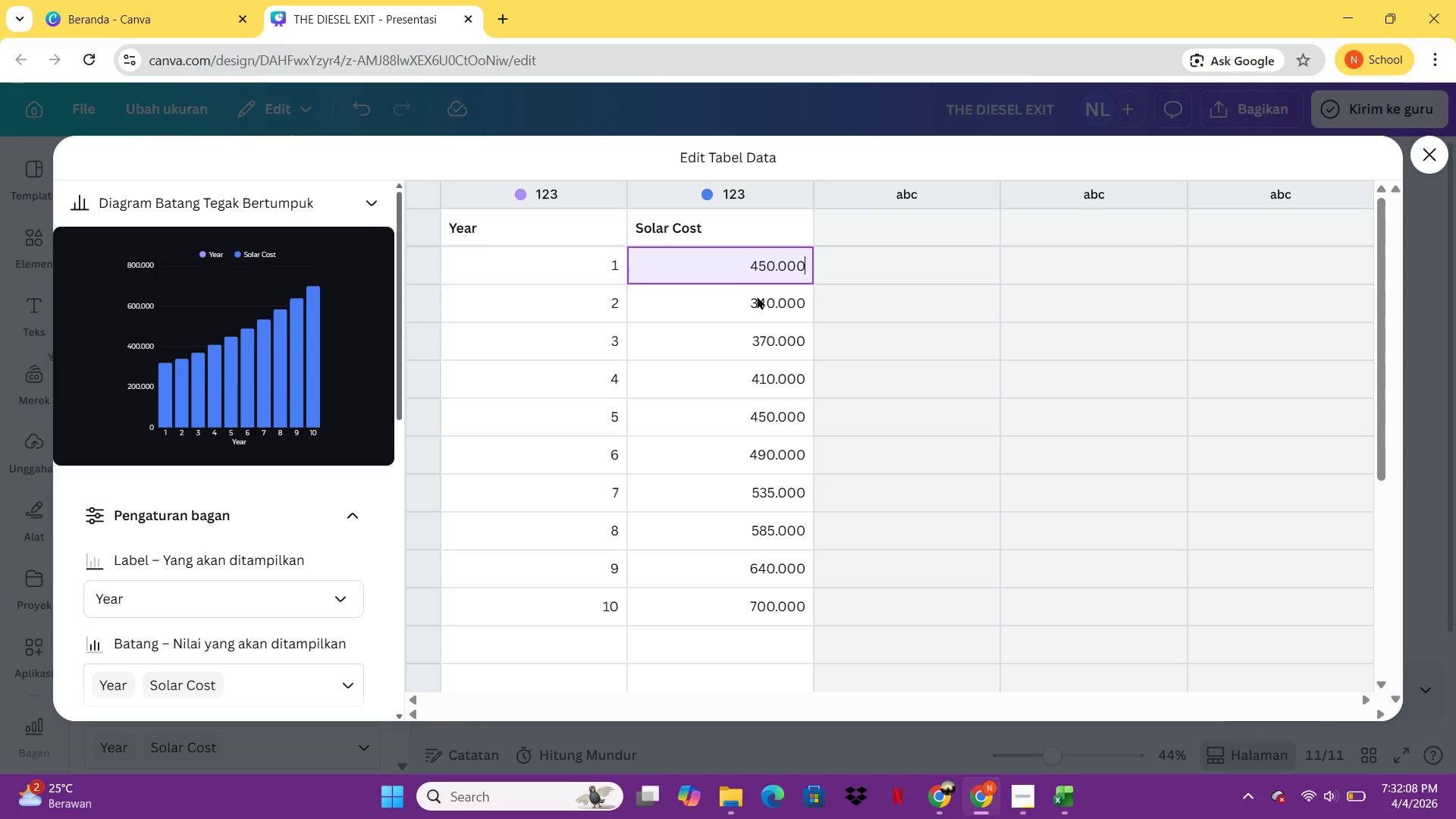 
left_click([757, 296])
 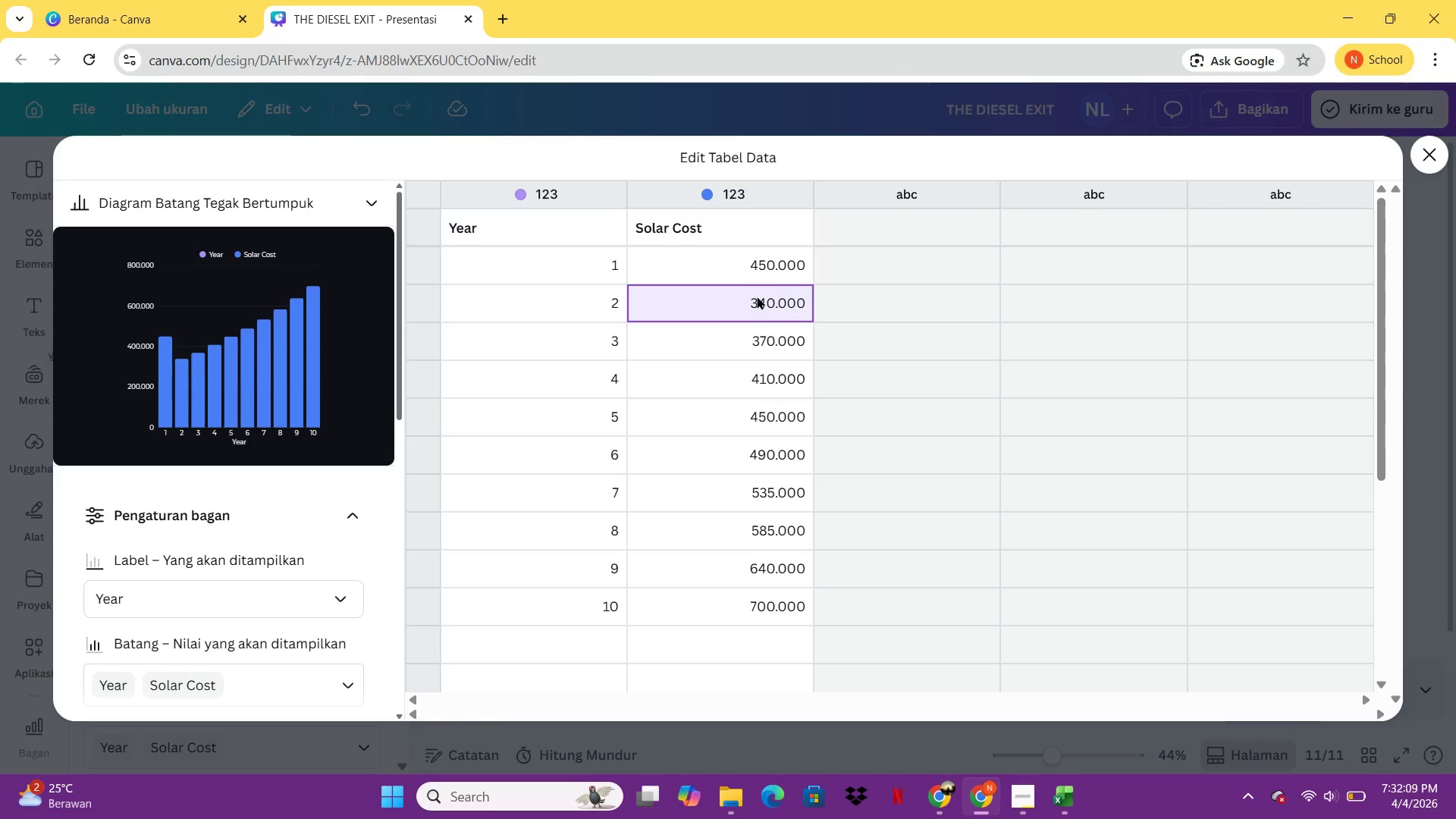 
type(12.000)
 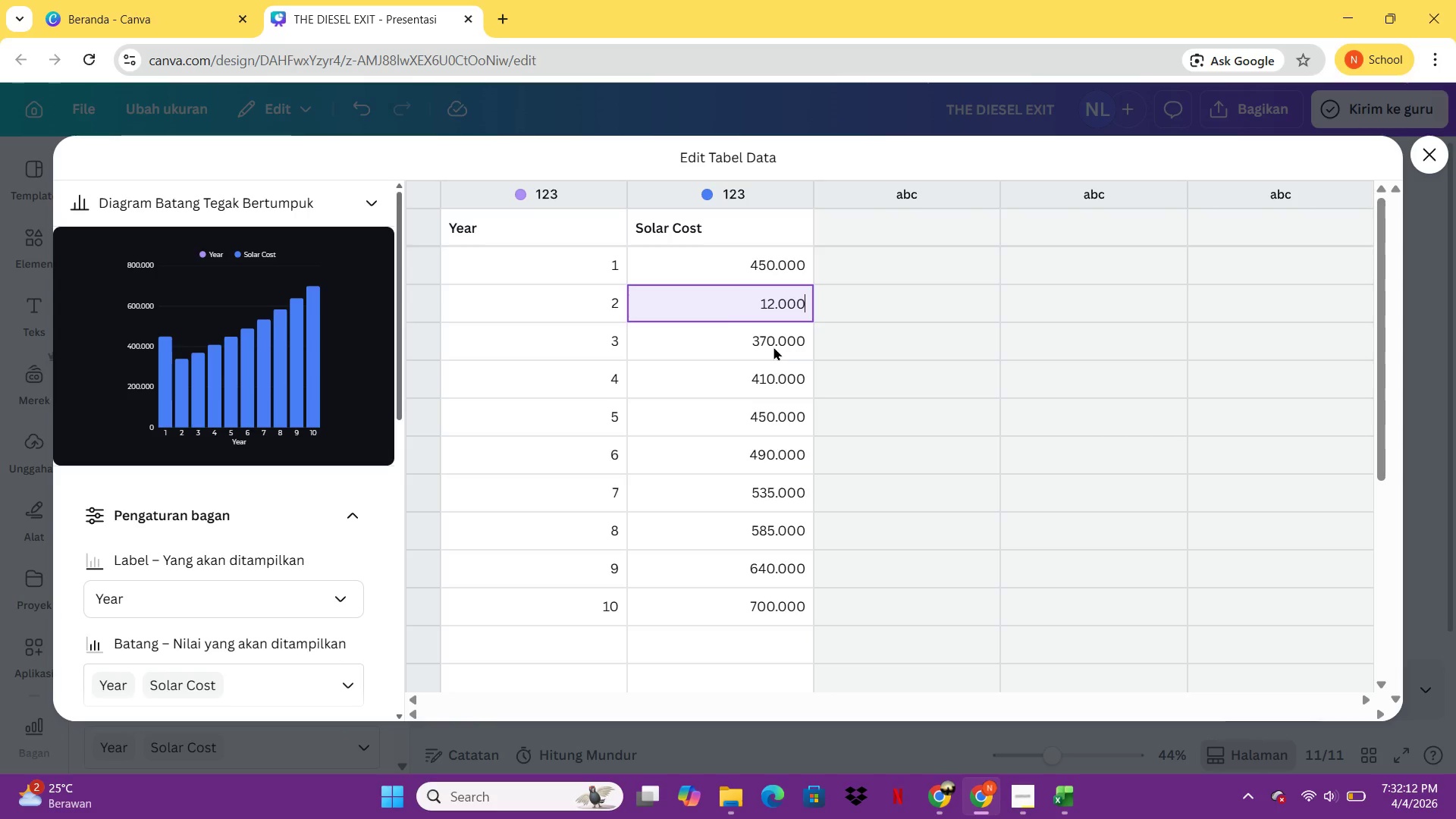 
left_click([774, 346])
 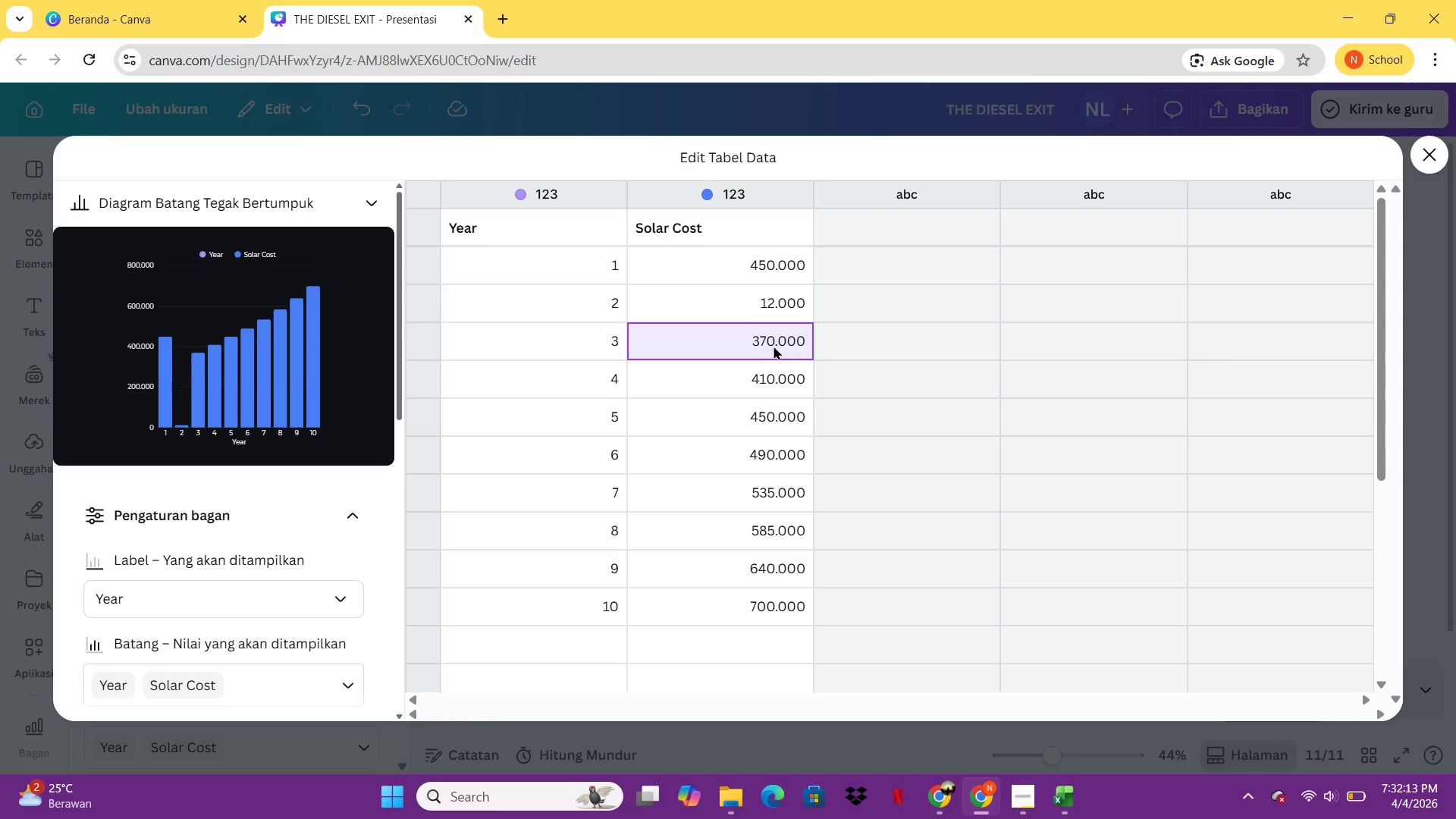 
type(13.000)
 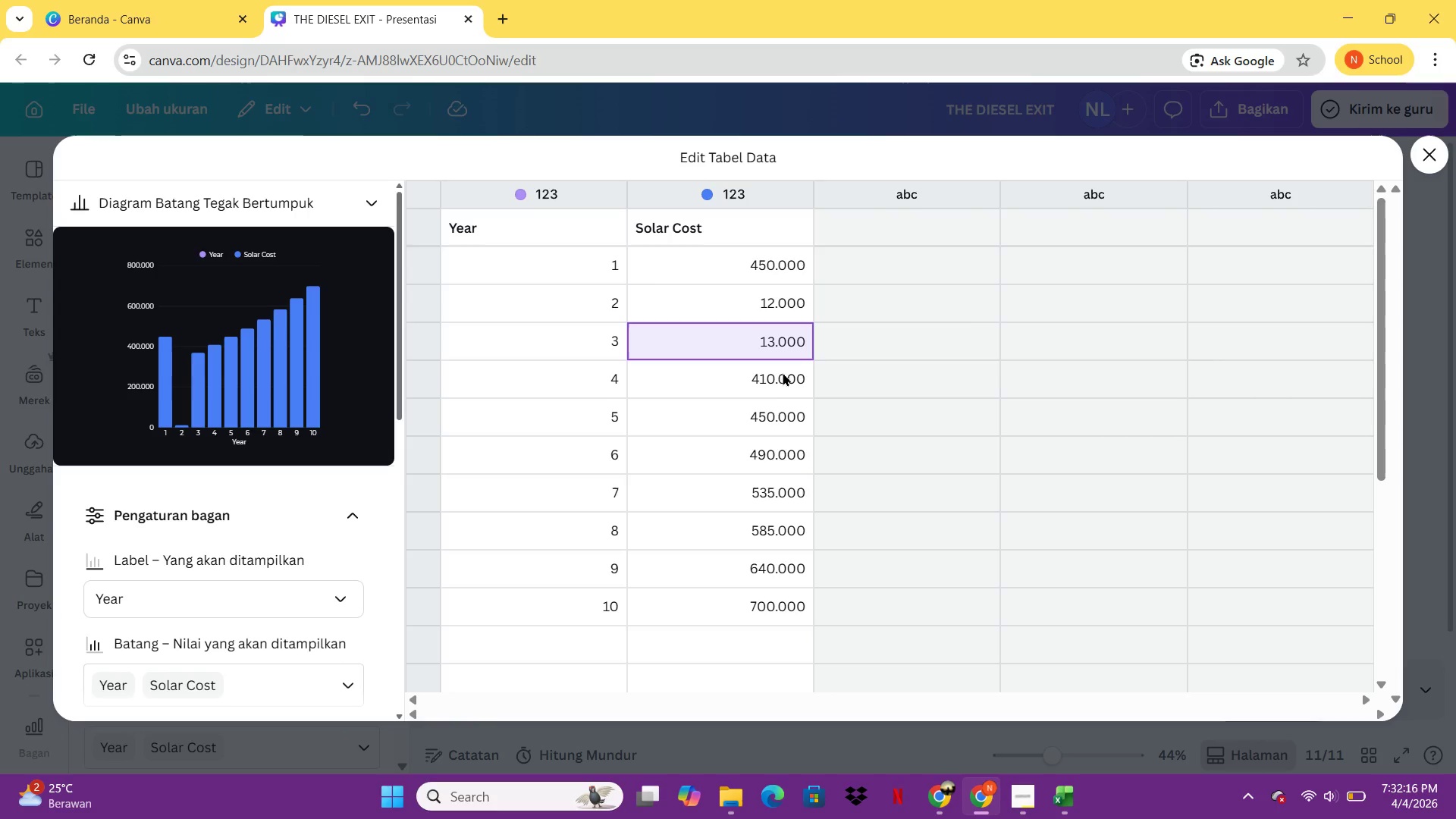 
left_click([782, 372])
 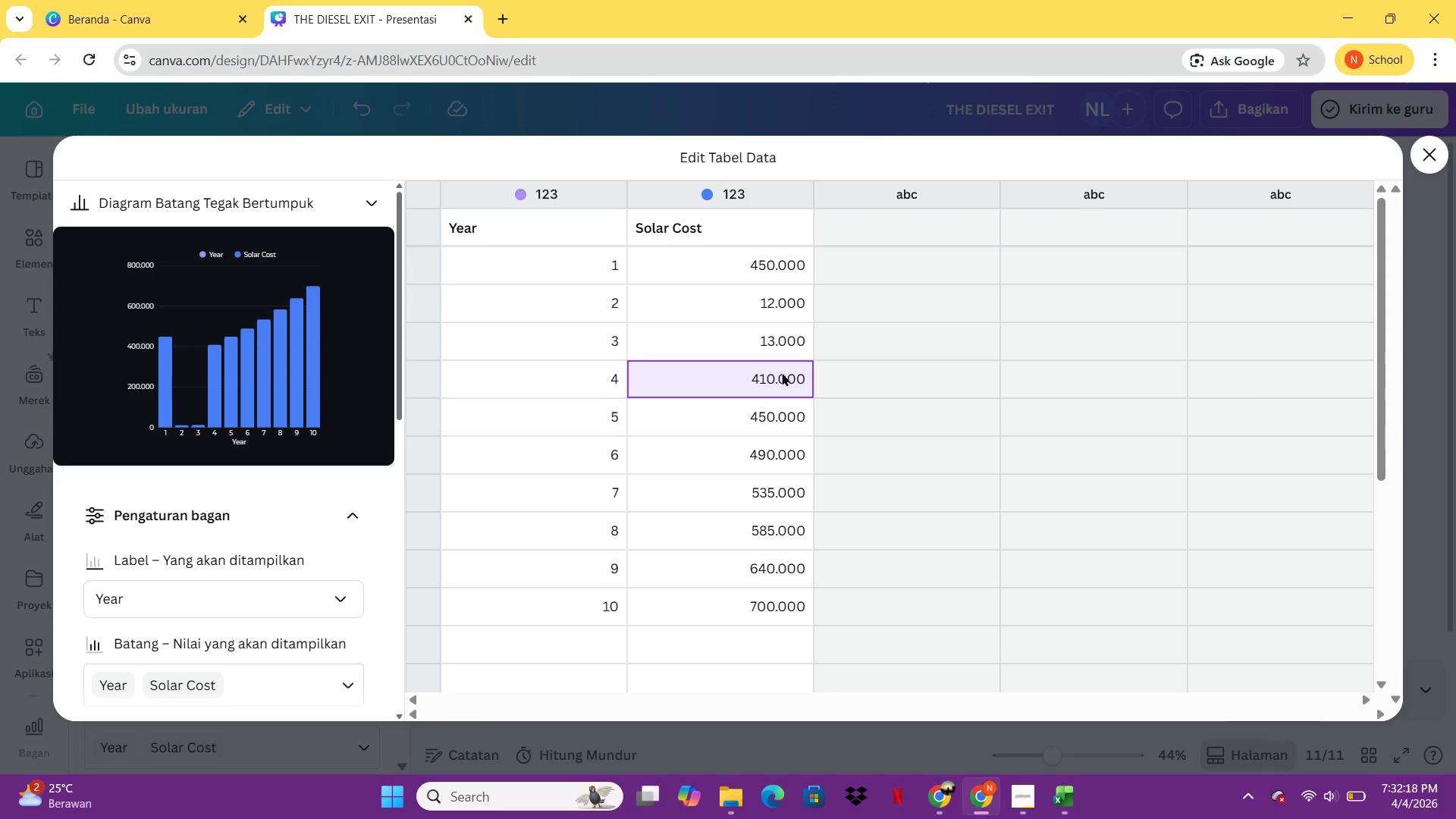 
type(14.000)
 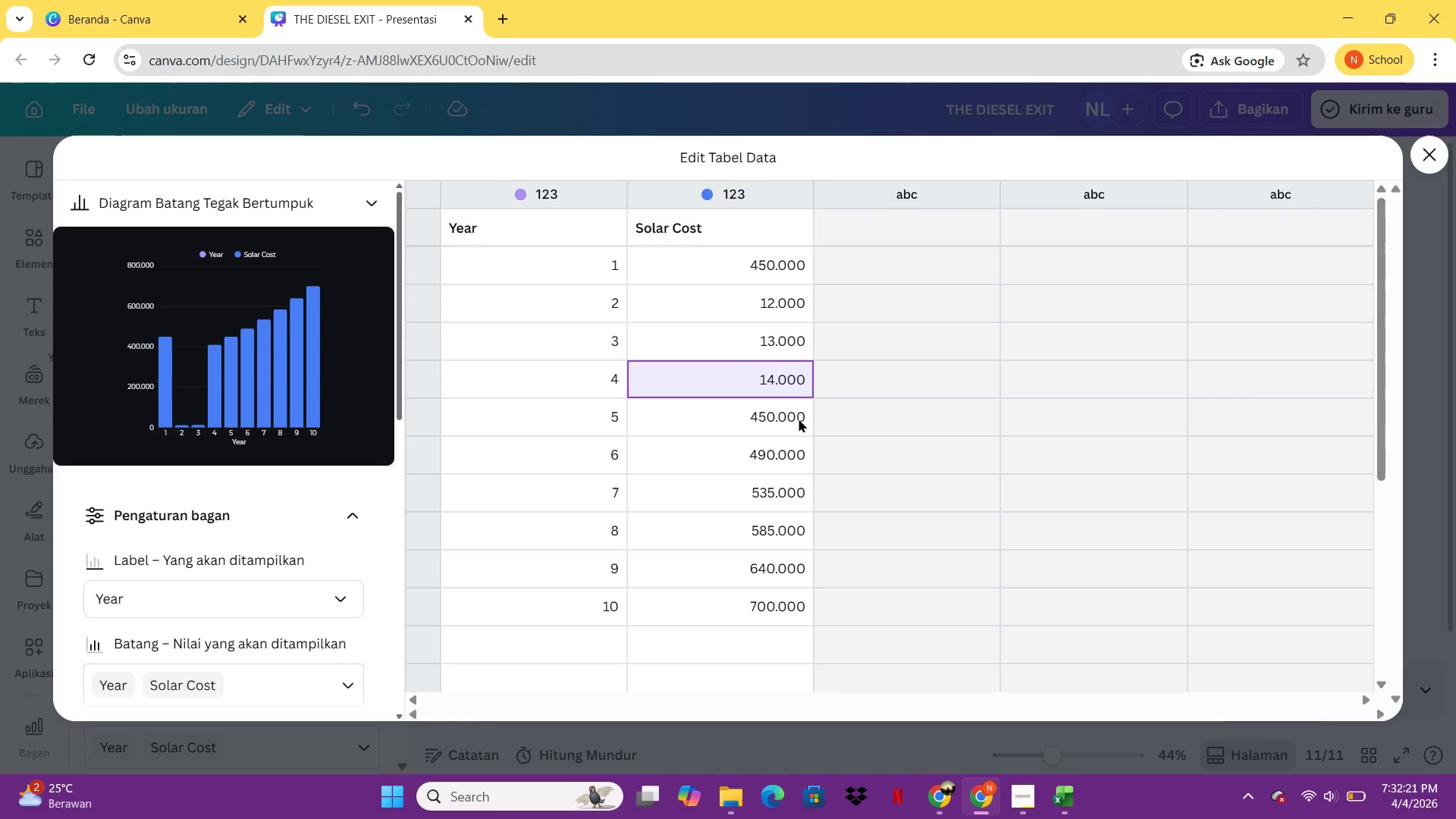 
left_click([799, 417])
 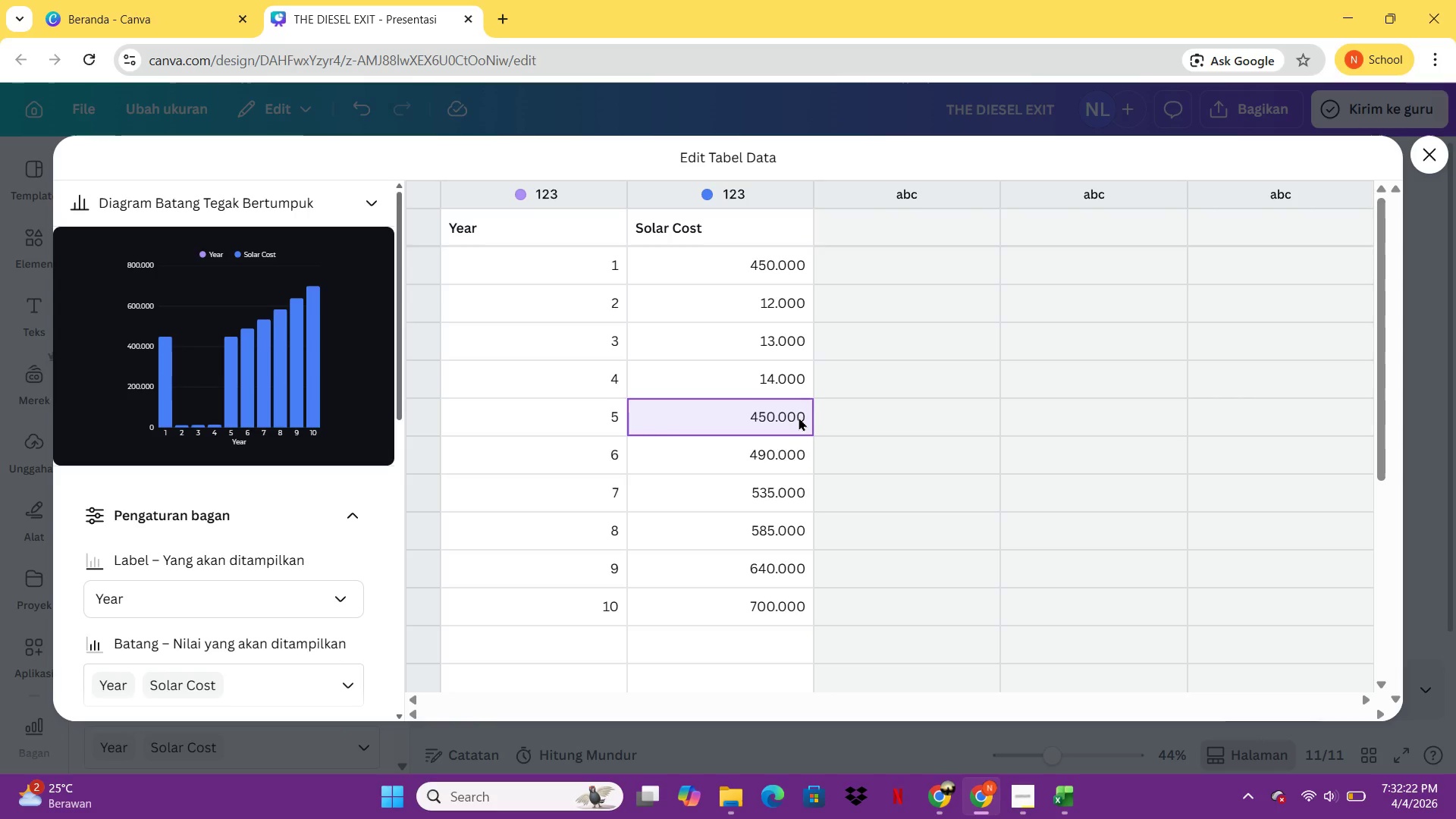 
type(15.000)
 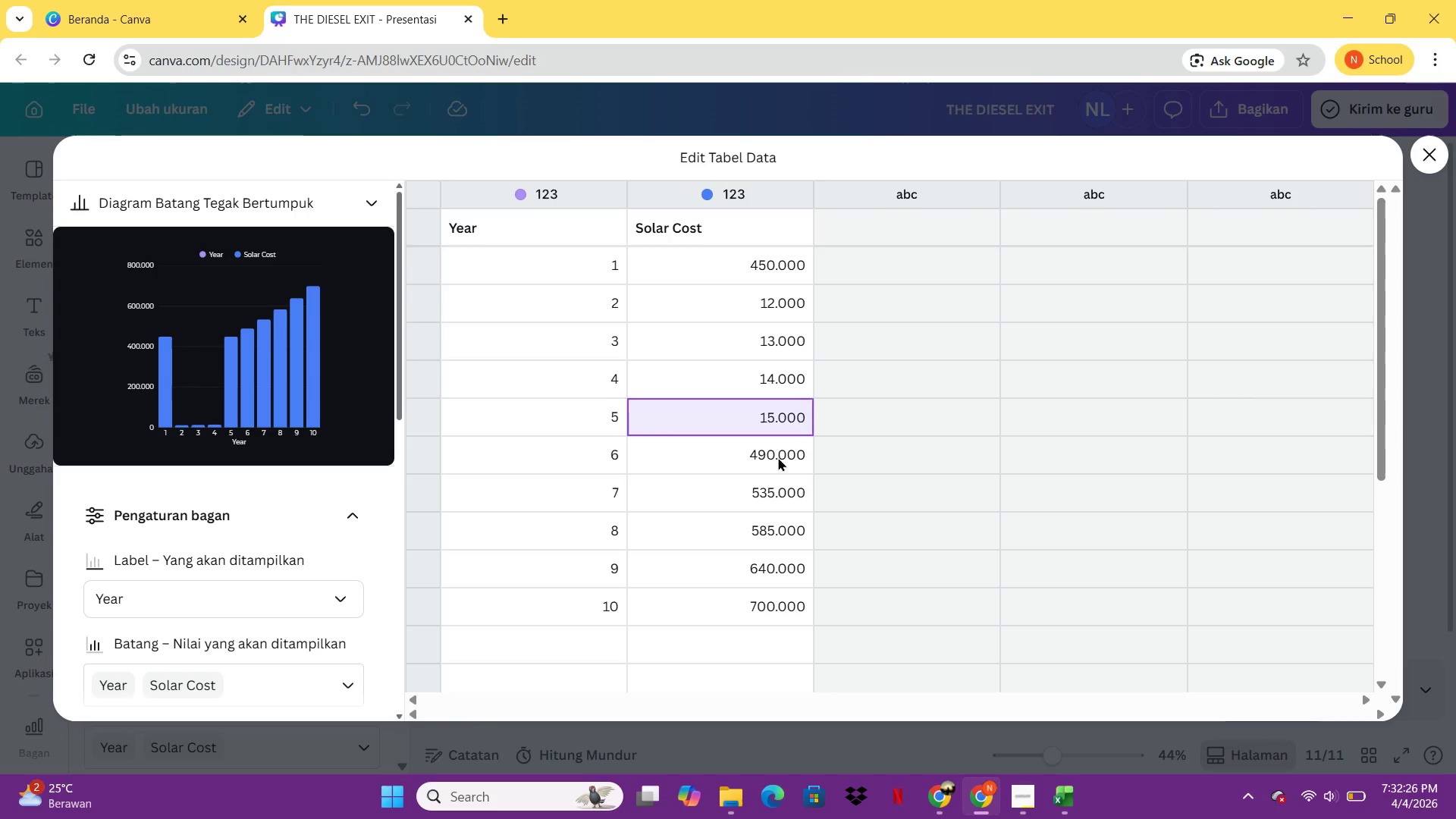 
left_click([777, 457])
 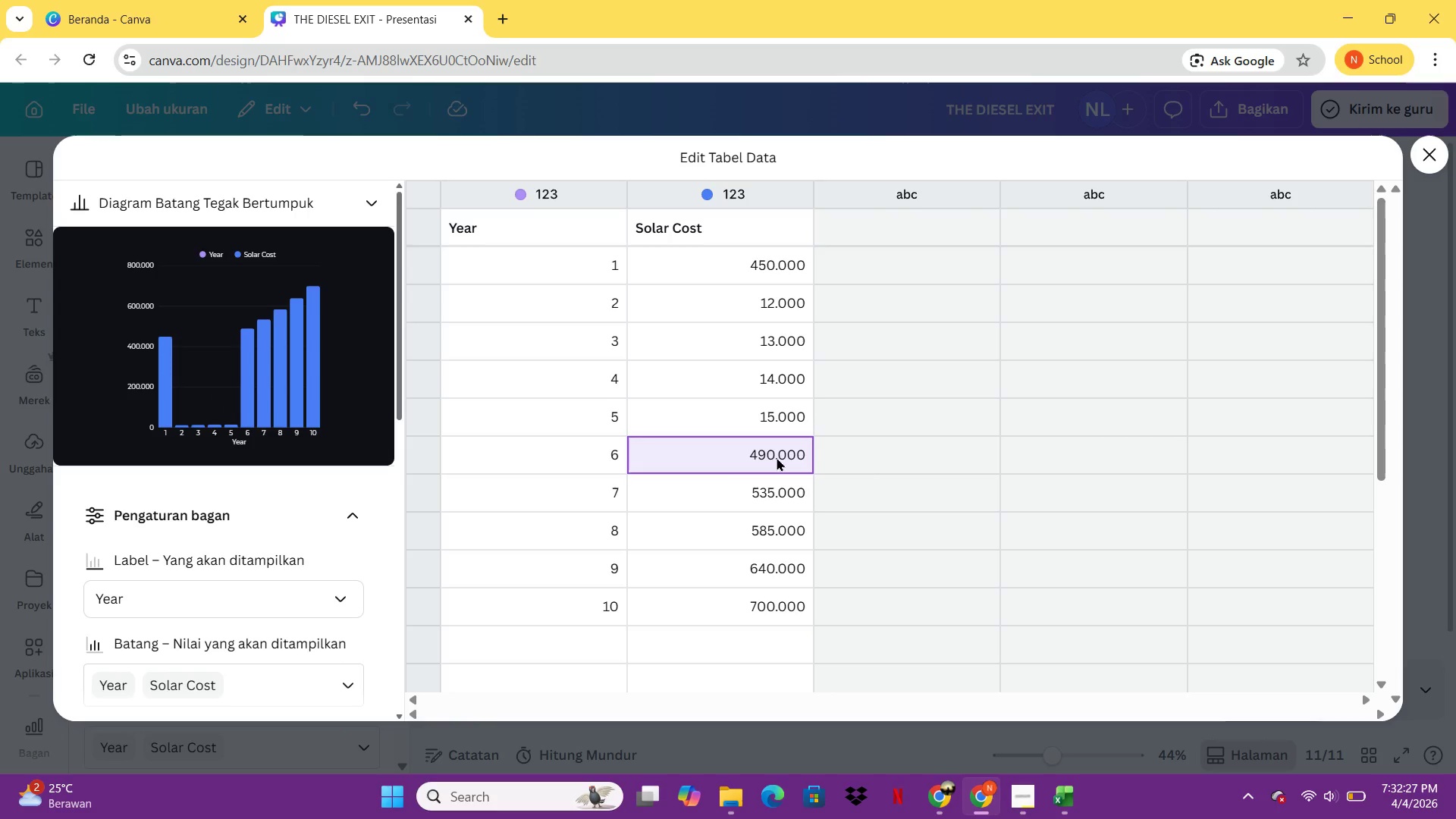 
type(16.000)
 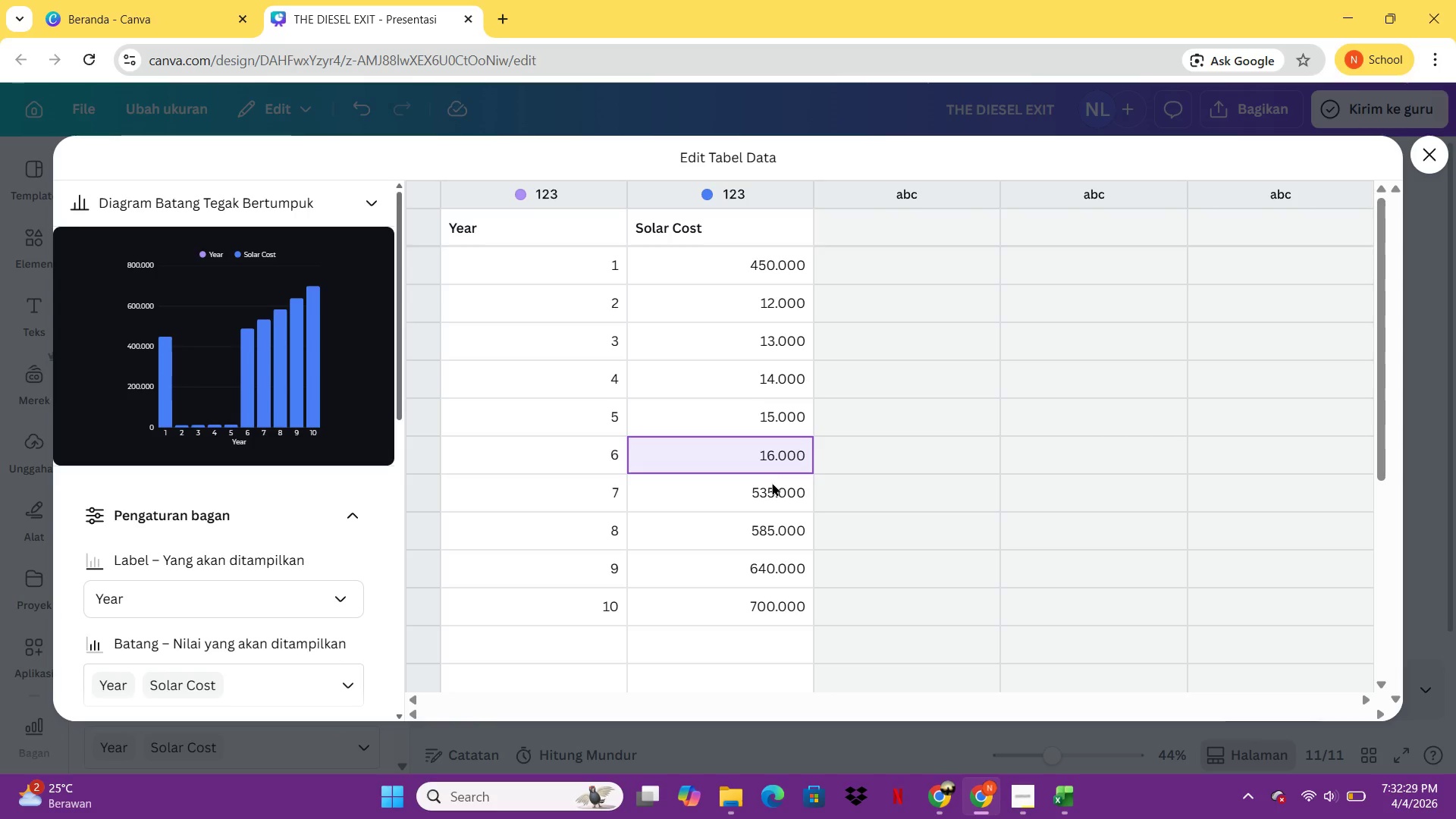 
left_click([771, 482])
 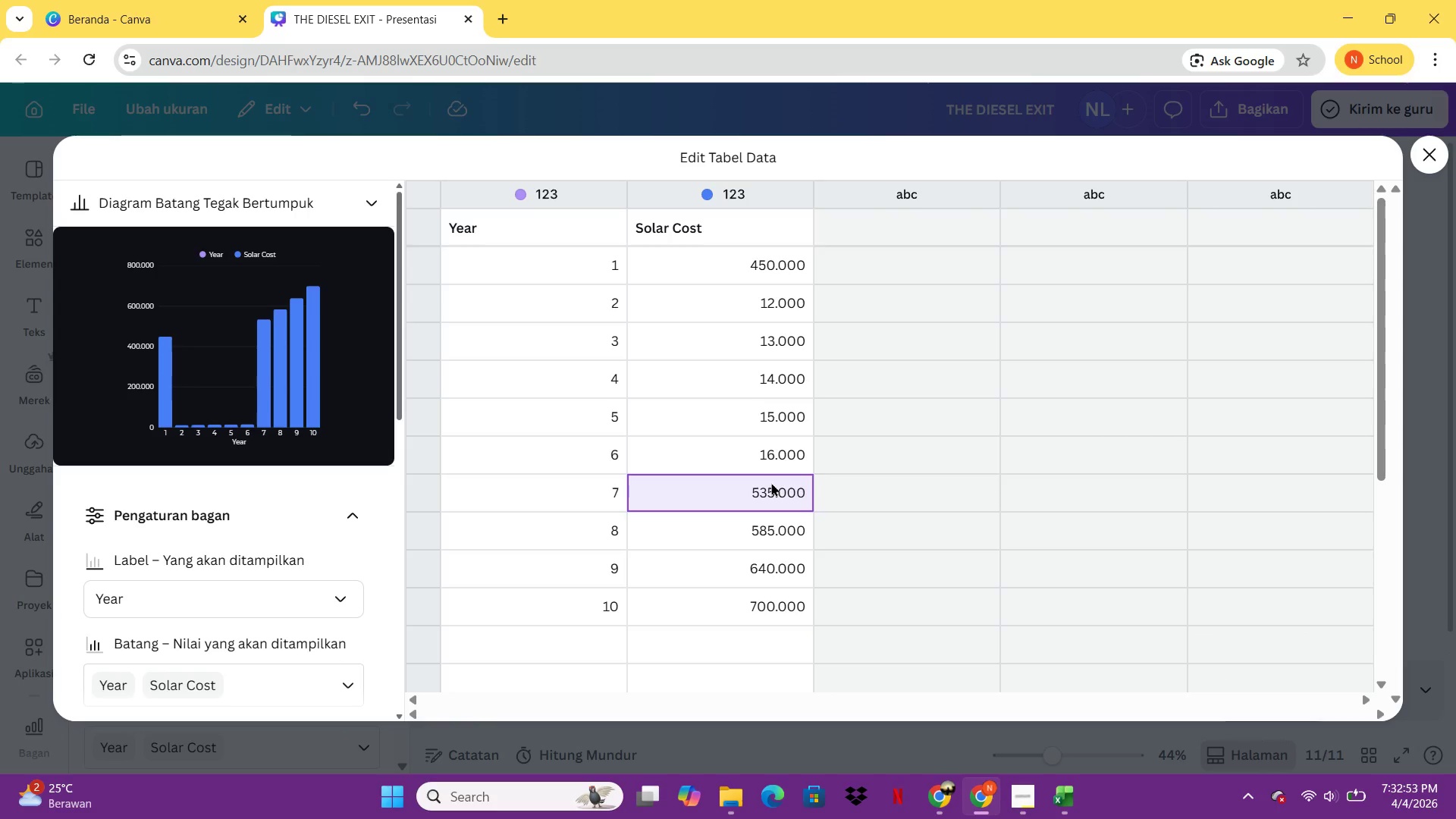 
wait(28.5)
 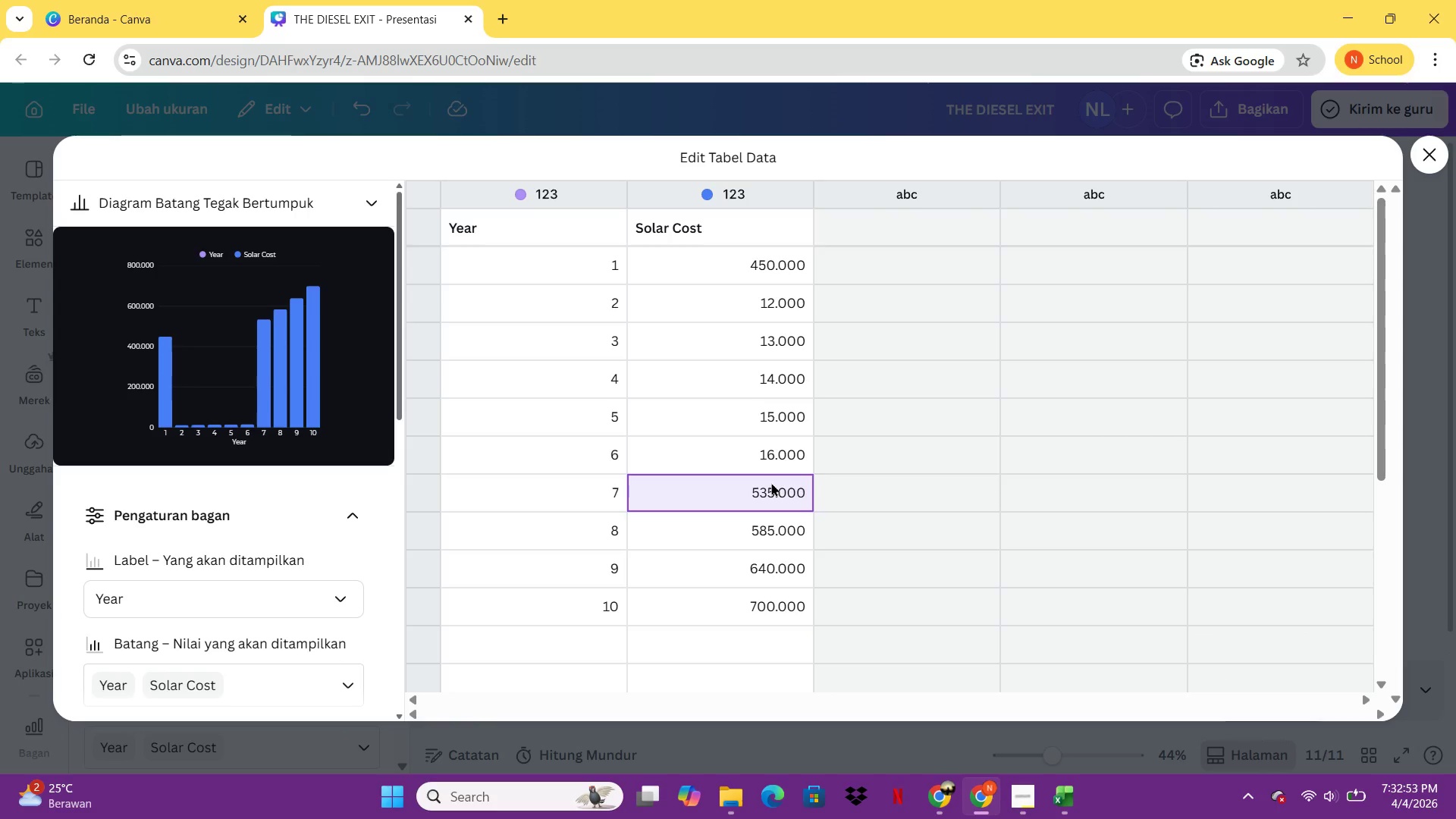 
type(17.000)
 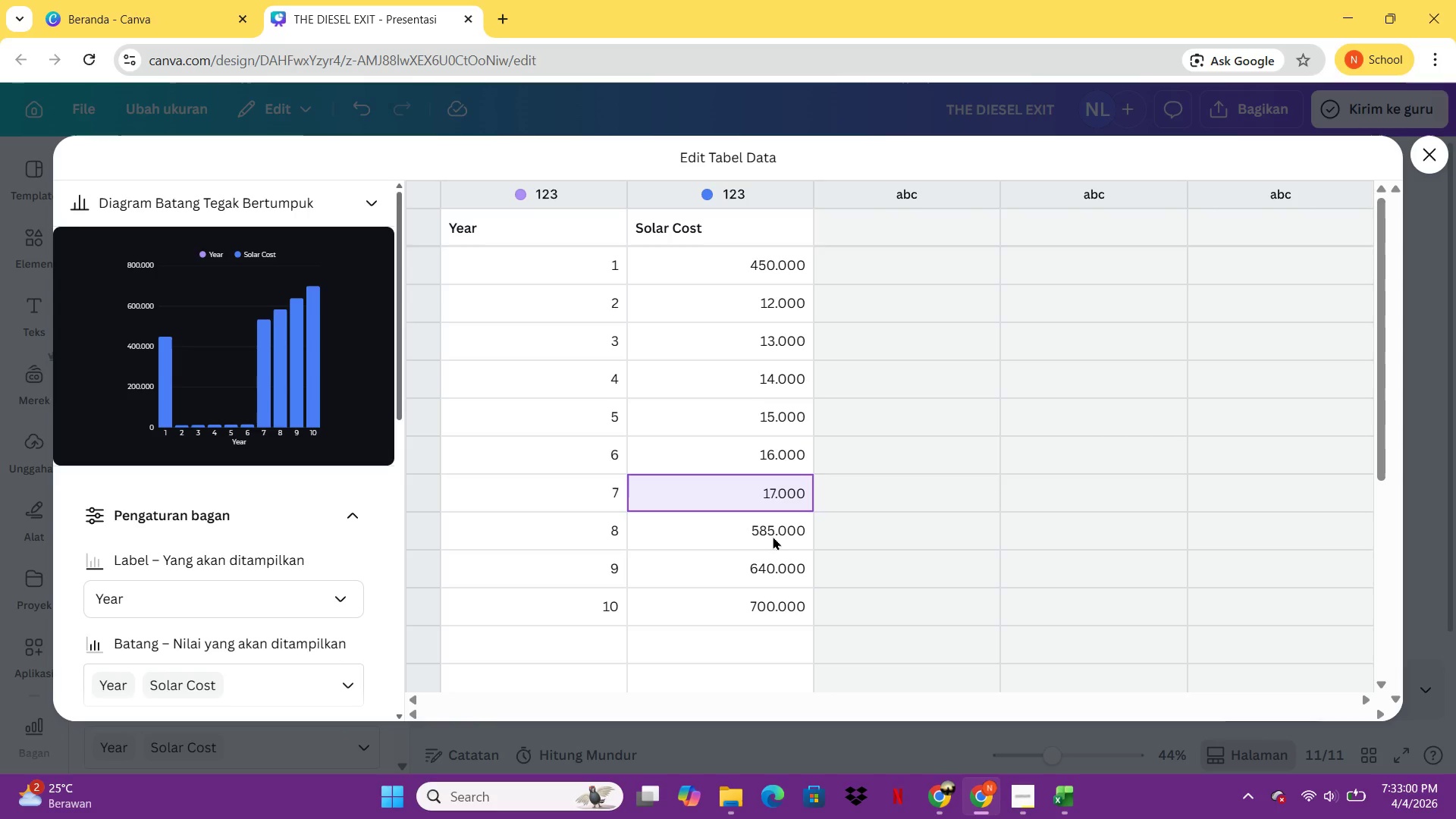 
left_click([773, 536])
 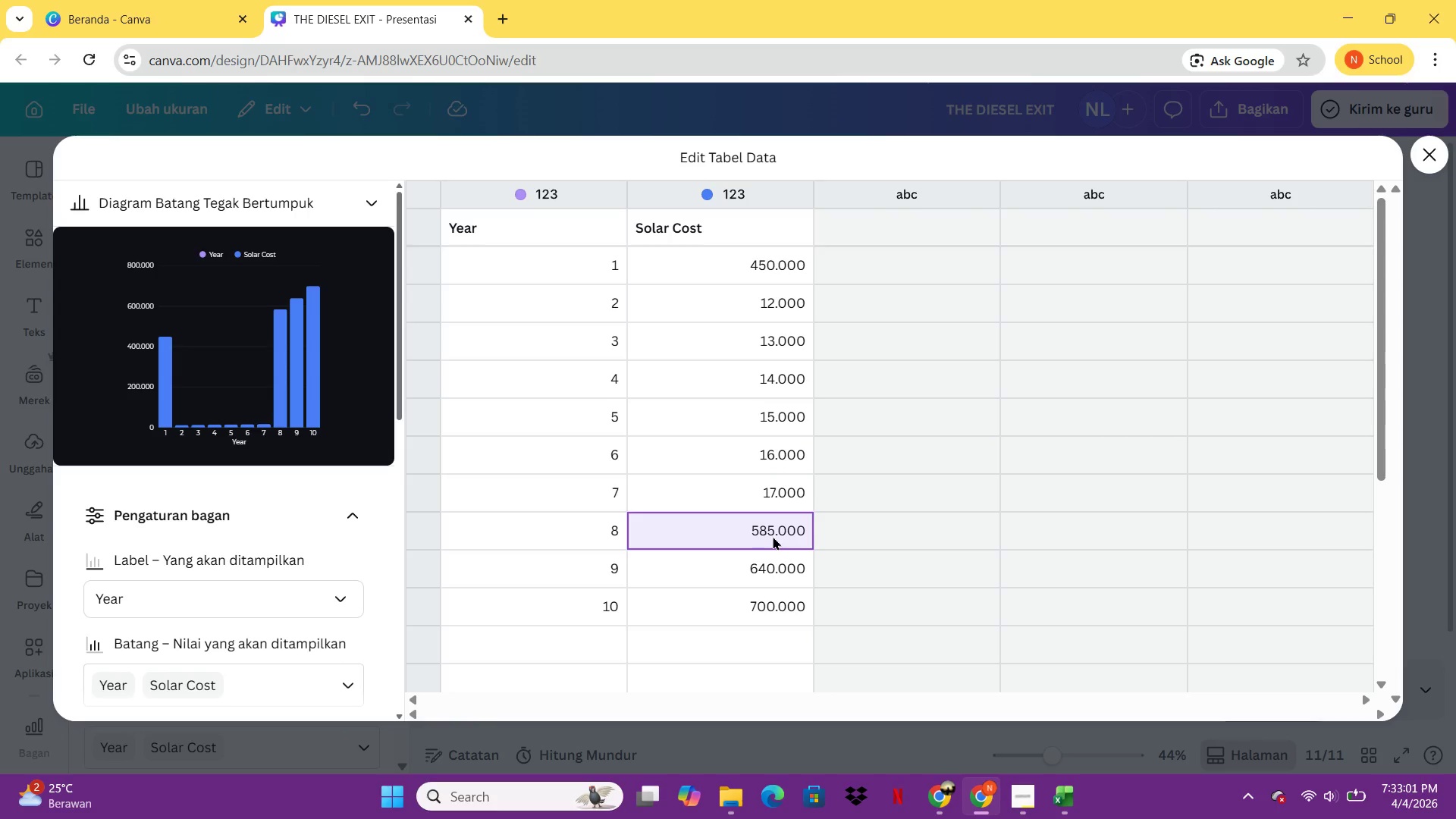 
type(18.000)
 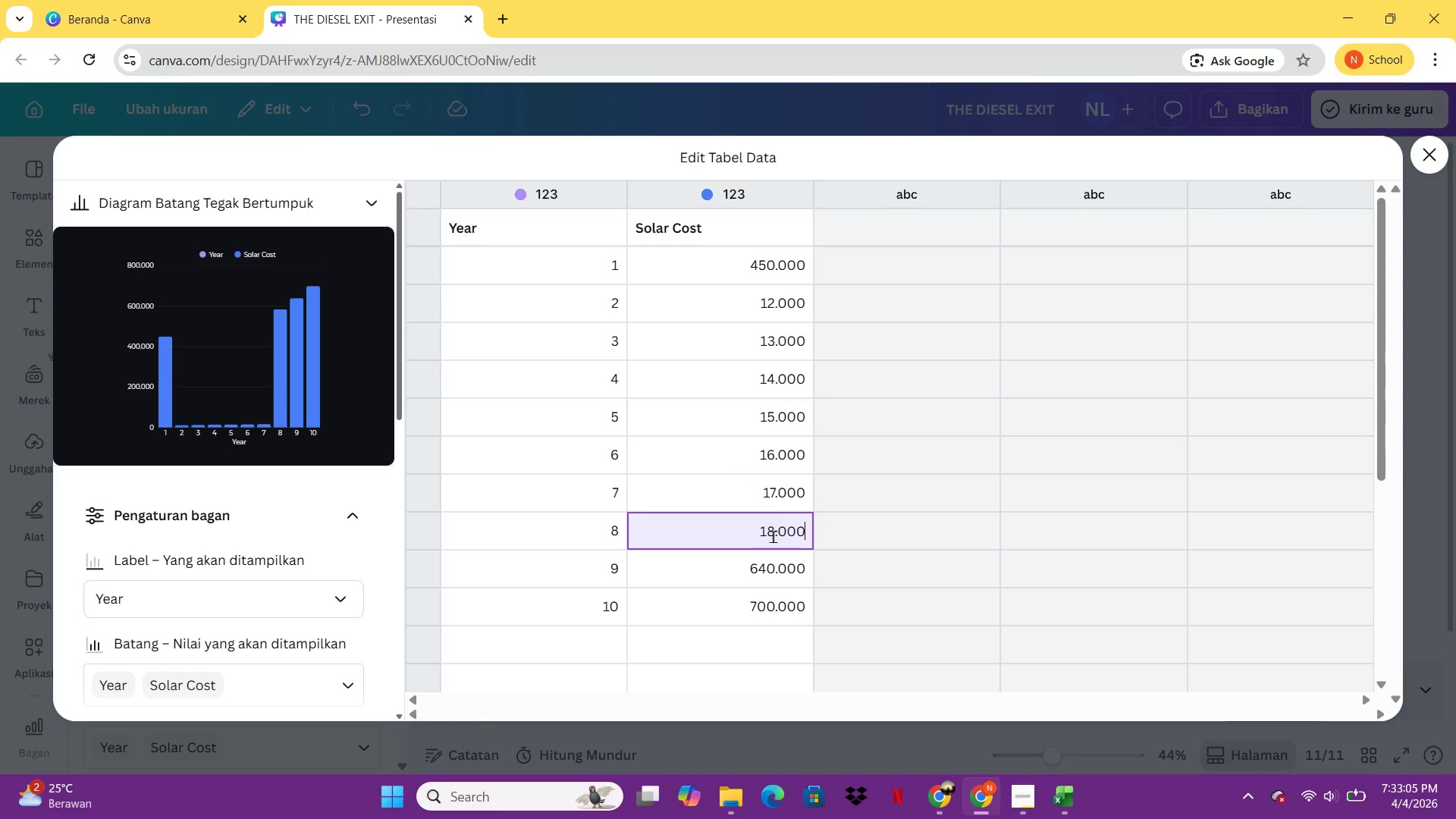 
left_click([780, 558])
 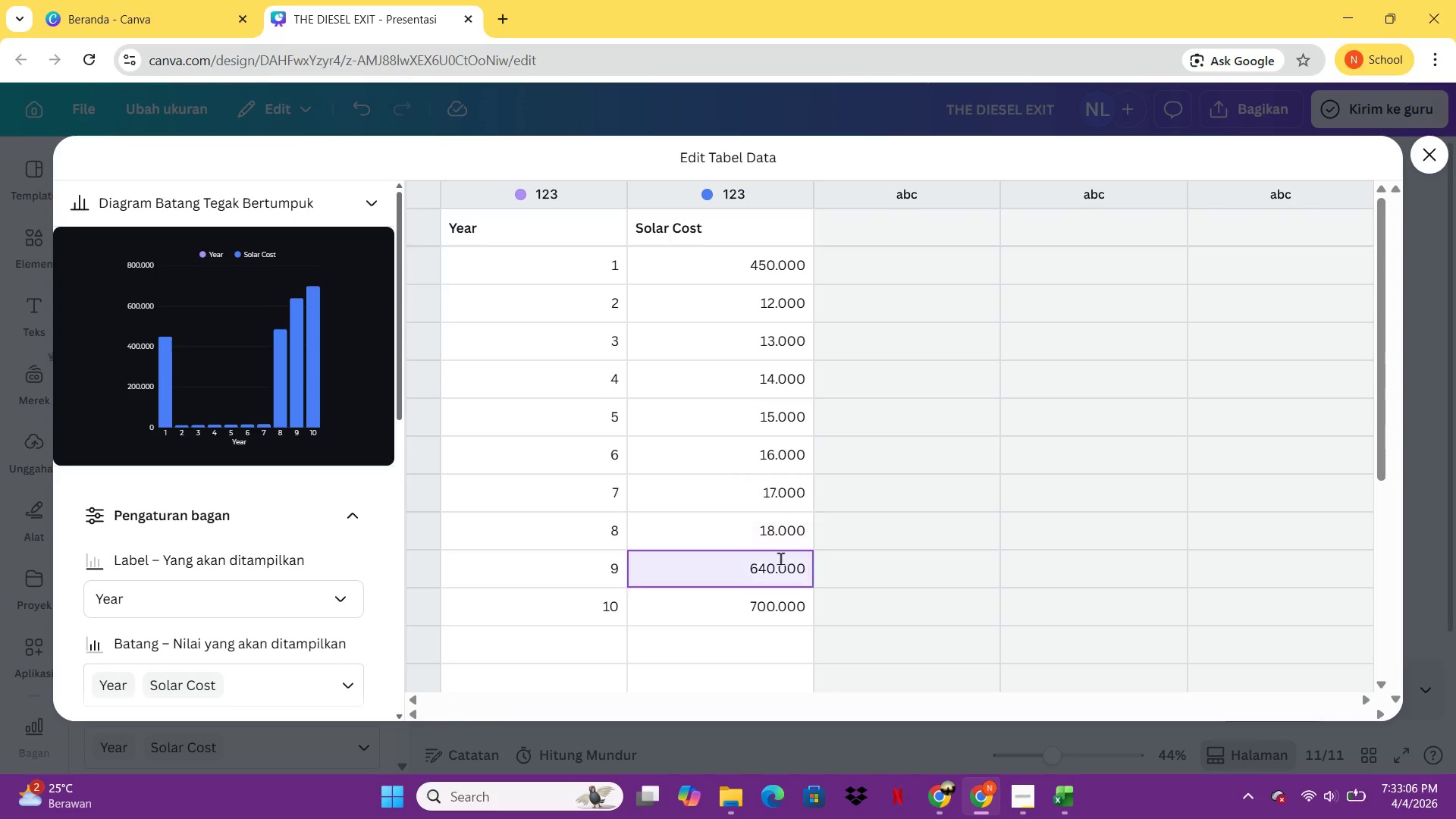 
type(18)
key(Backspace)
type(9.000)
 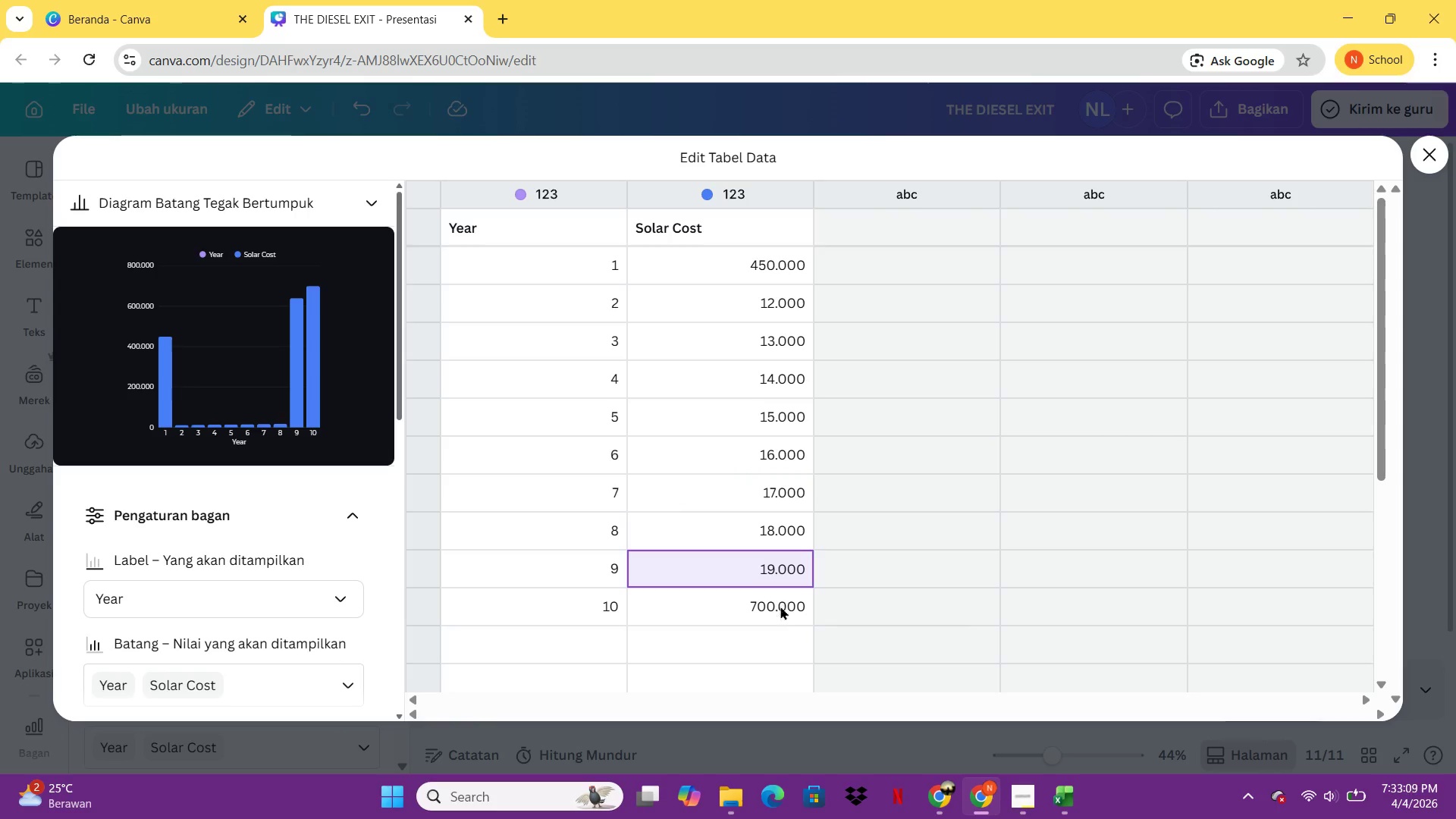 
left_click([780, 605])
 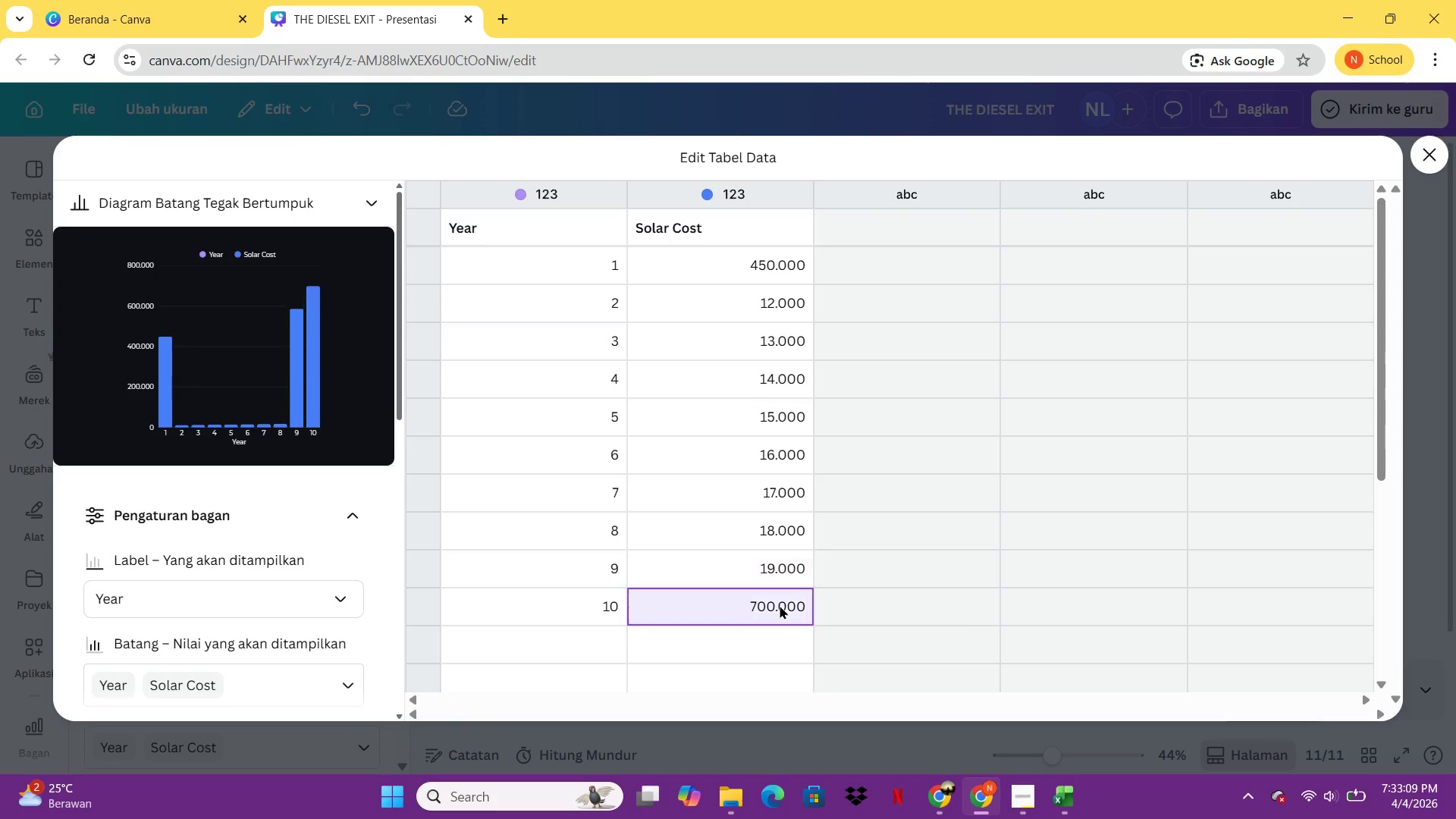 
type(20.000)
 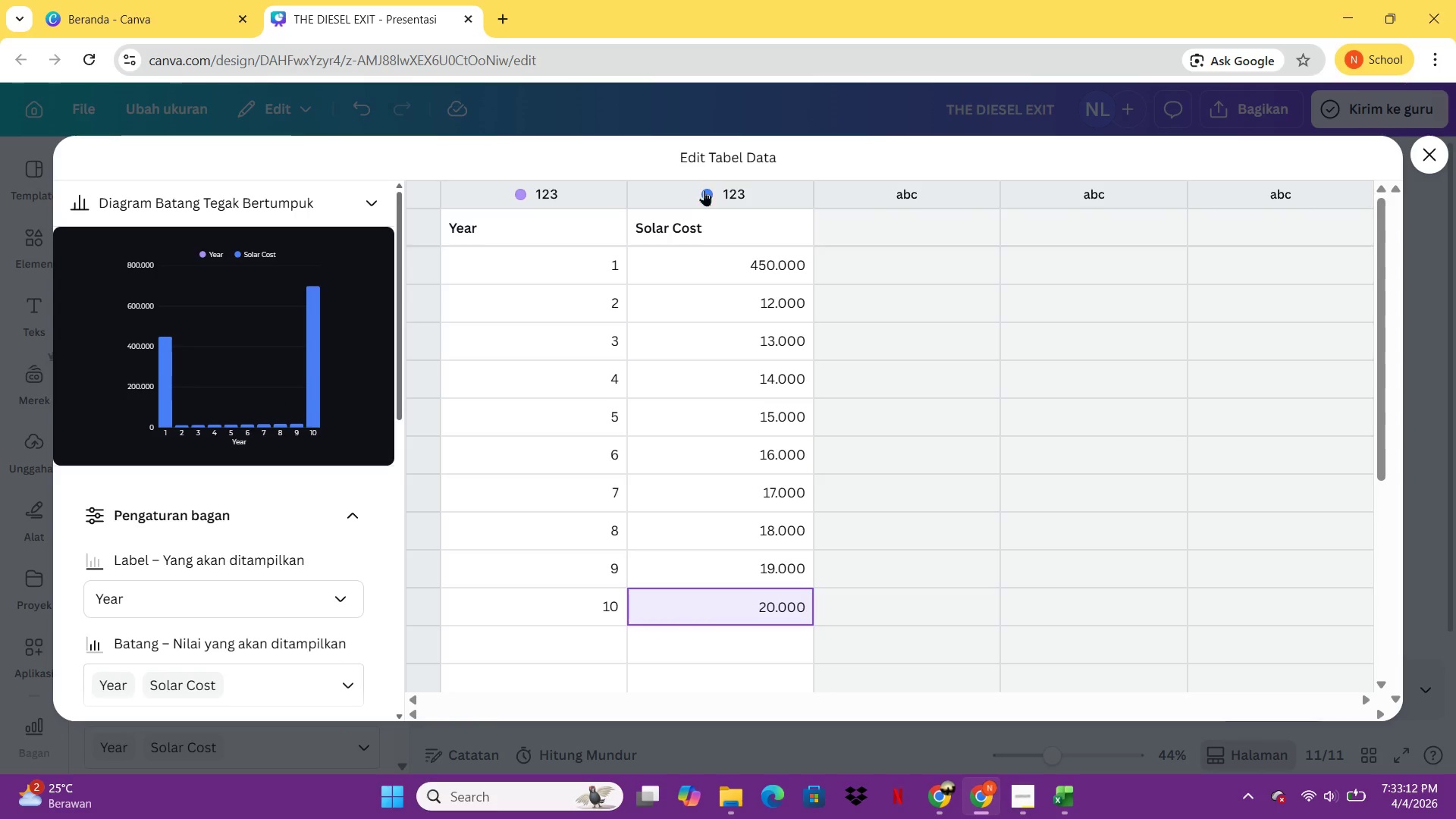 
left_click([704, 192])
 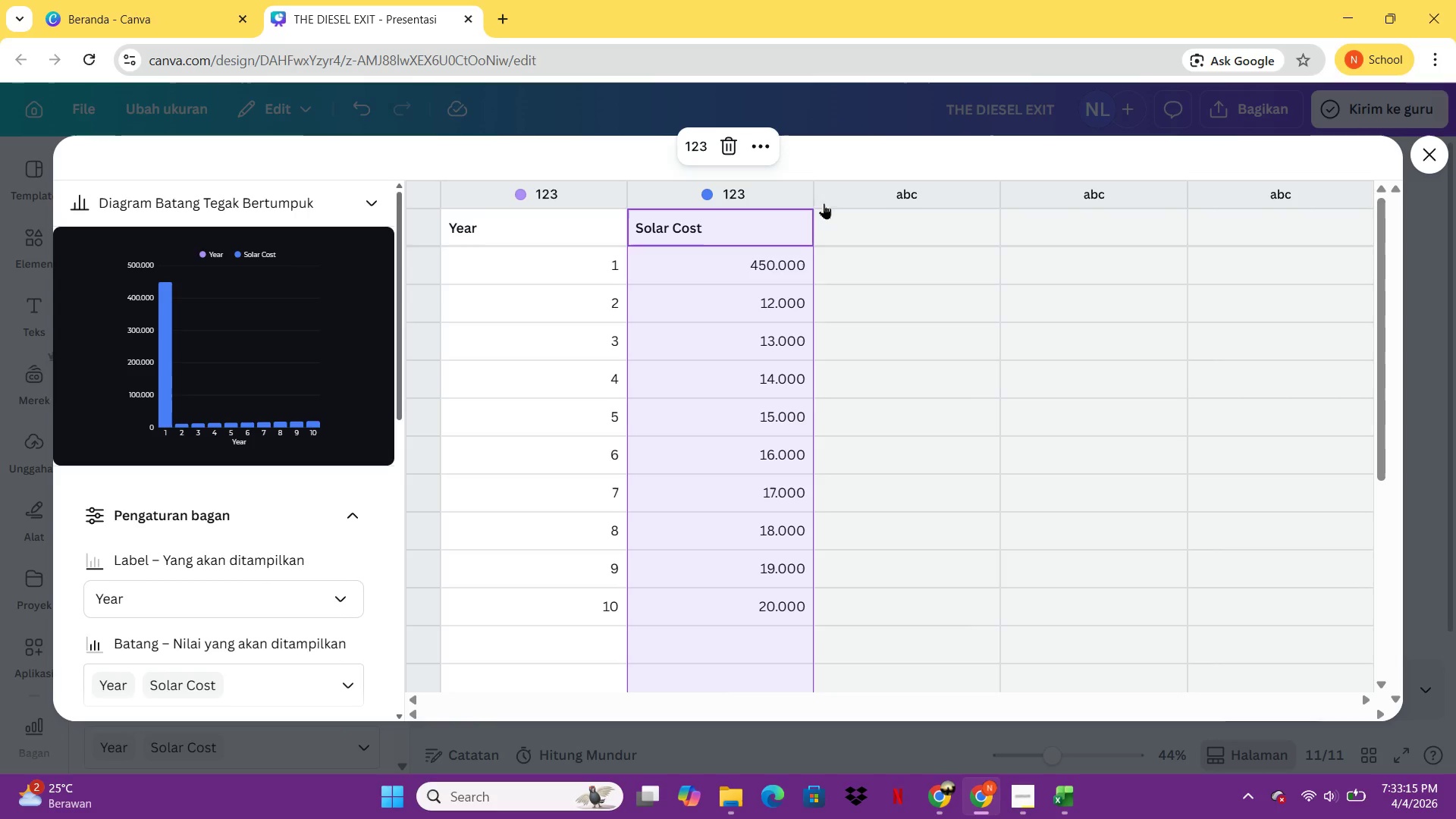 
left_click([917, 321])
 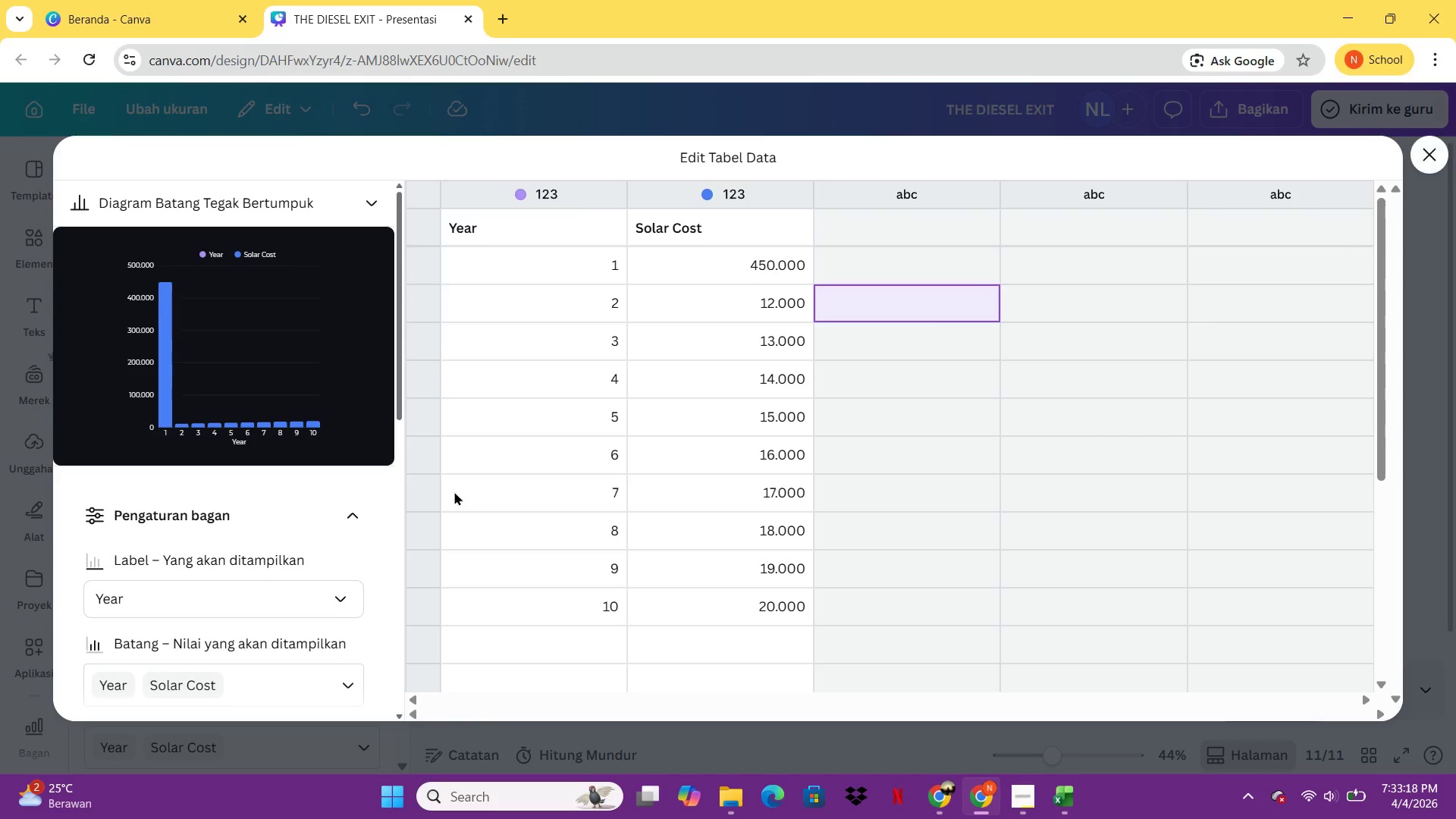 
scroll: coordinate [281, 558], scroll_direction: down, amount: 8.0
 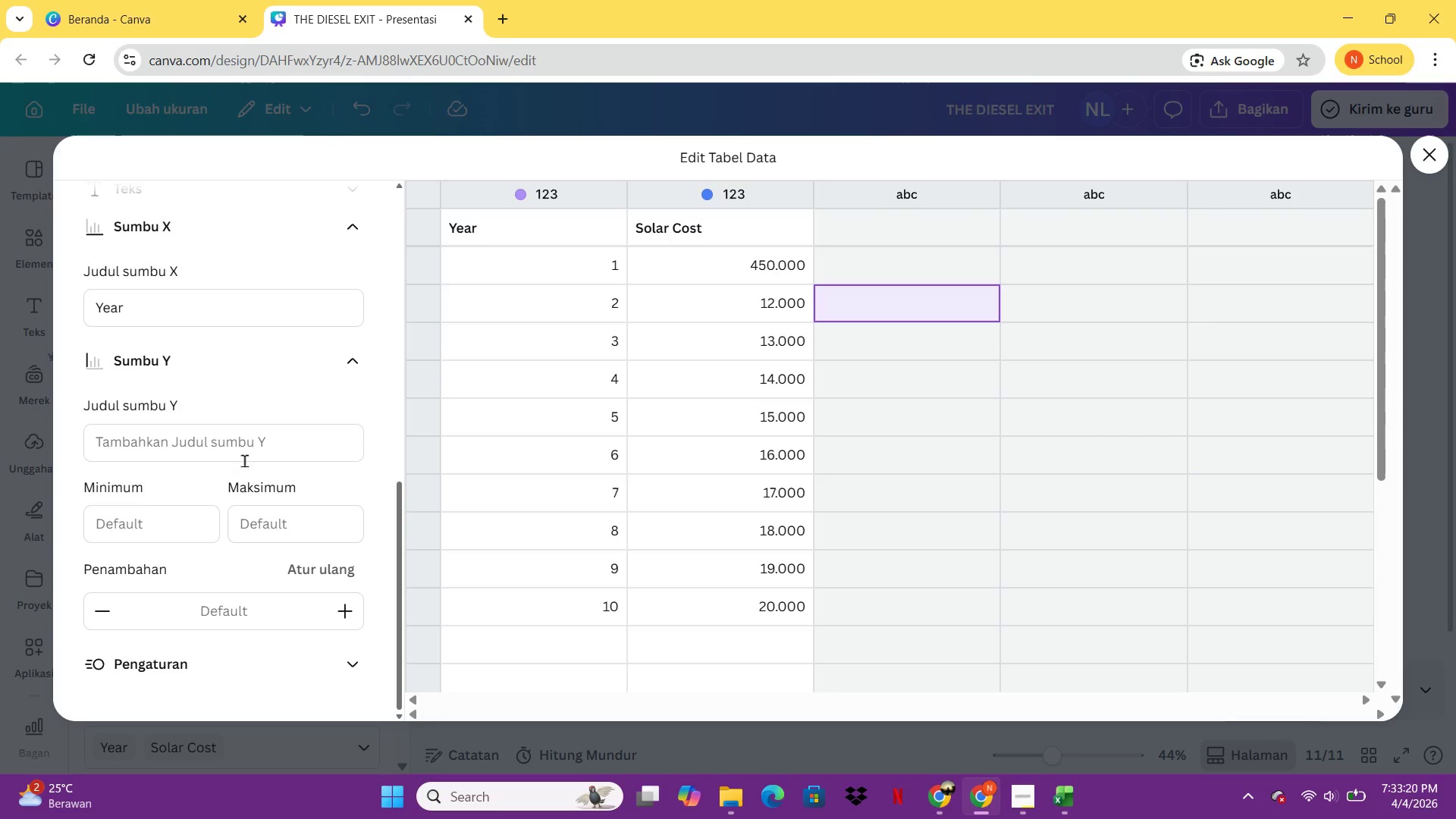 
left_click([240, 431])
 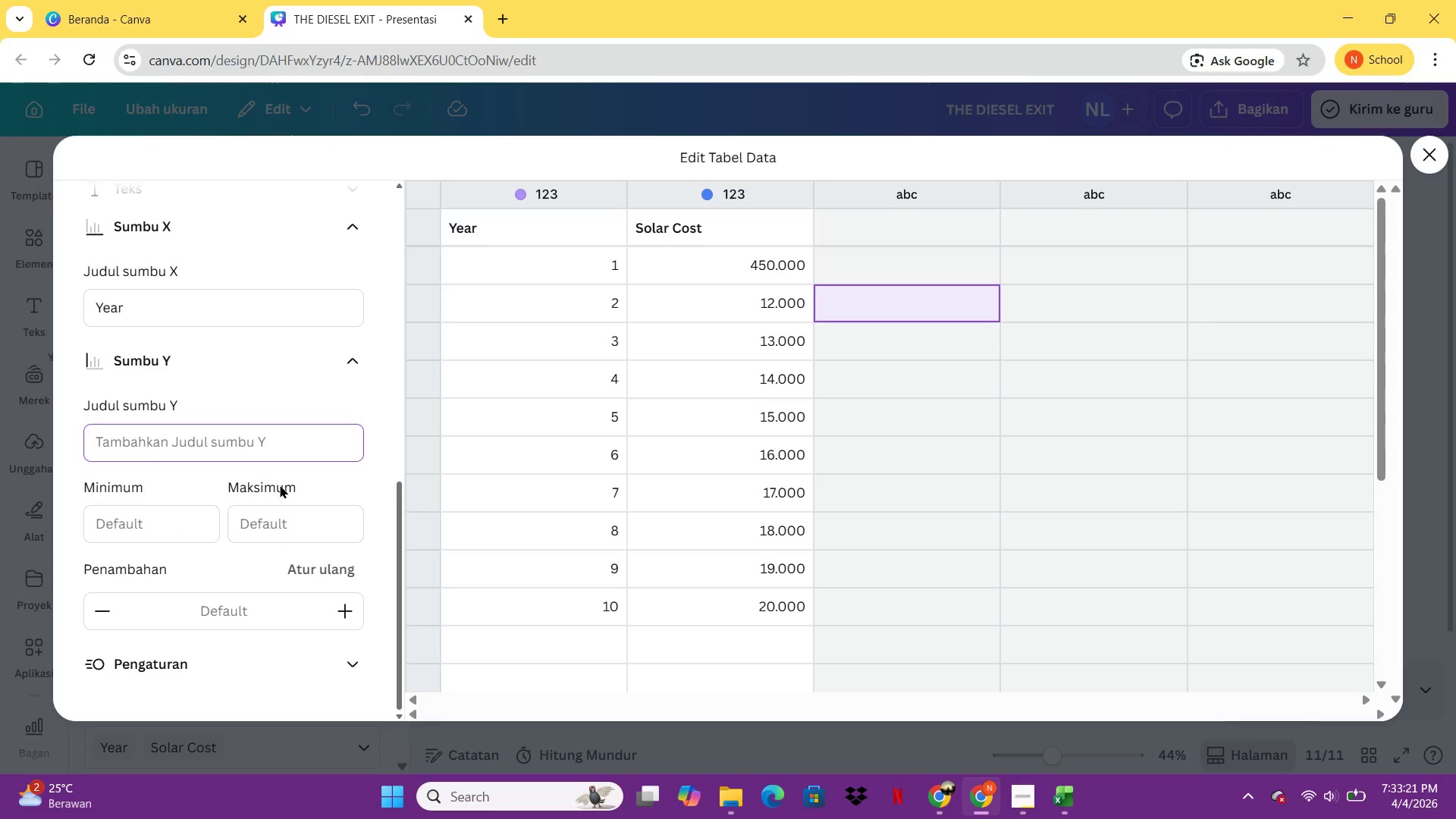 
key(Shift+4)
 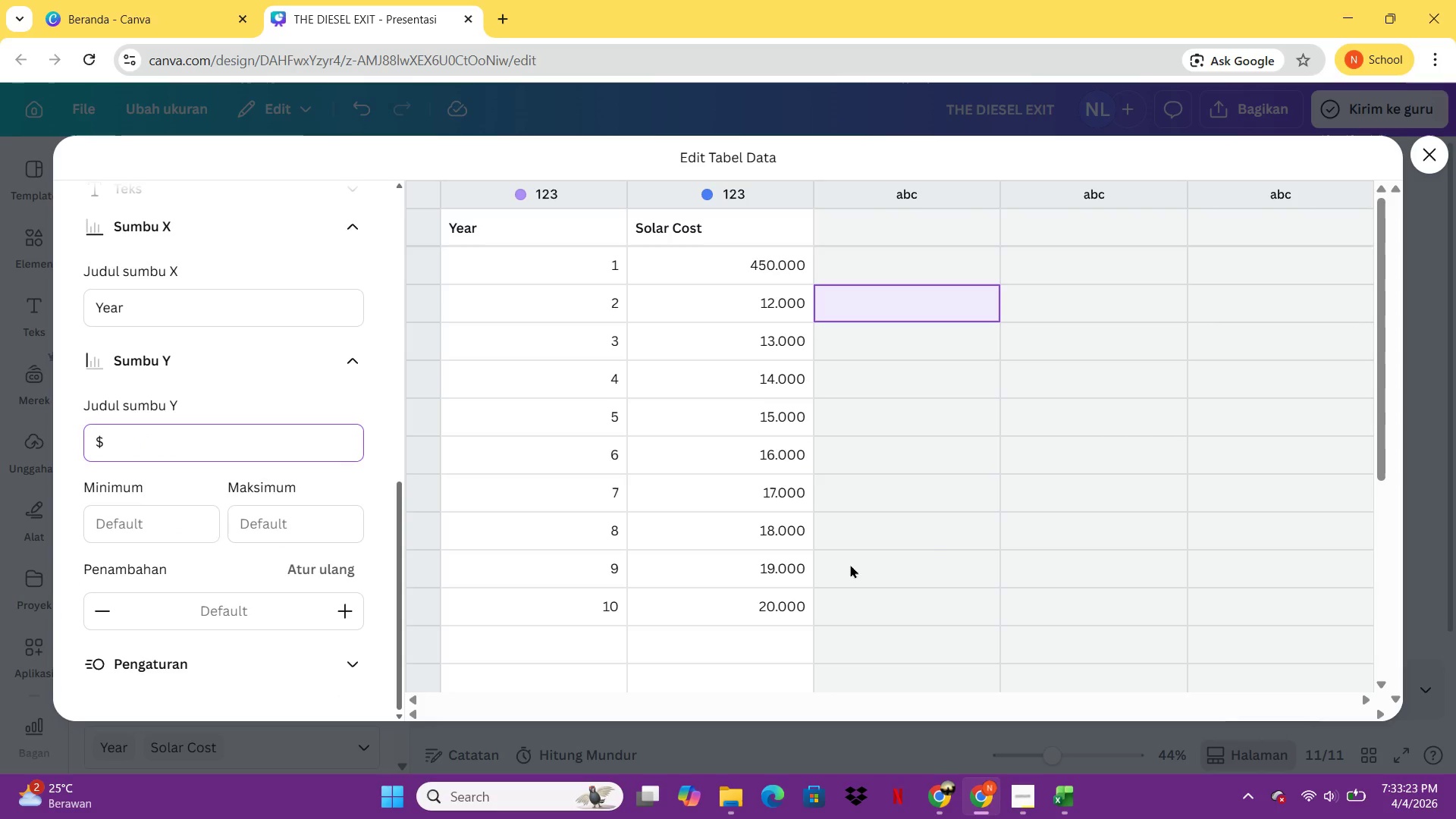 
left_click([1018, 515])
 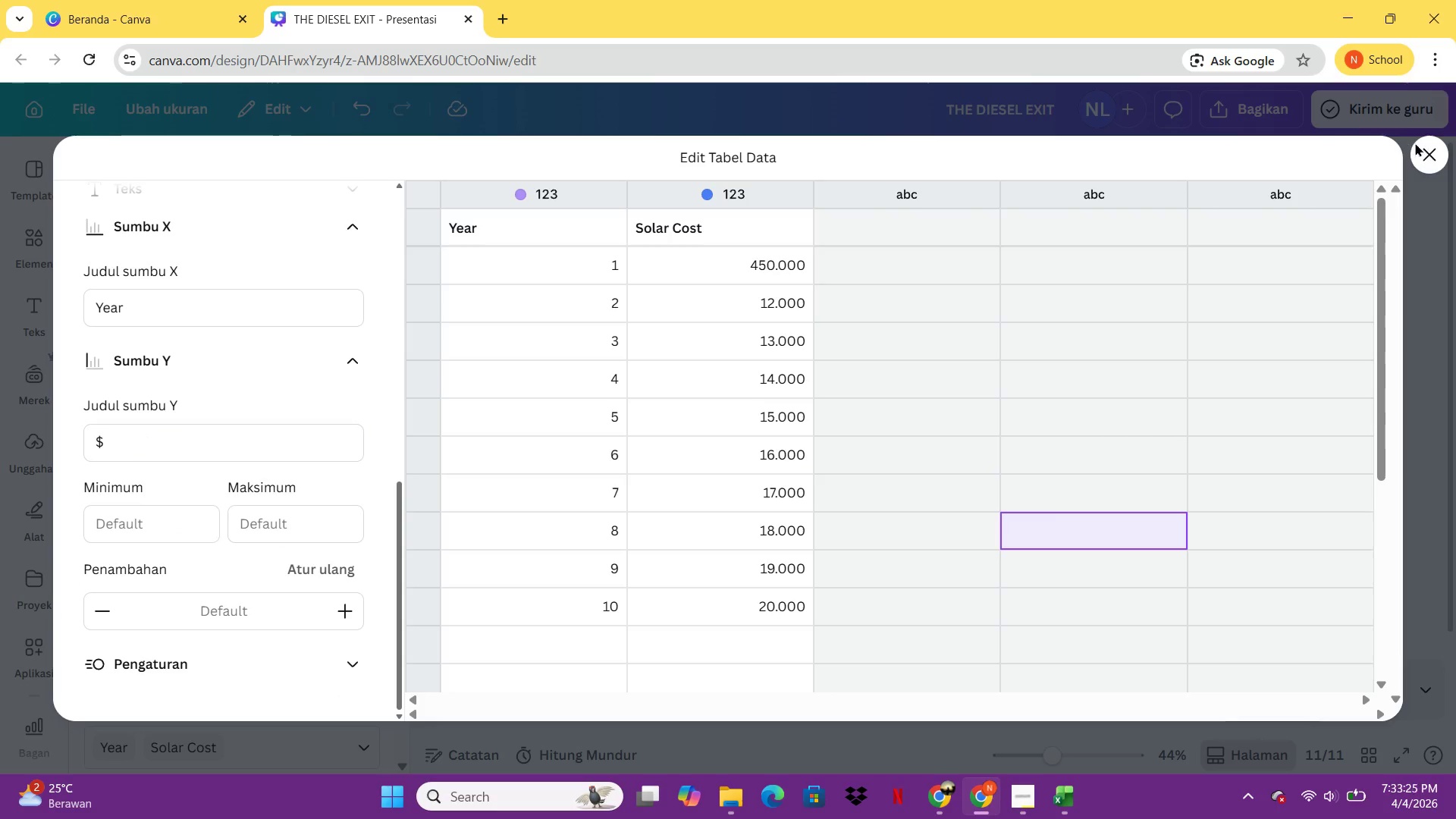 
left_click([1424, 149])
 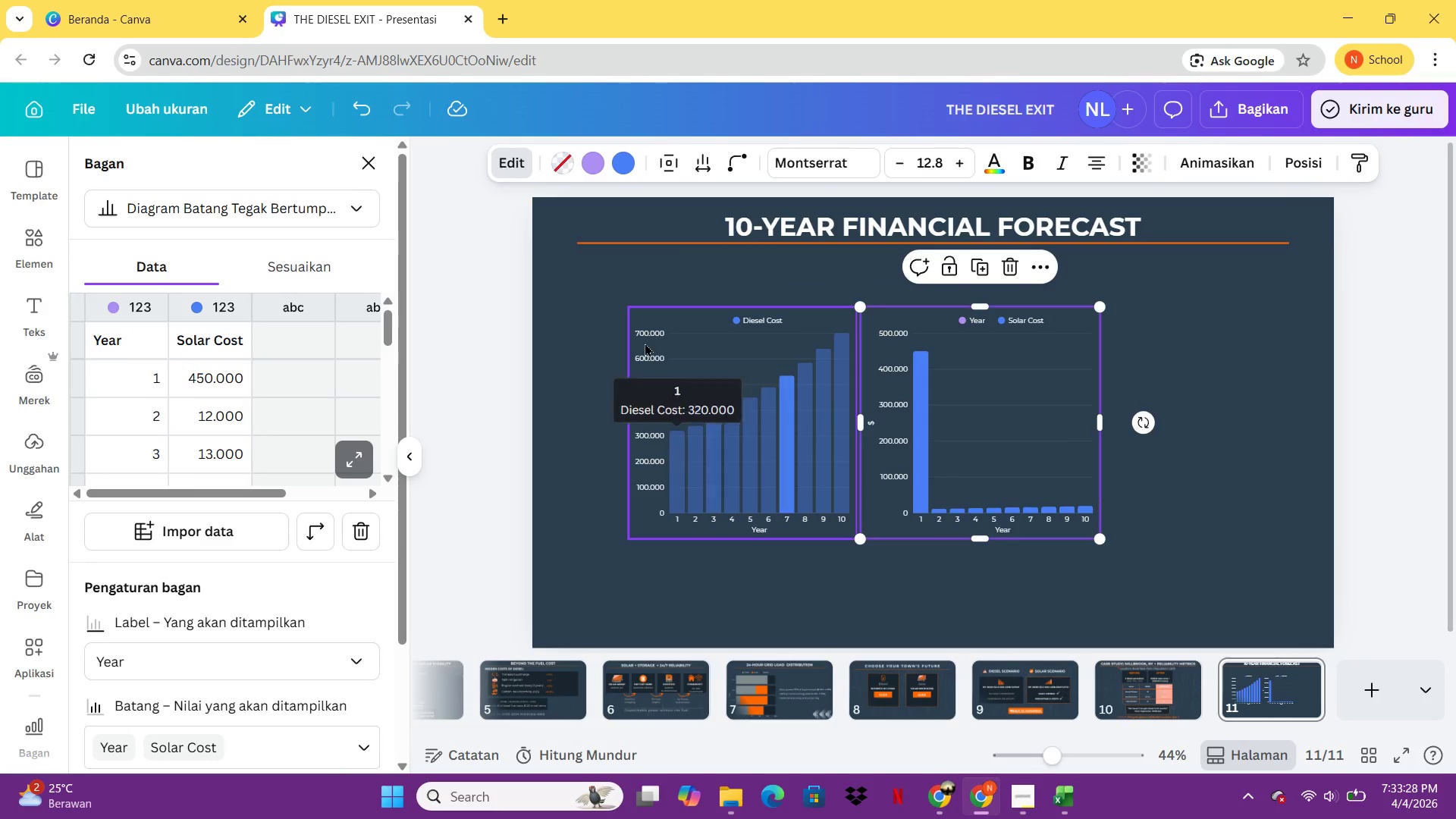 
wait(8.44)
 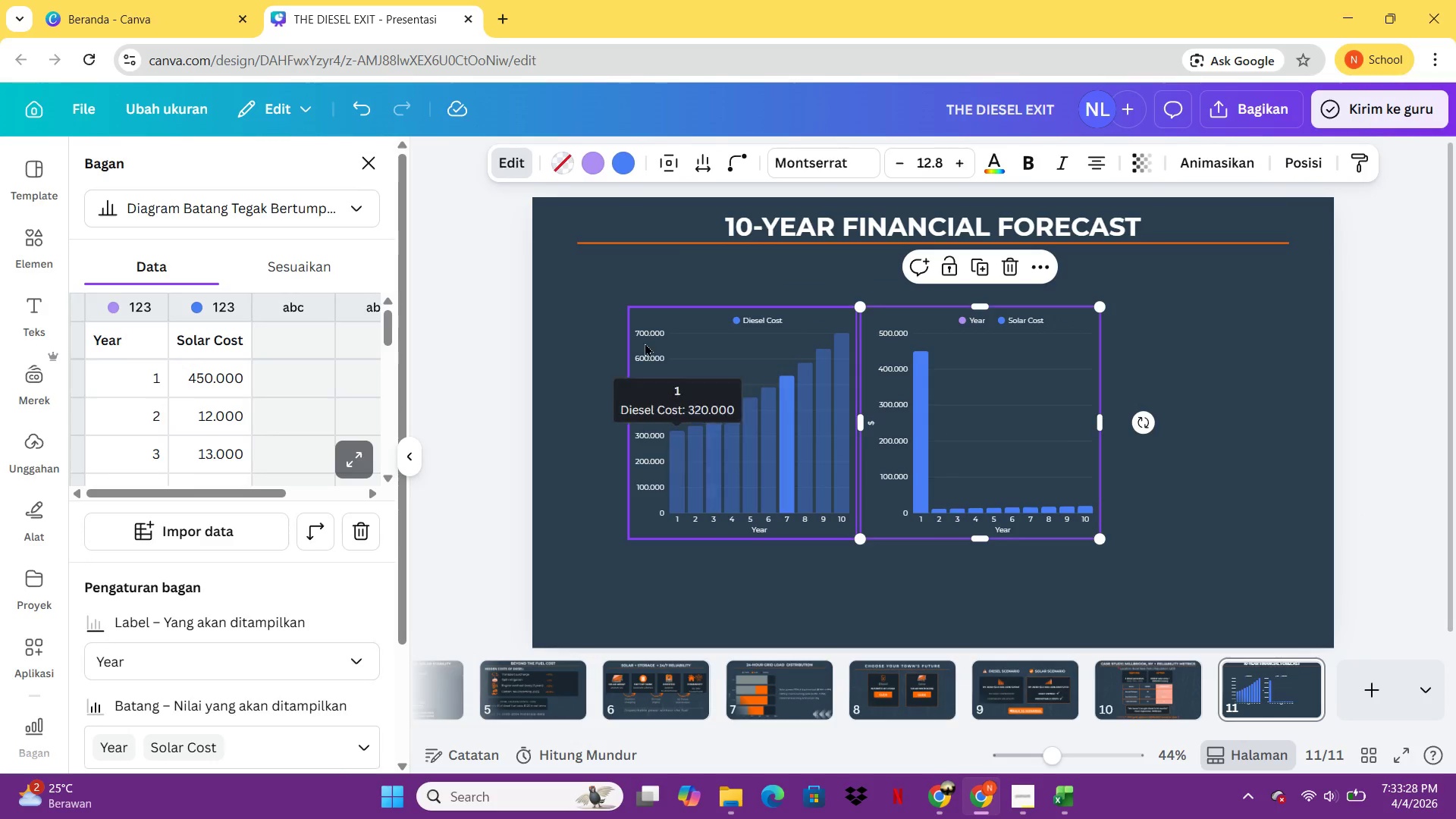 
double_click([351, 466])
 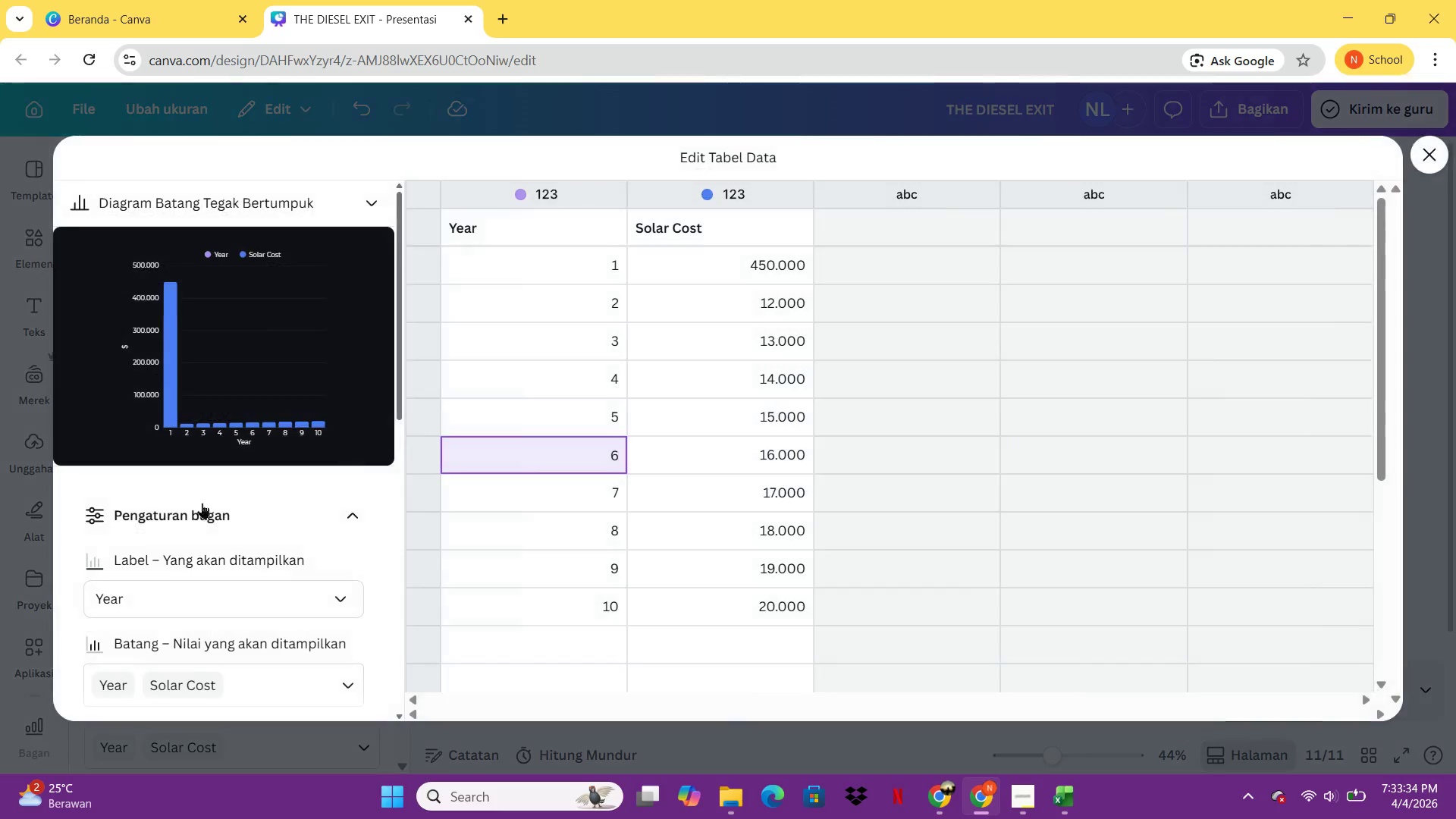 
scroll: coordinate [223, 530], scroll_direction: down, amount: 4.0
 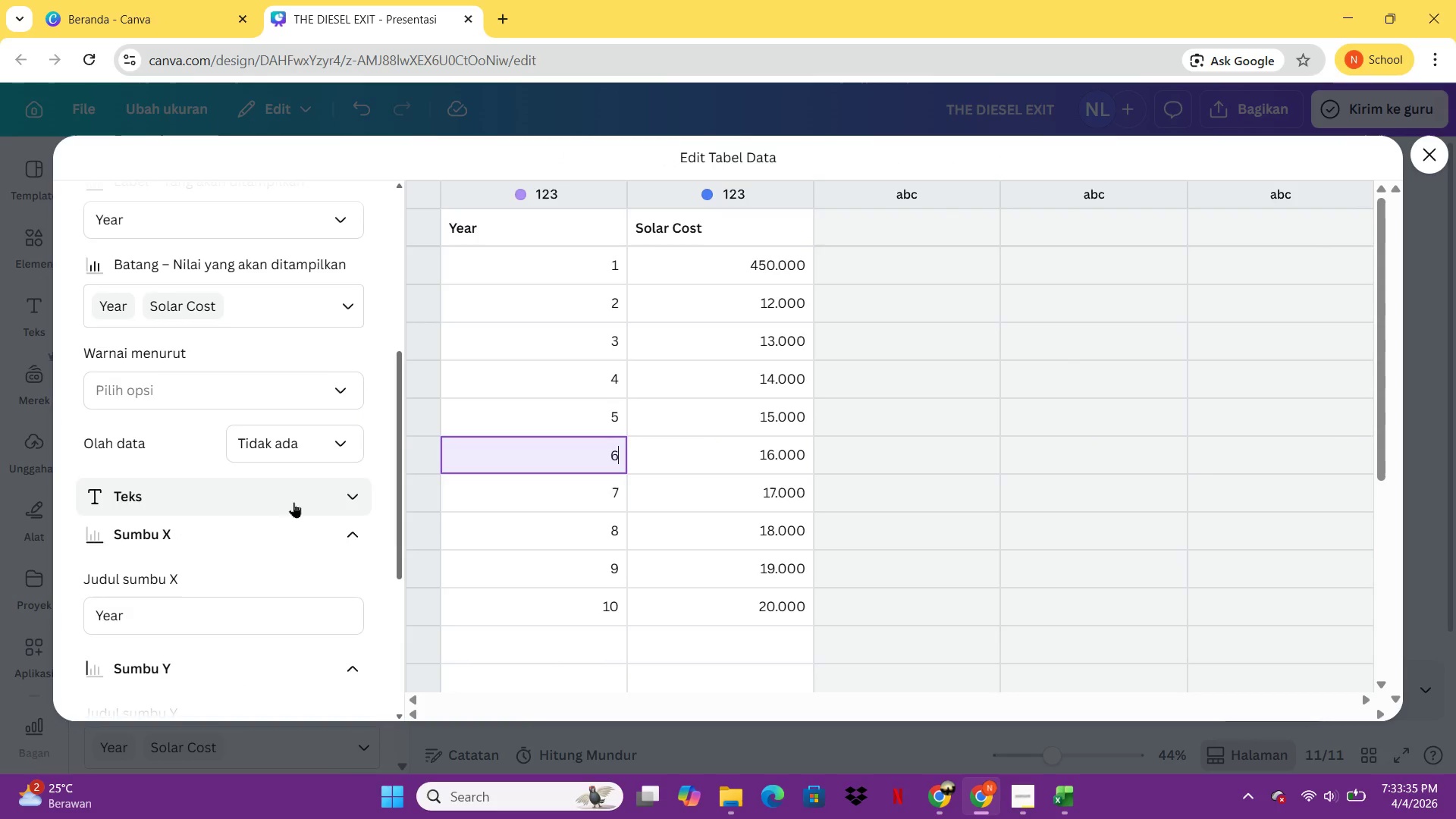 
scroll: coordinate [324, 461], scroll_direction: up, amount: 2.0
 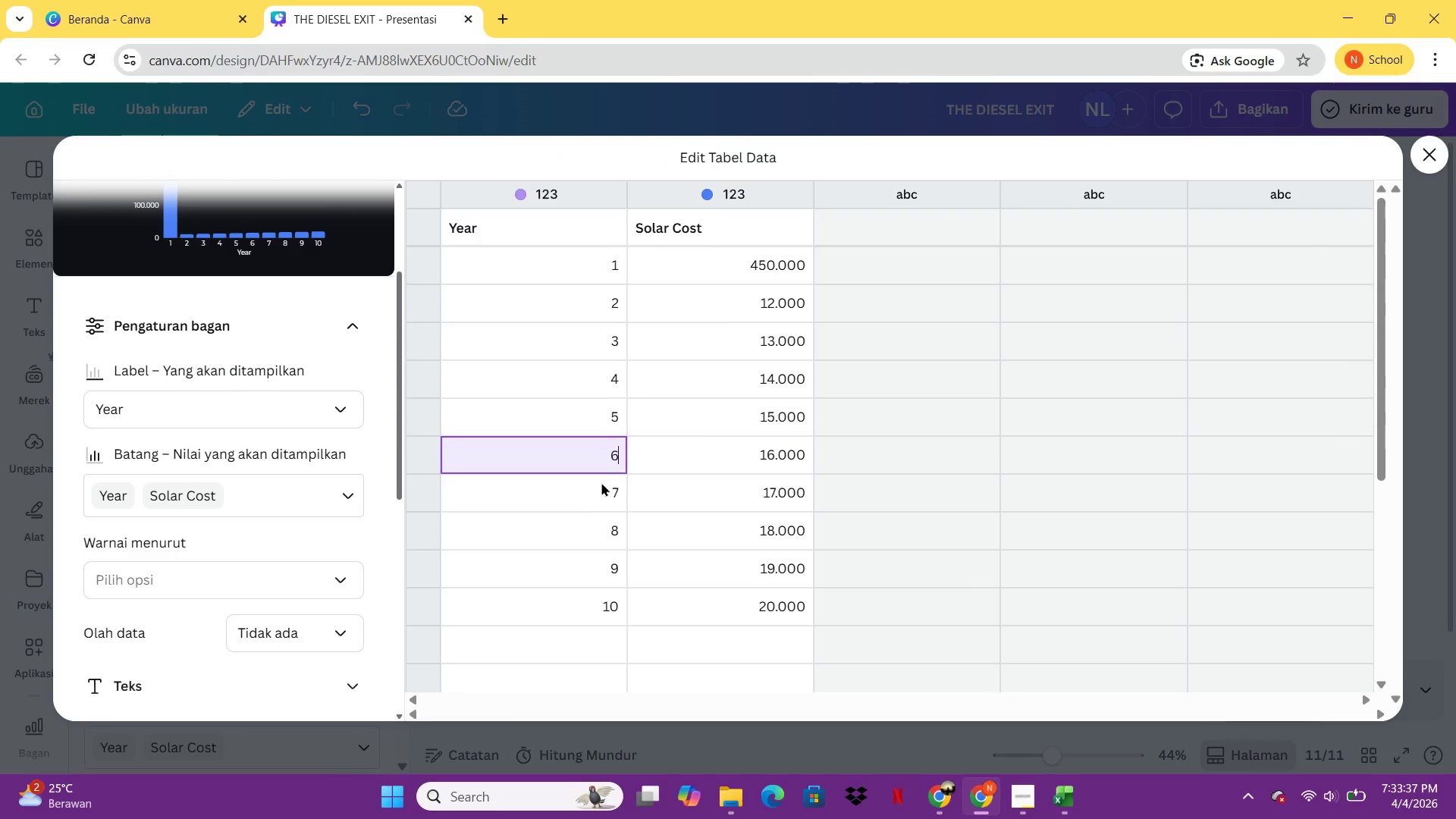 
scroll: coordinate [292, 570], scroll_direction: down, amount: 7.0
 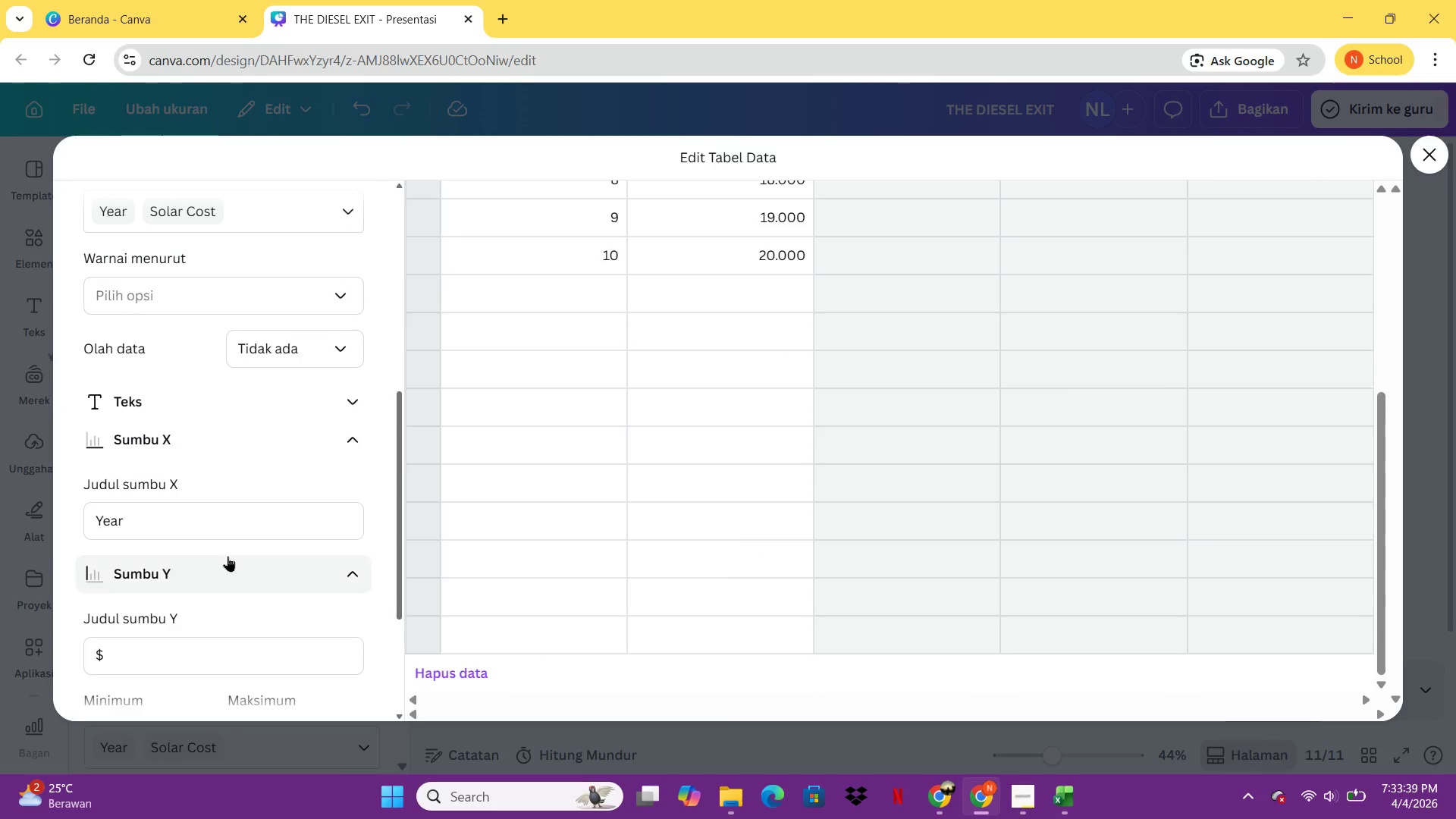 
scroll: coordinate [767, 397], scroll_direction: up, amount: 8.0
 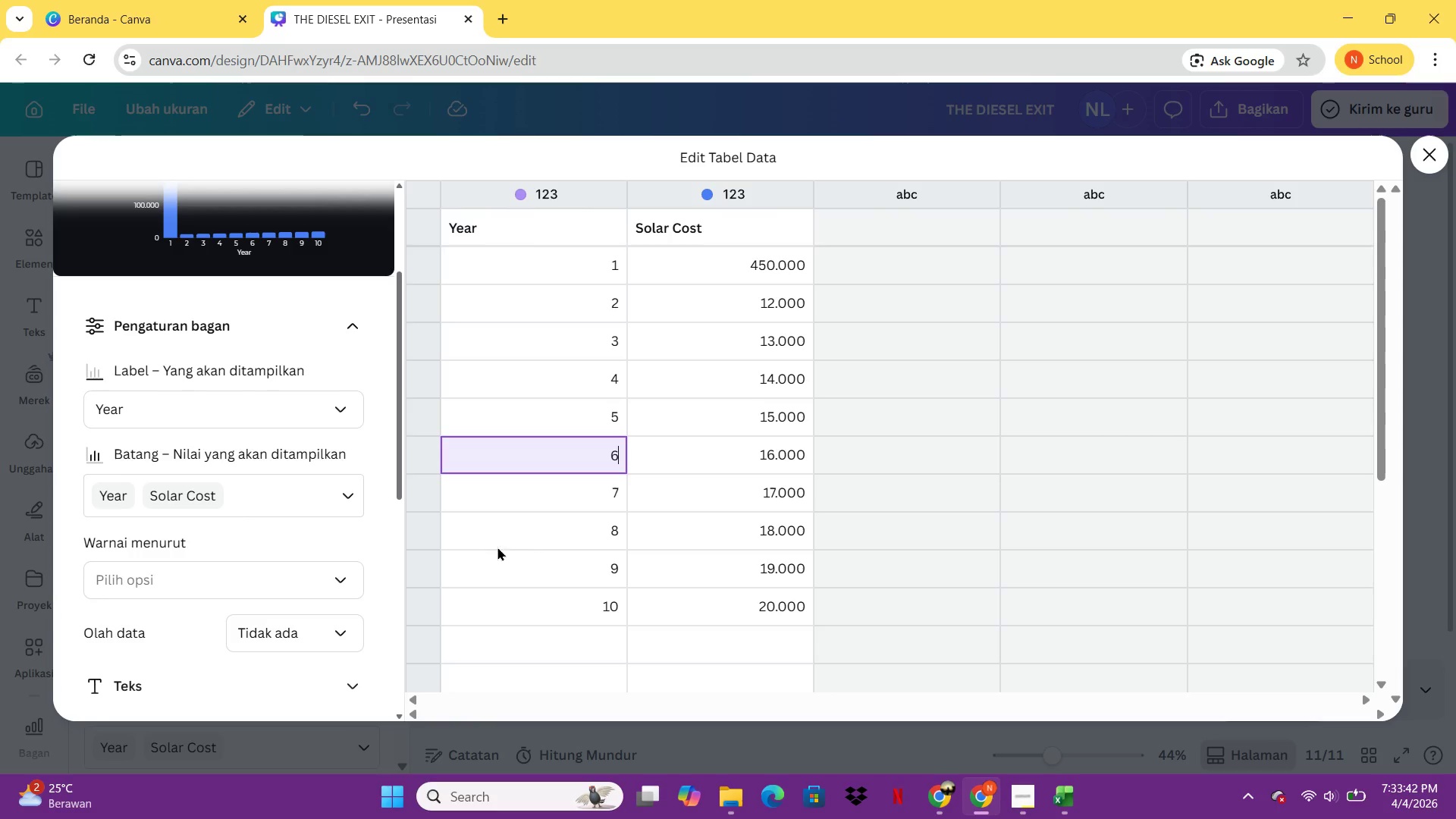 
scroll: coordinate [190, 610], scroll_direction: down, amount: 5.0
 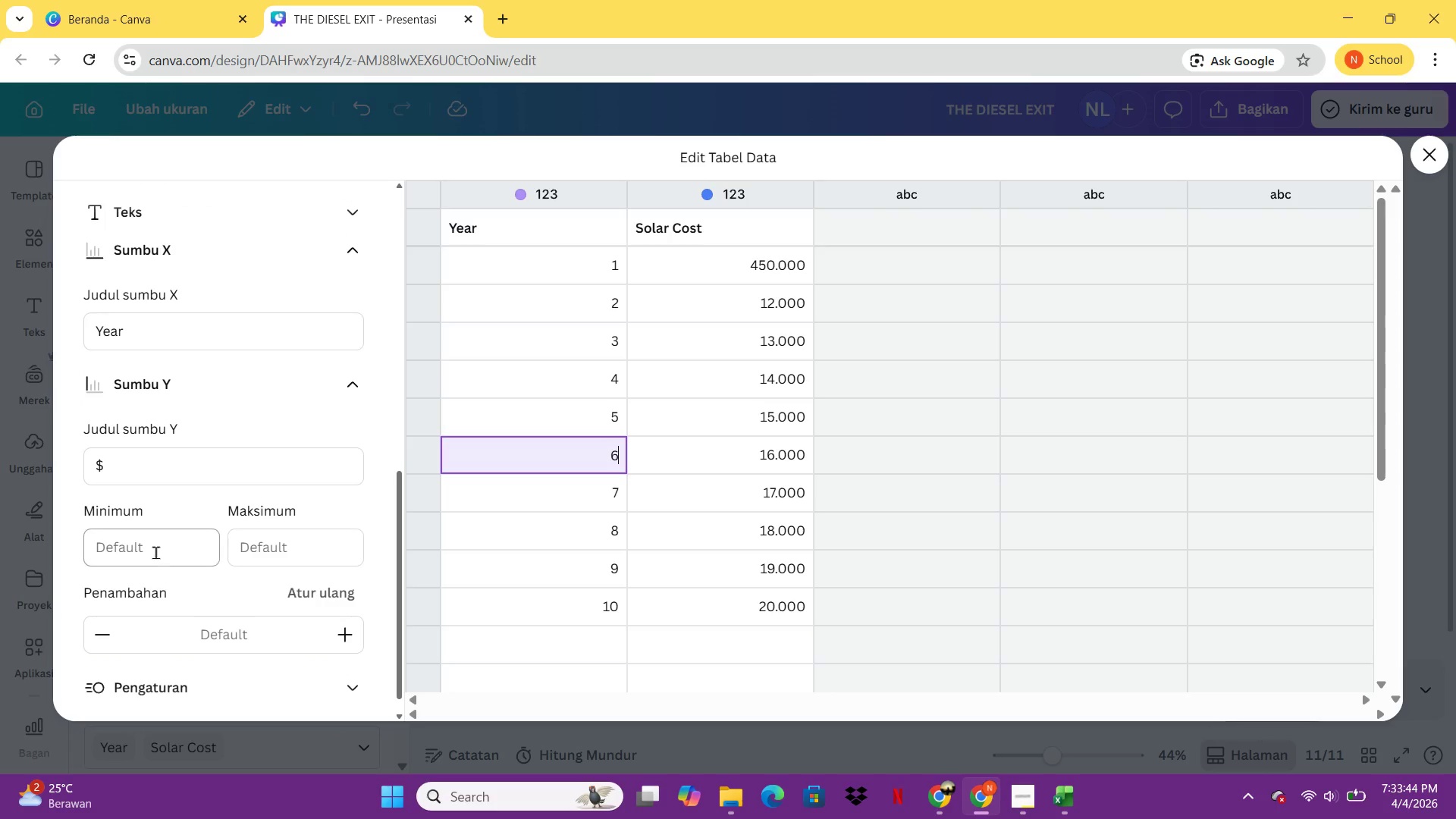 
left_click([155, 544])
 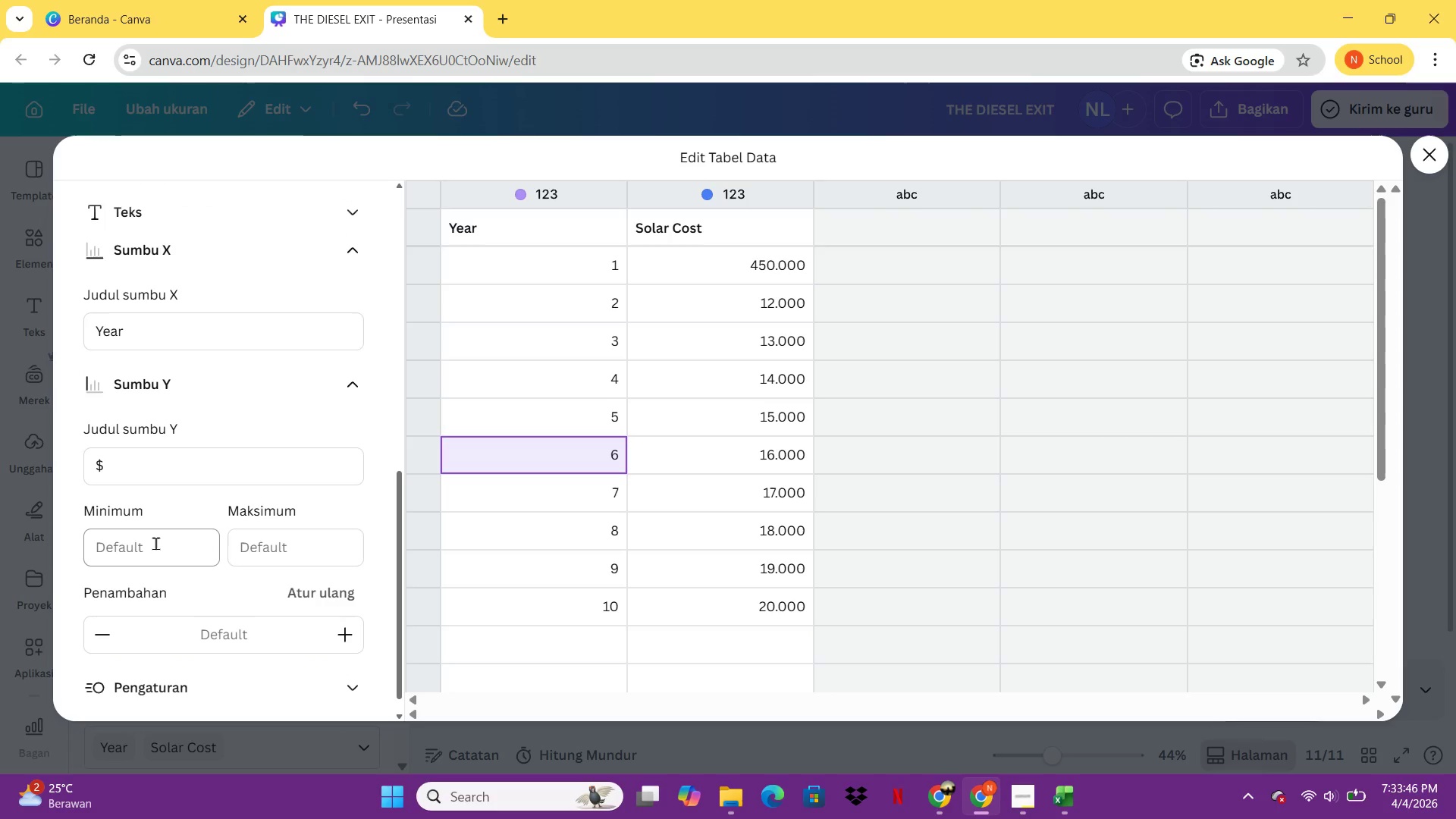 
double_click([155, 543])
 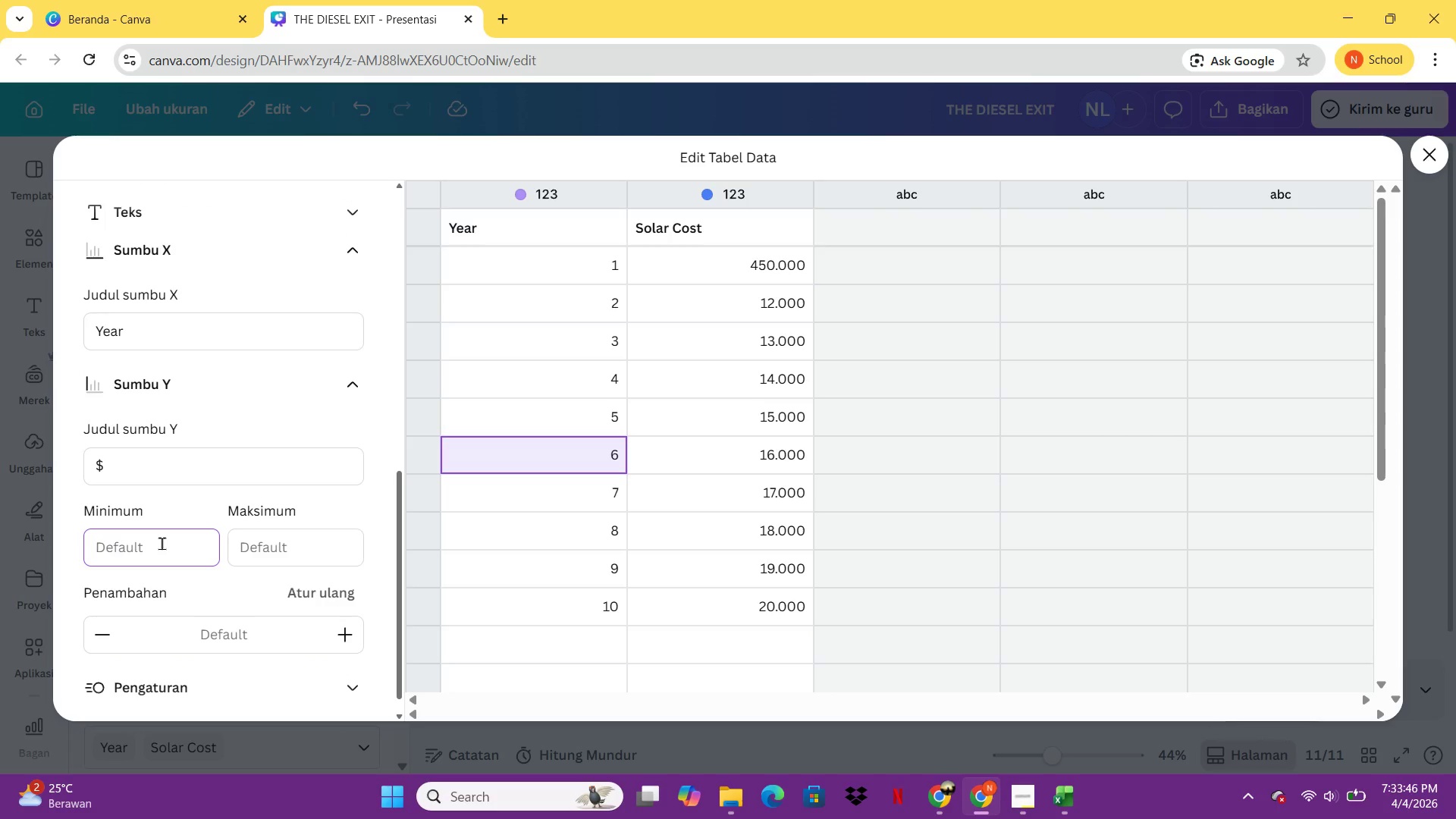 
type(12)
key(Backspace)
type(0.000)
 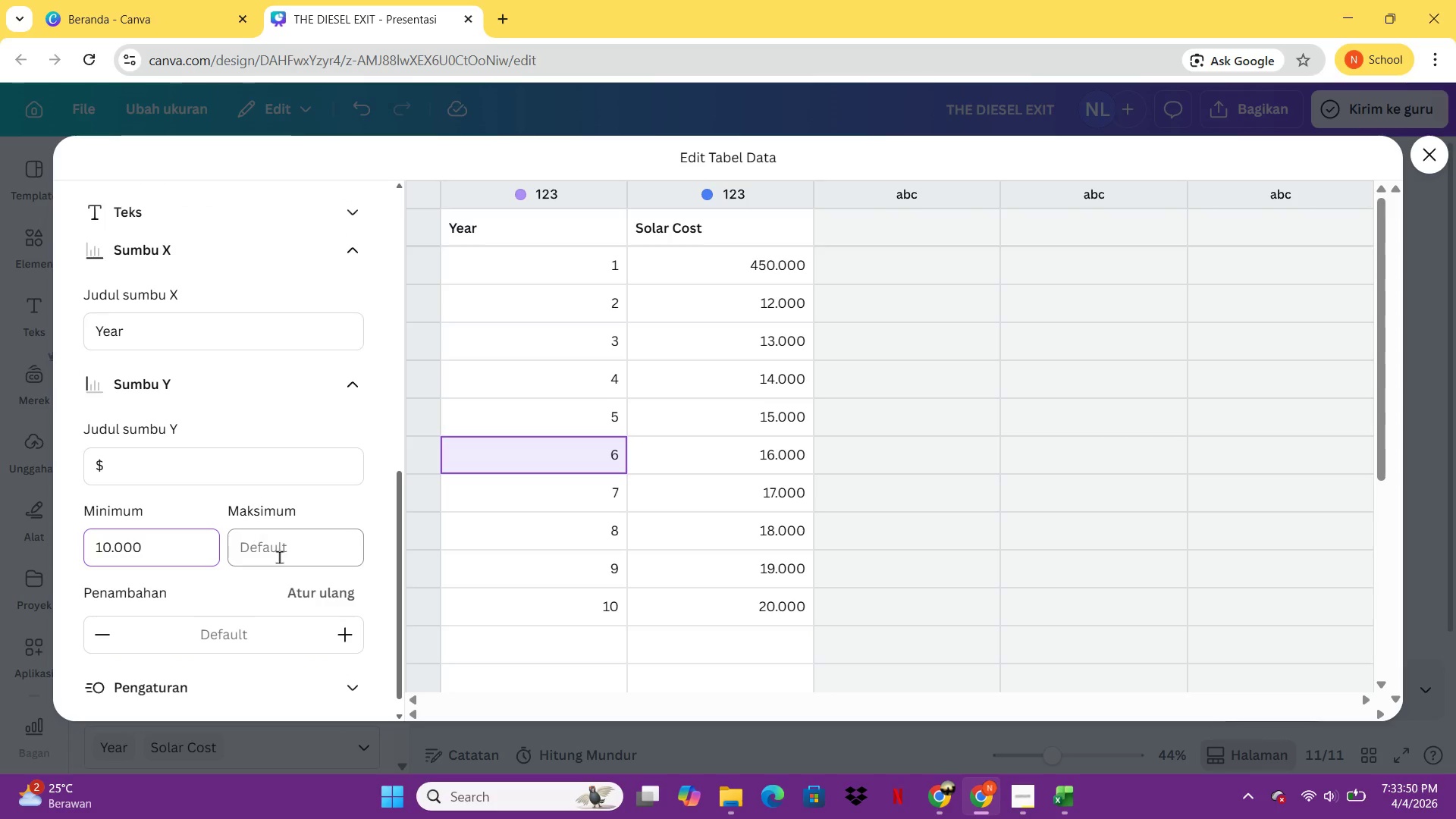 
left_click([279, 557])
 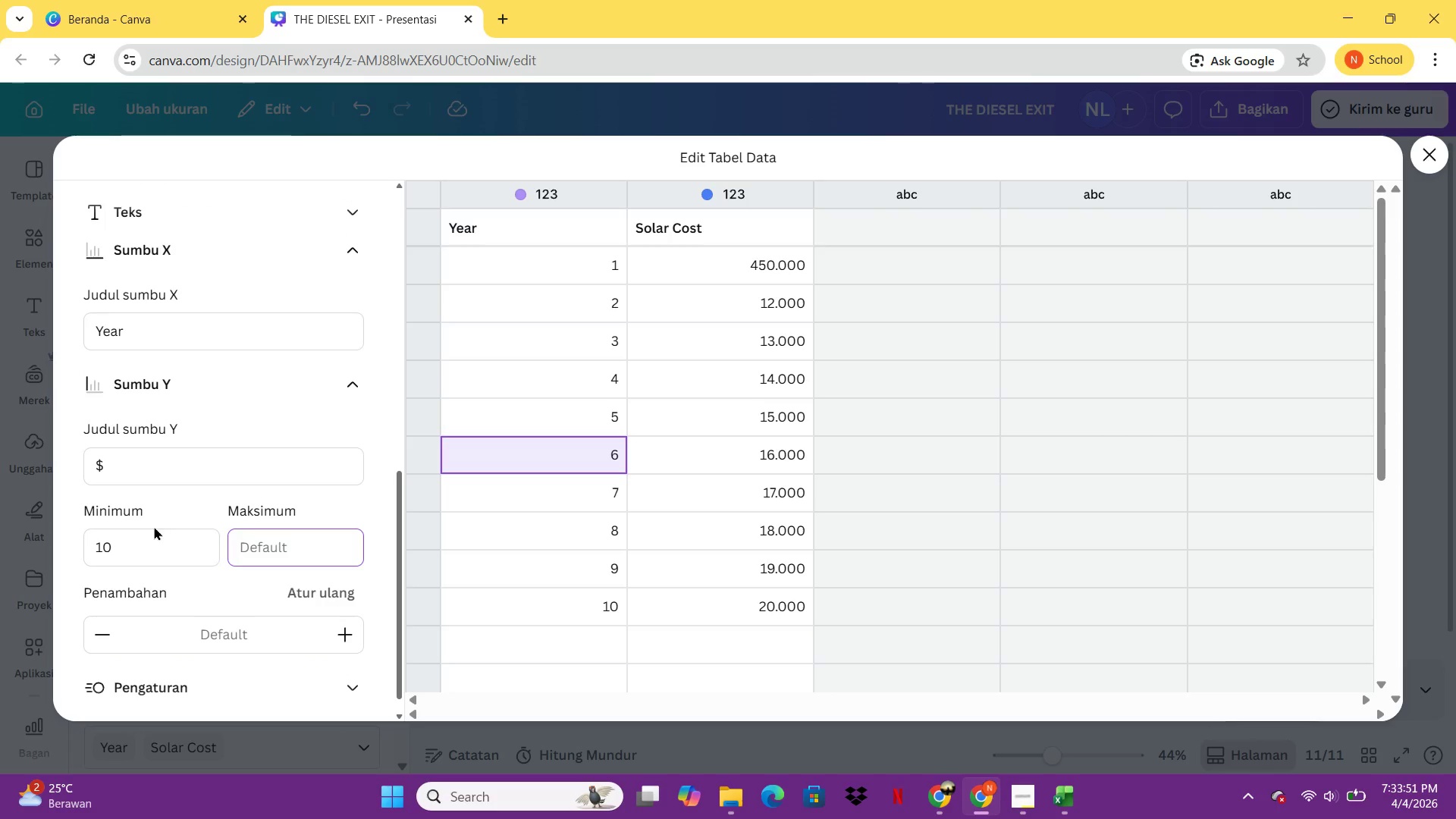 
left_click([155, 564])
 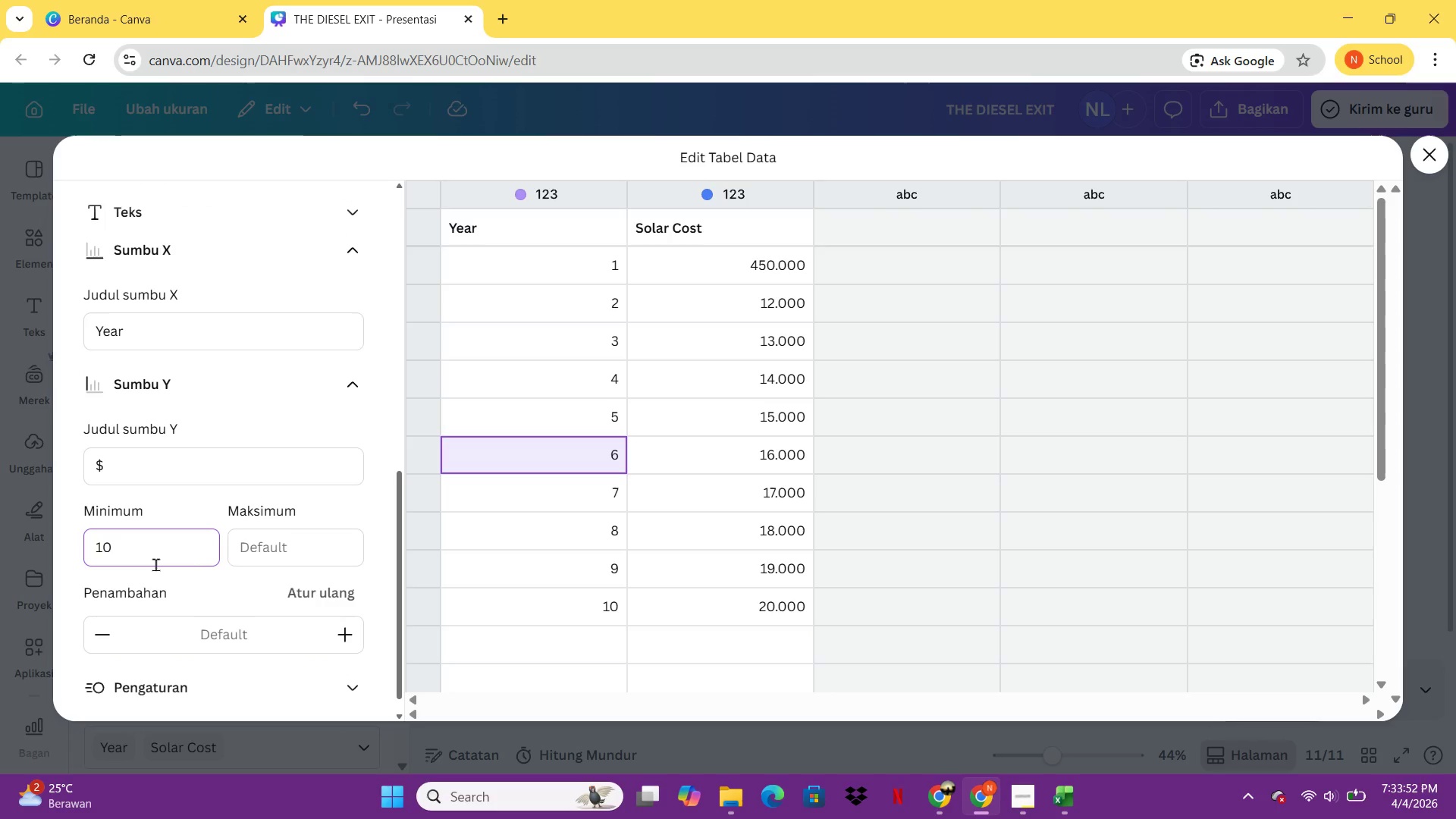 
type(000)
 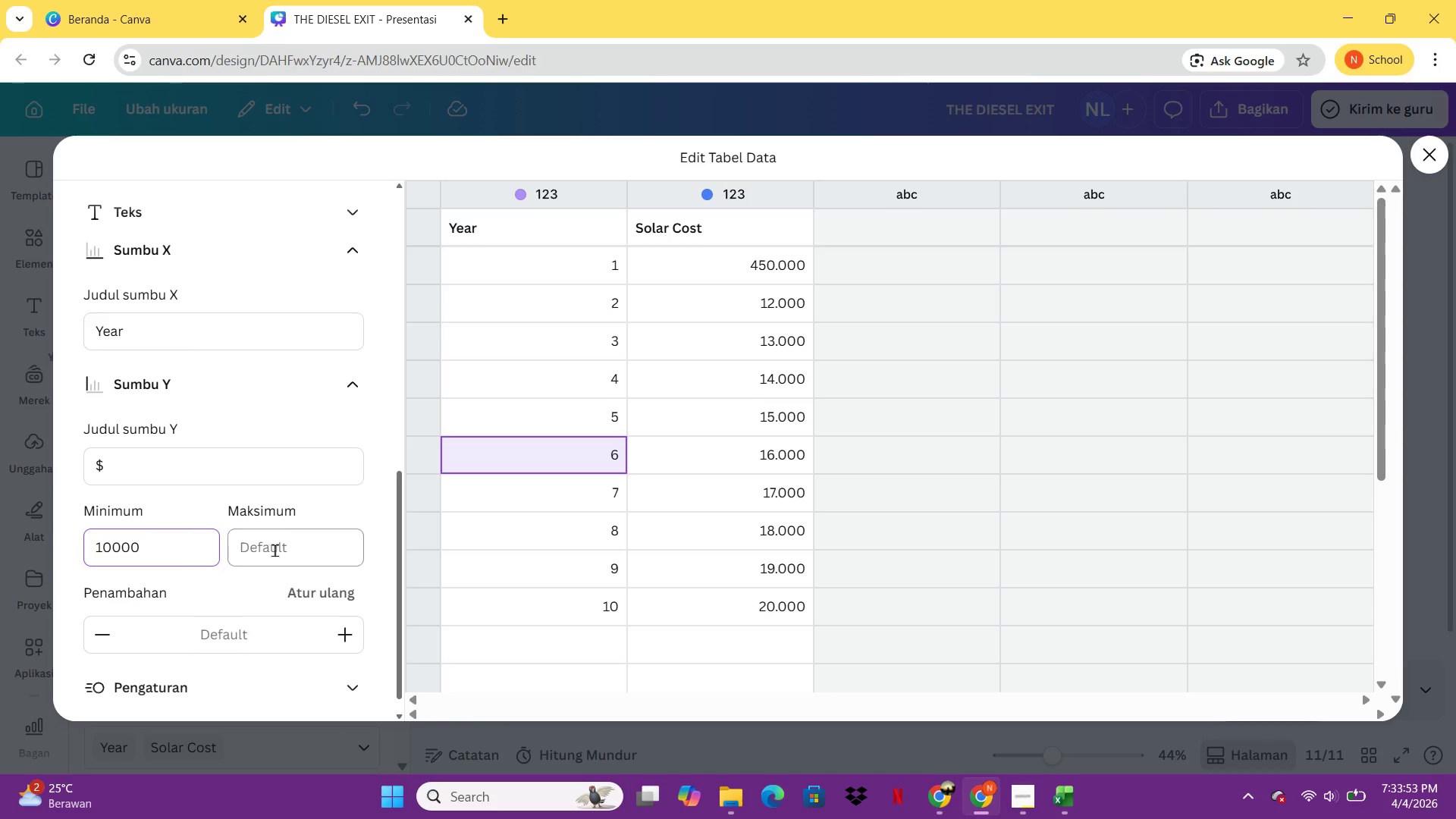 
left_click([284, 544])
 